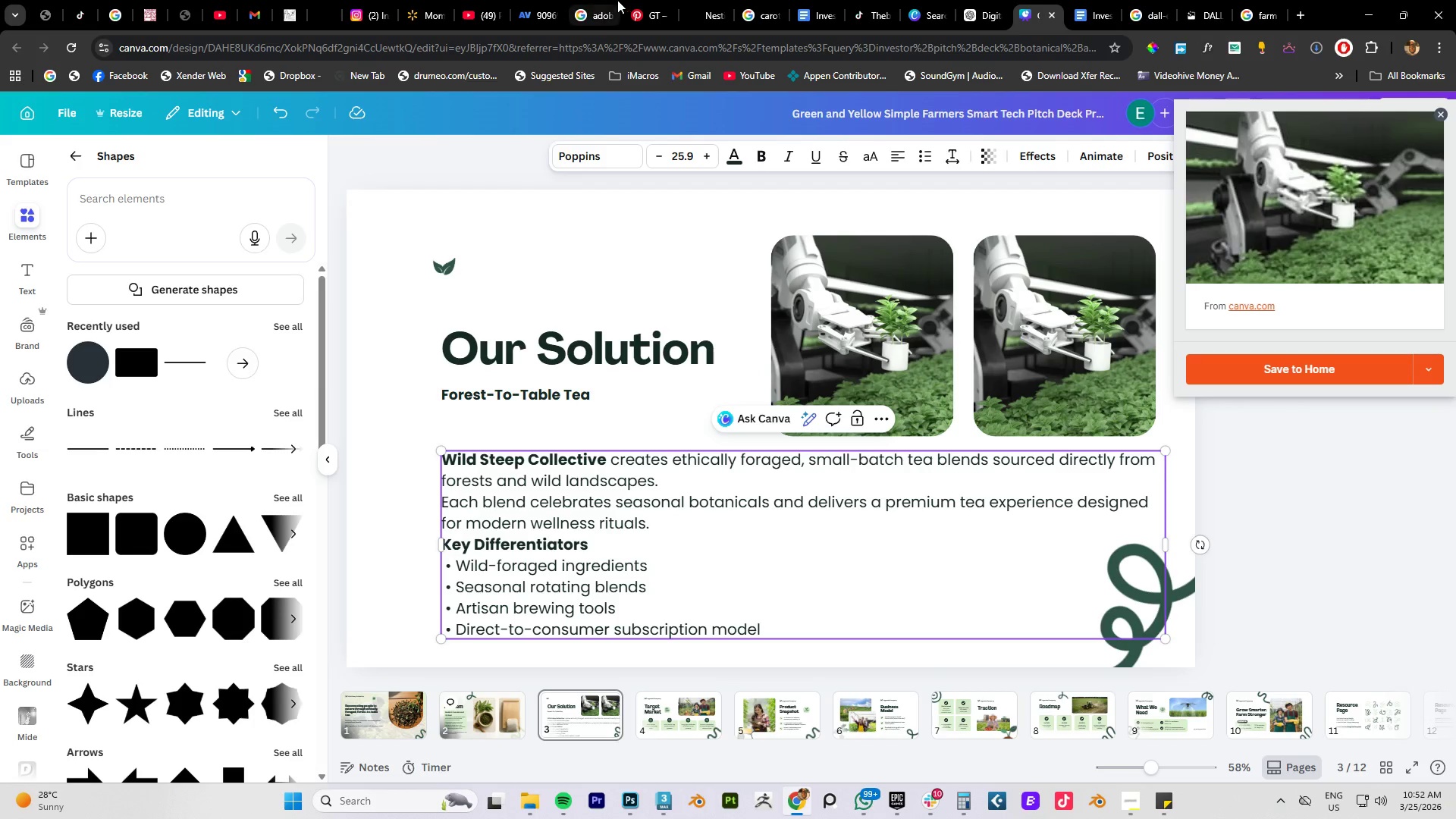 
left_click([513, 16])
 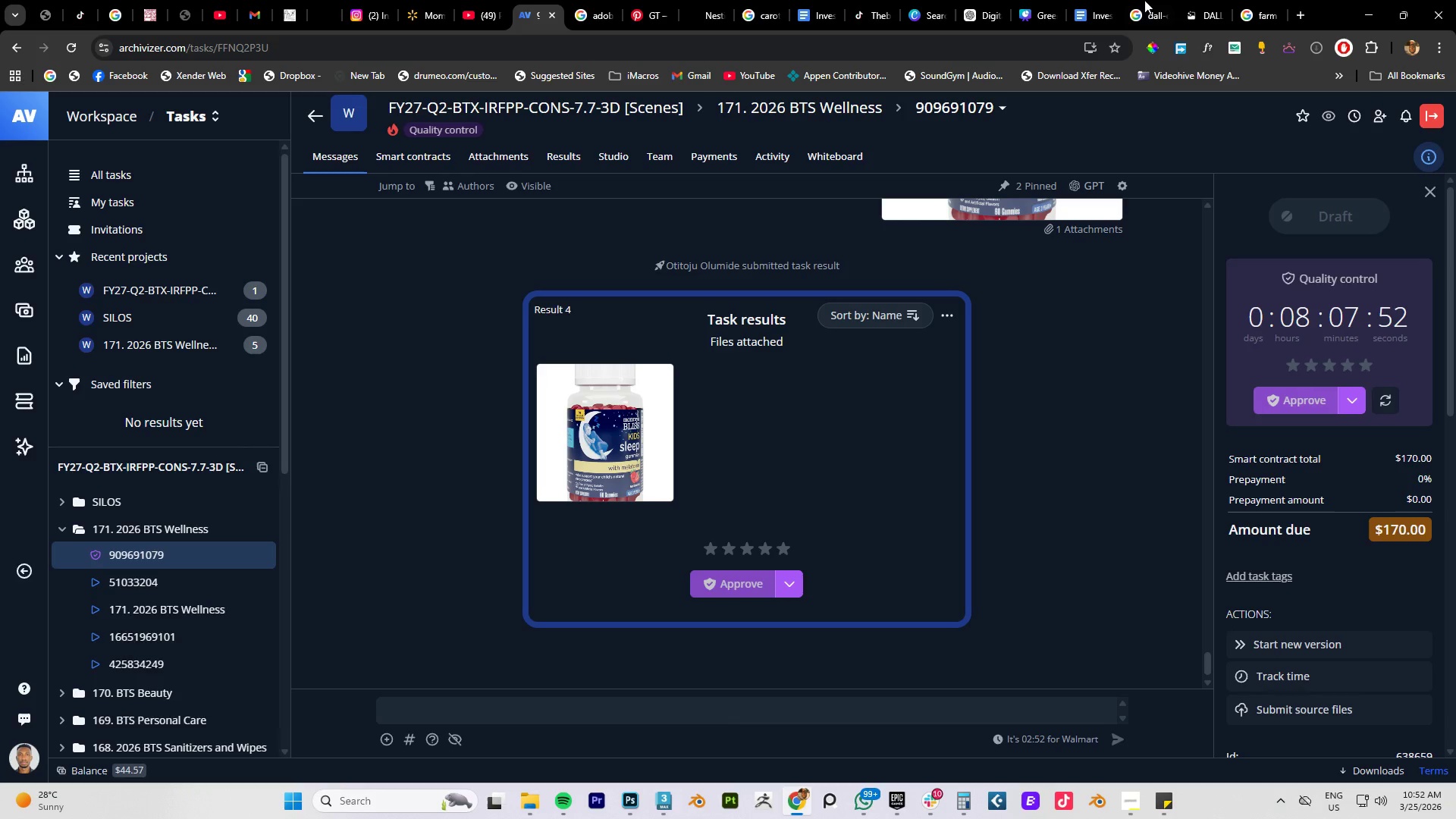 
left_click([1207, 20])
 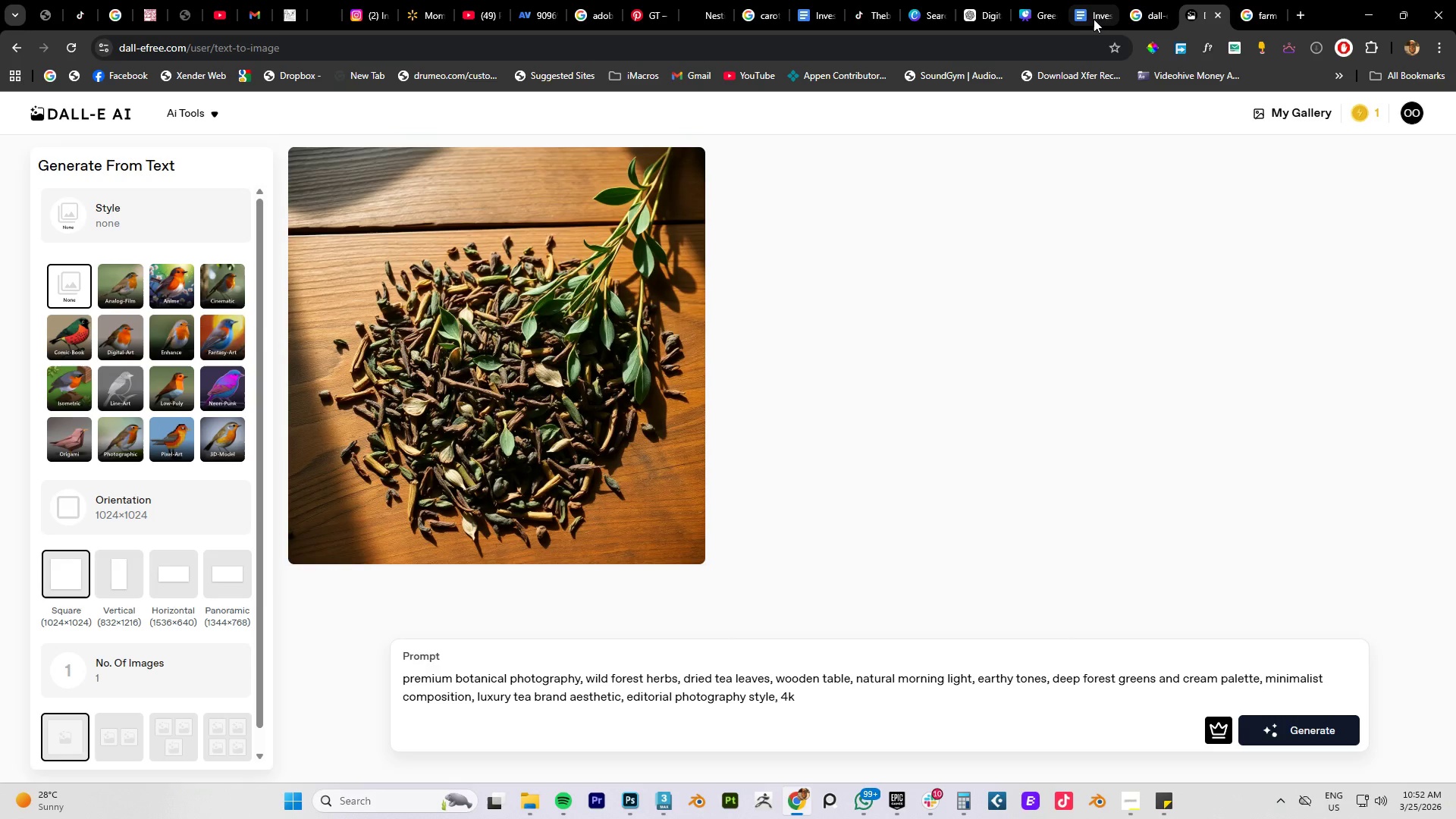 
left_click([1094, 19])
 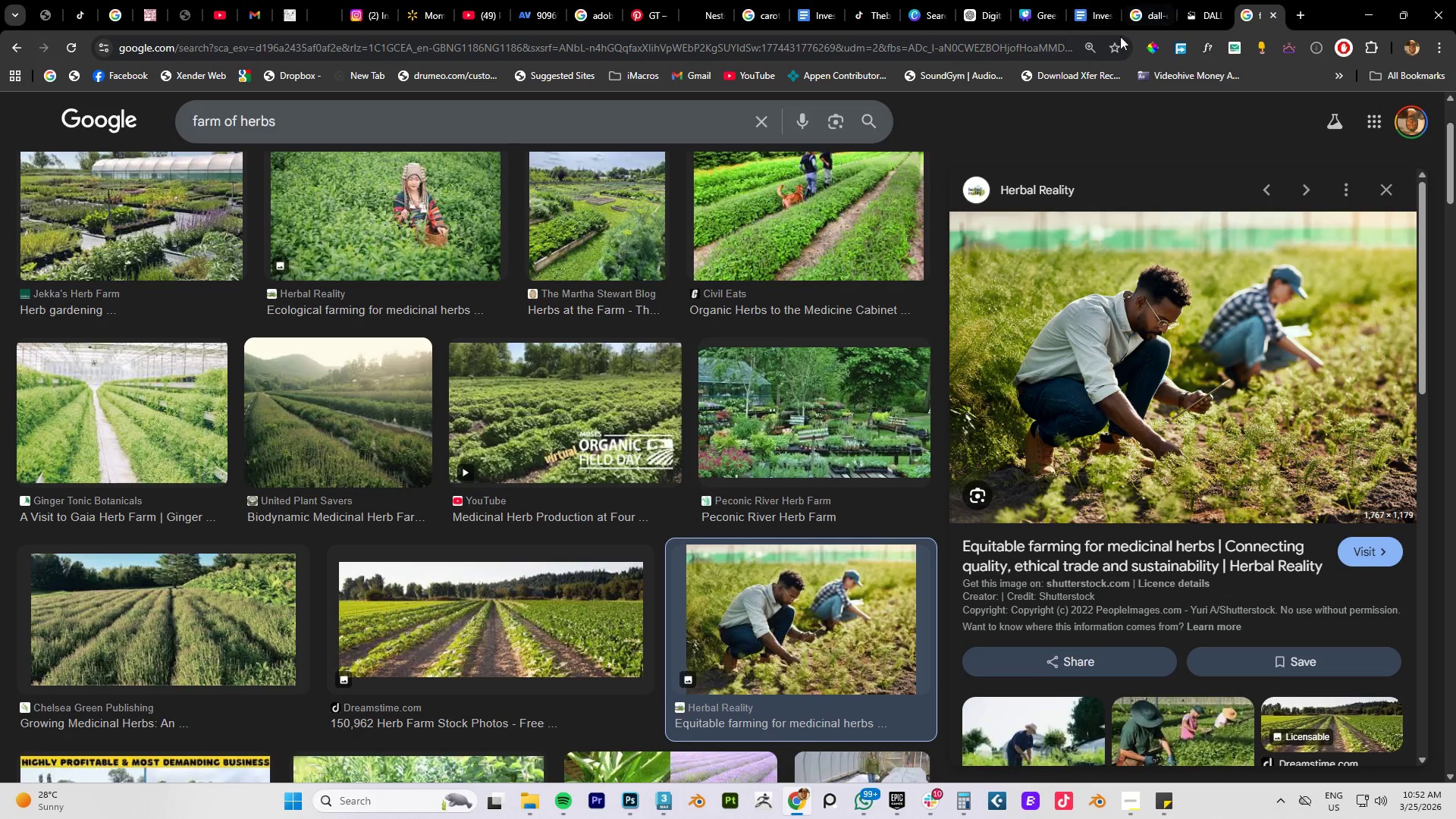 
left_click([1088, 12])
 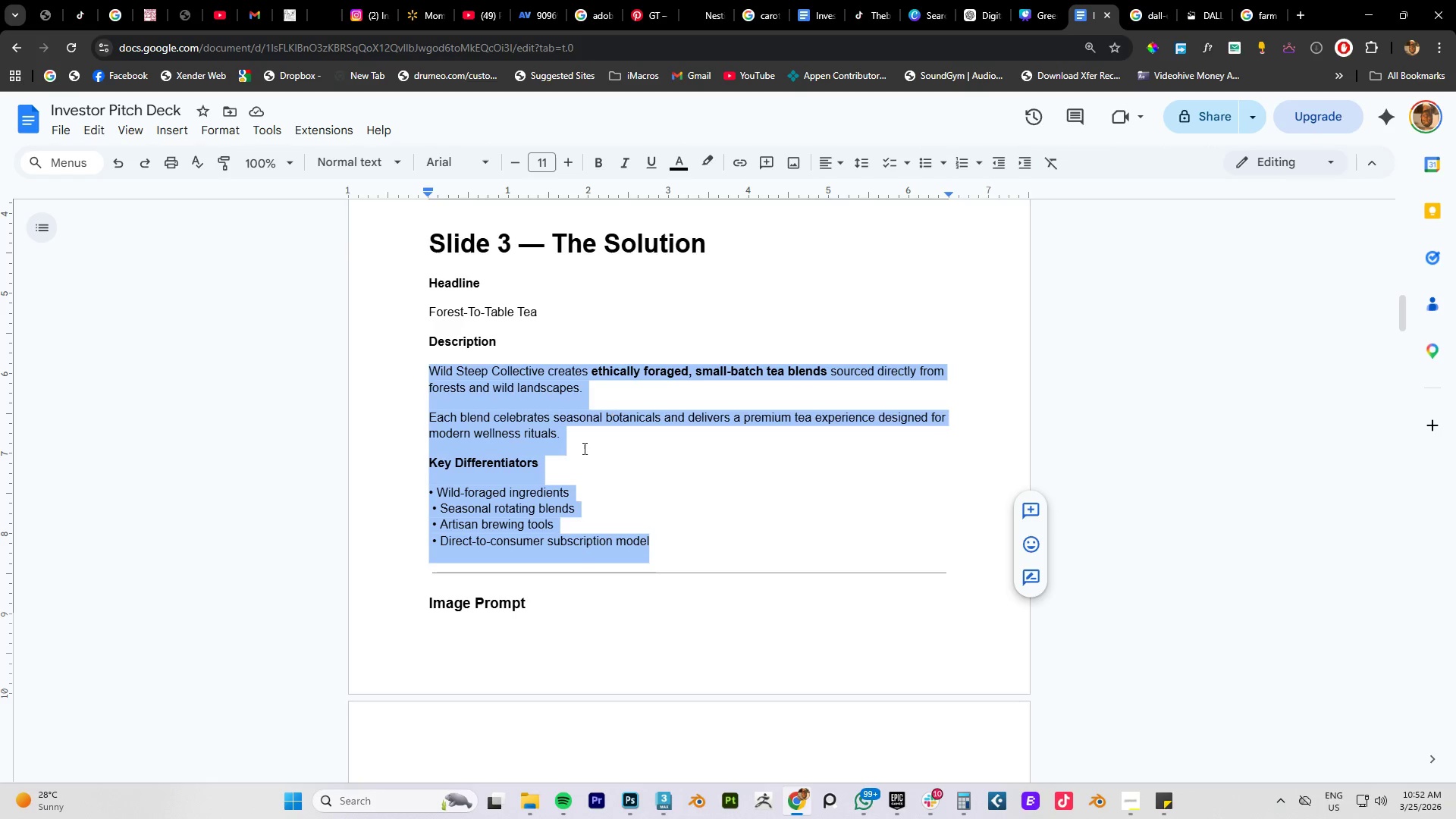 
scroll: coordinate [558, 509], scroll_direction: down, amount: 4.0
 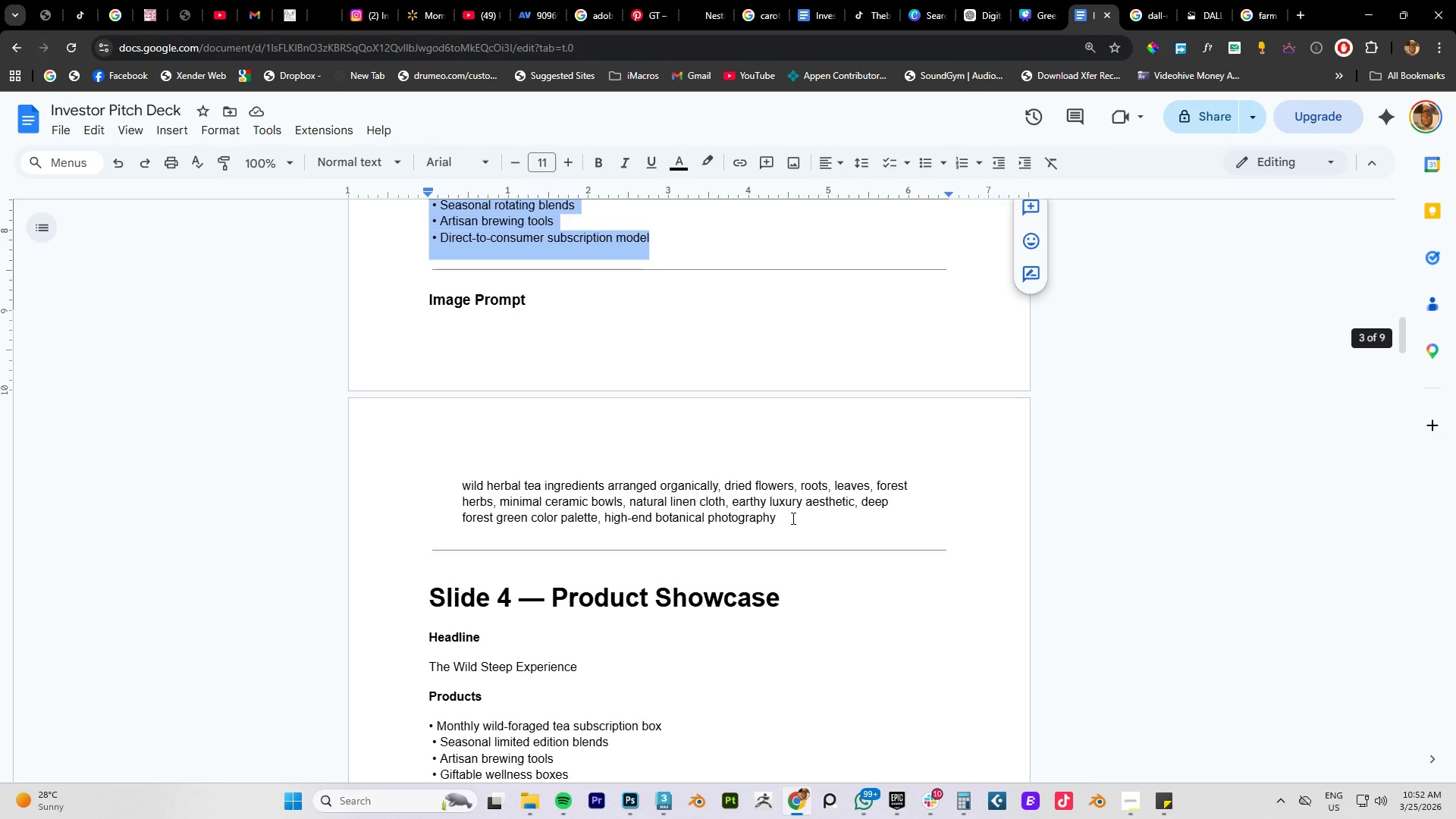 
left_click_drag(start_coordinate=[792, 523], to_coordinate=[462, 488])
 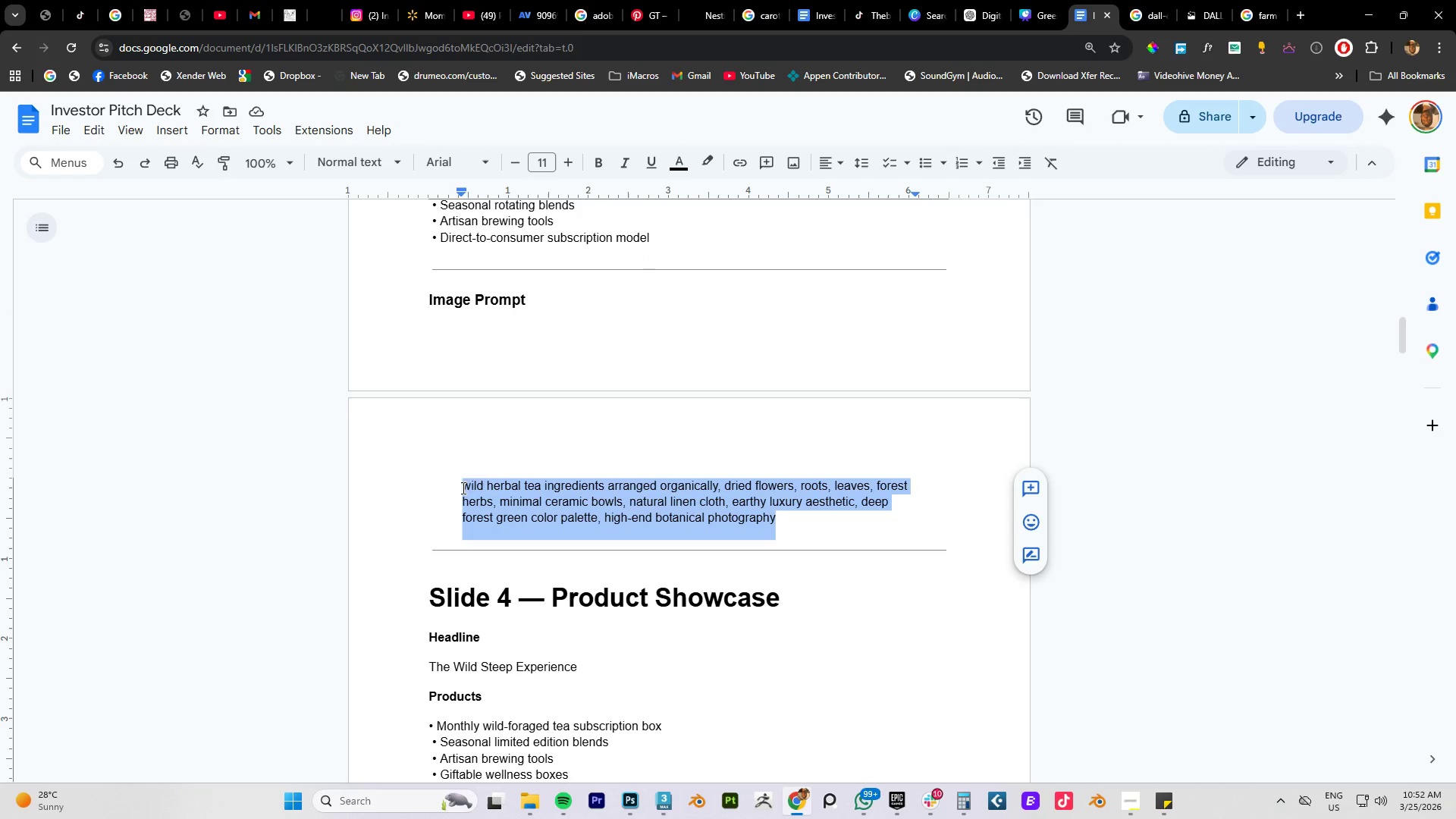 
key(Control+C)
 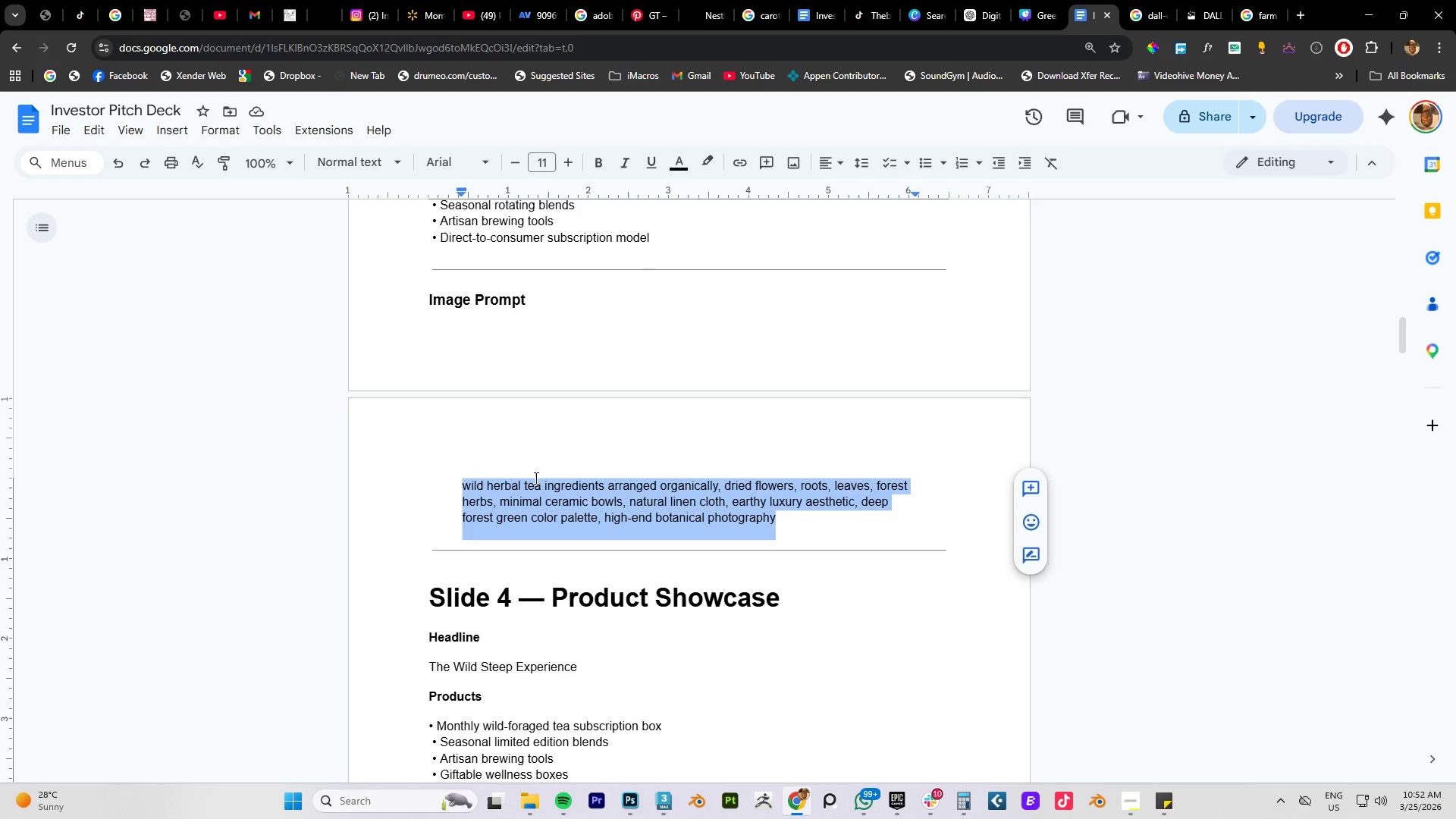 
key(Control+C)
 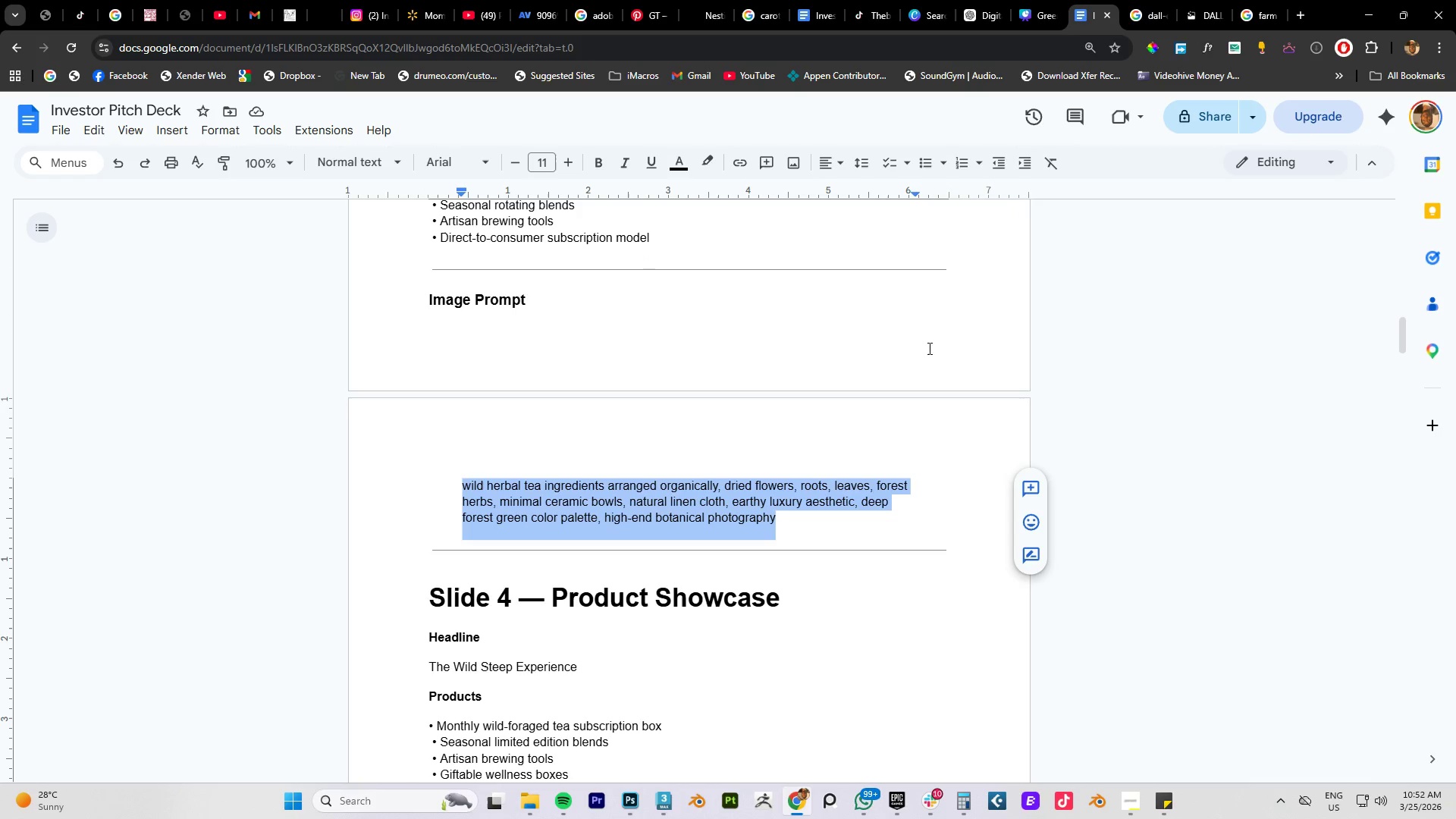 
key(Control+C)
 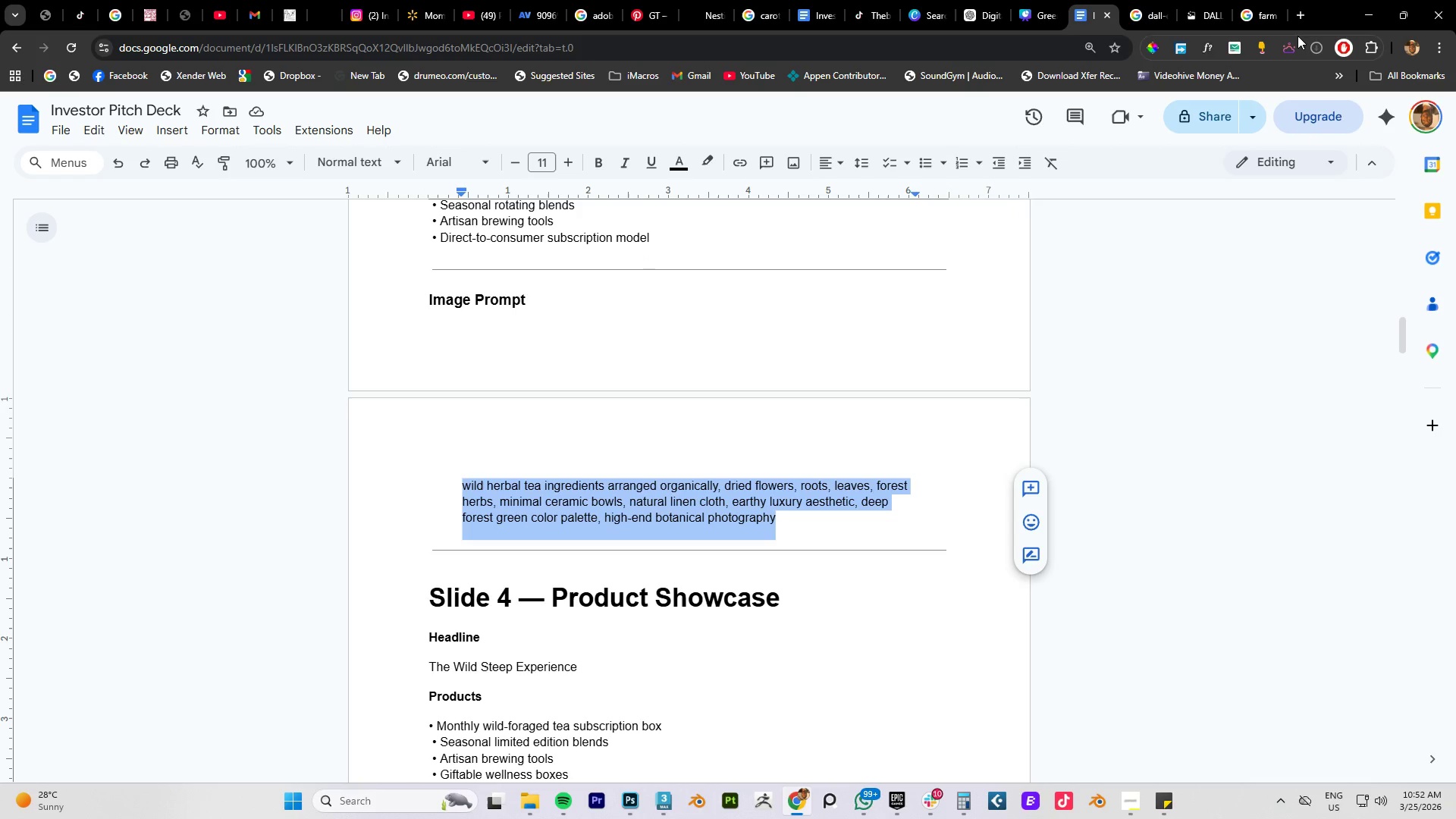 
key(Control+C)
 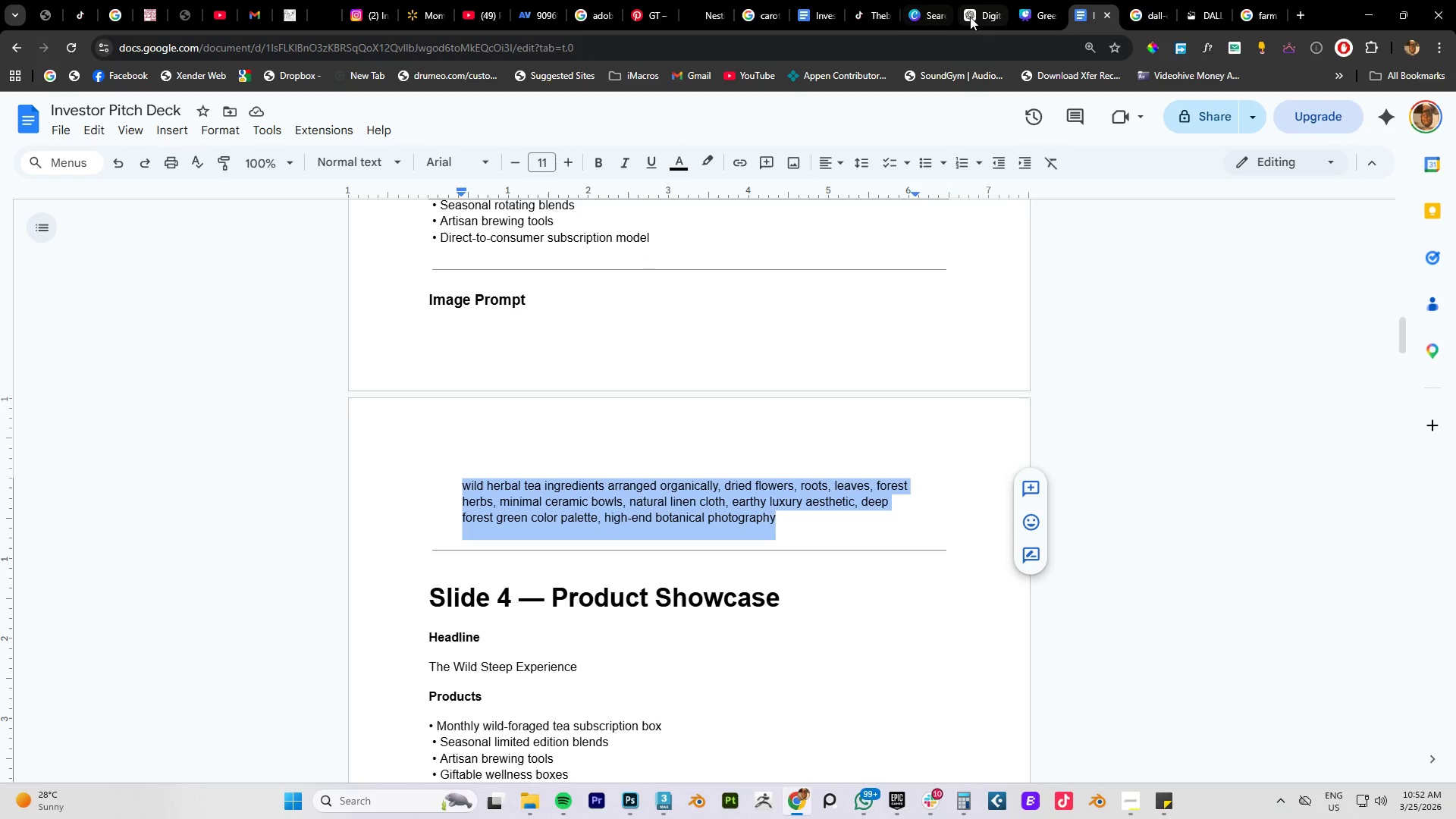 
left_click([917, 17])
 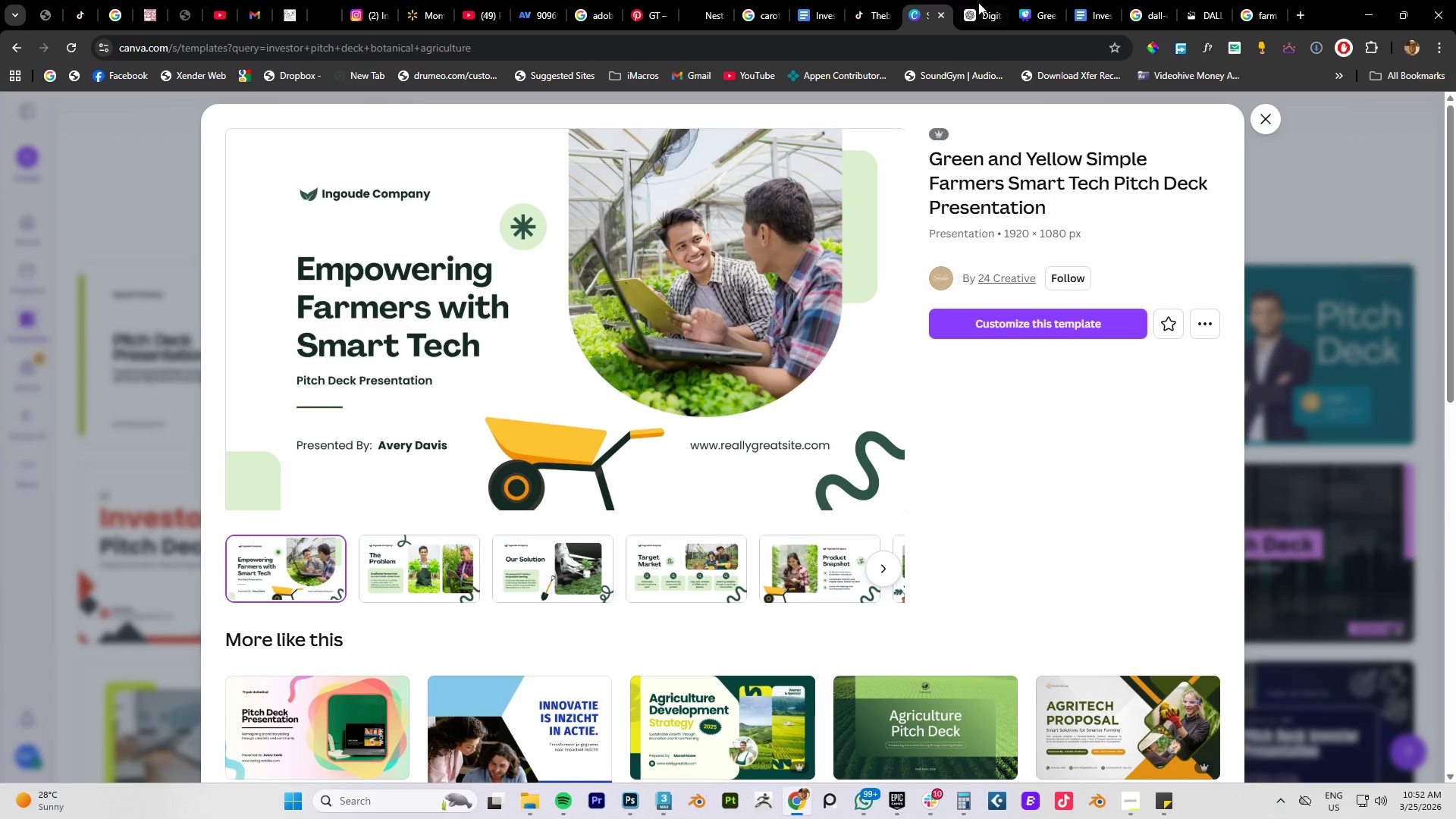 
left_click([979, 11])
 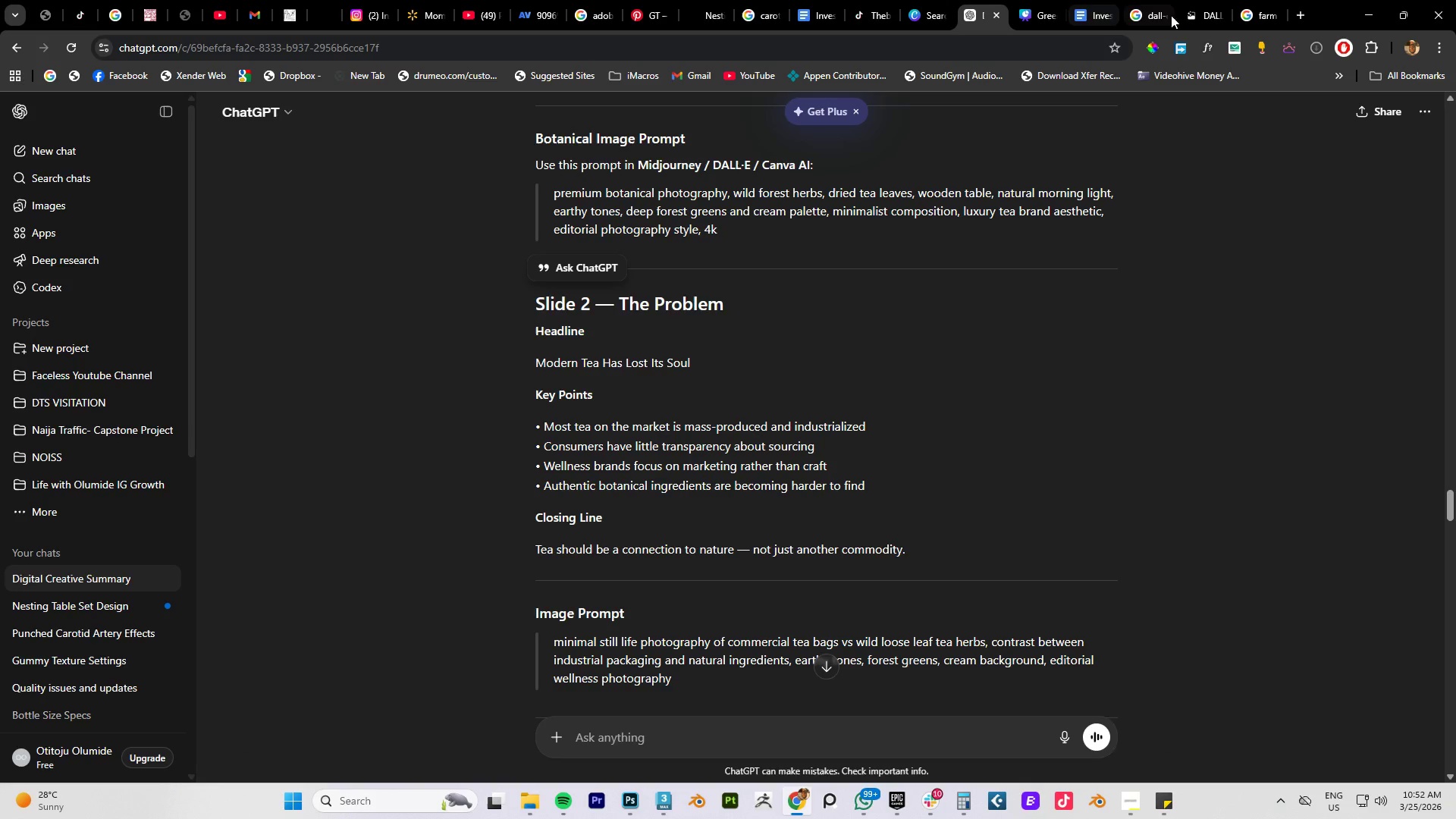 
left_click([1200, 15])
 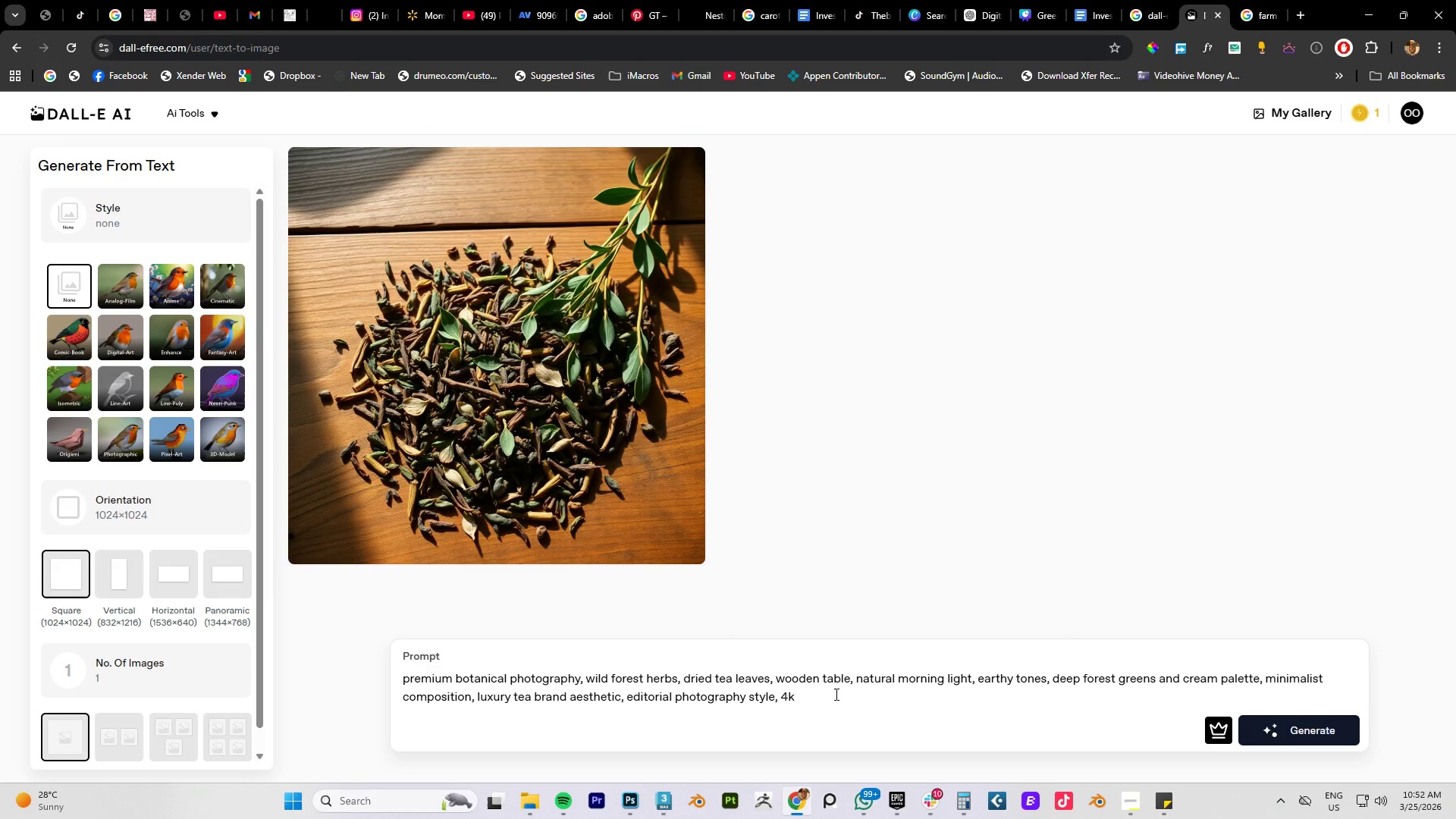 
left_click([827, 695])
 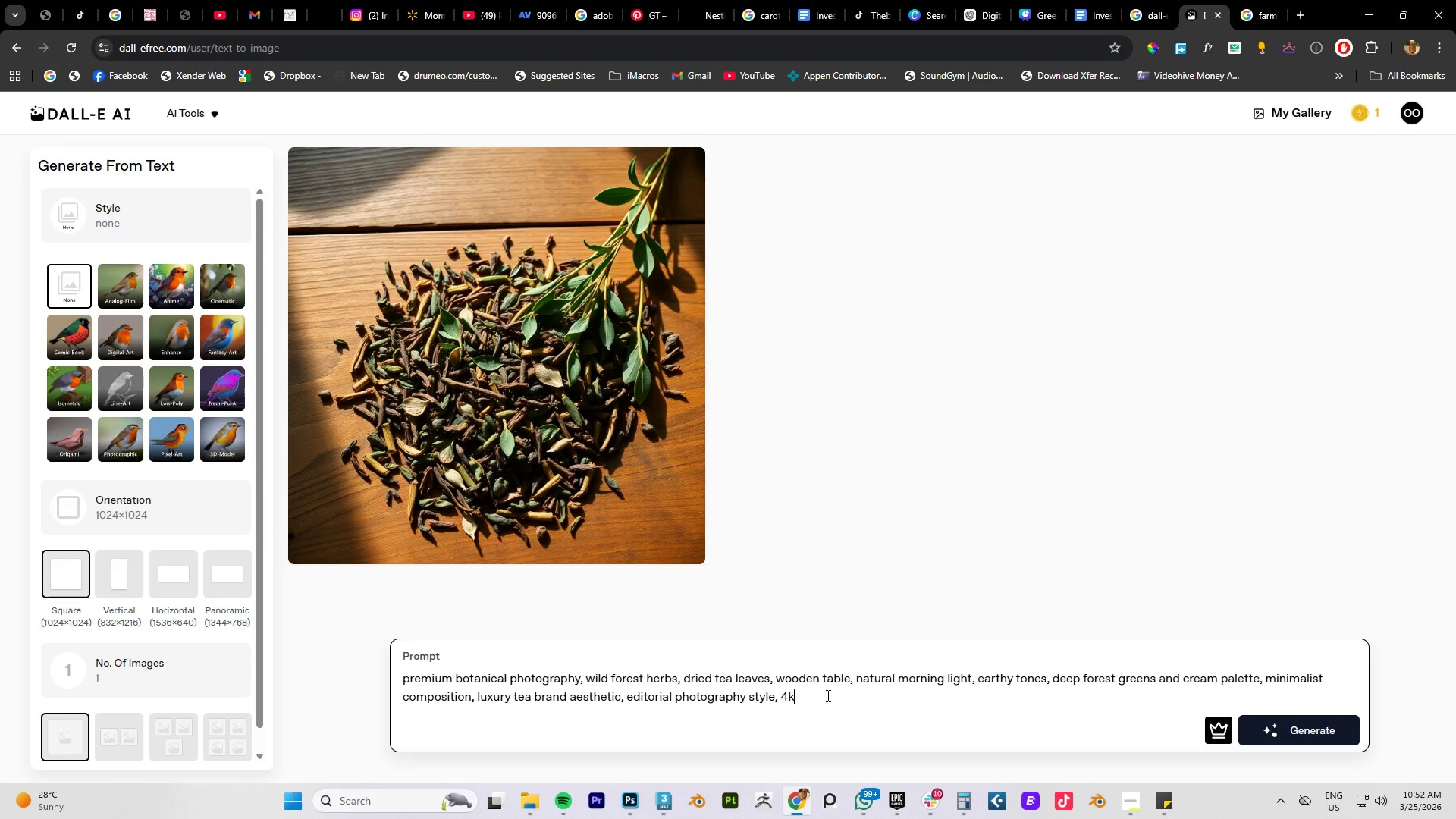 
key(Control+A)
 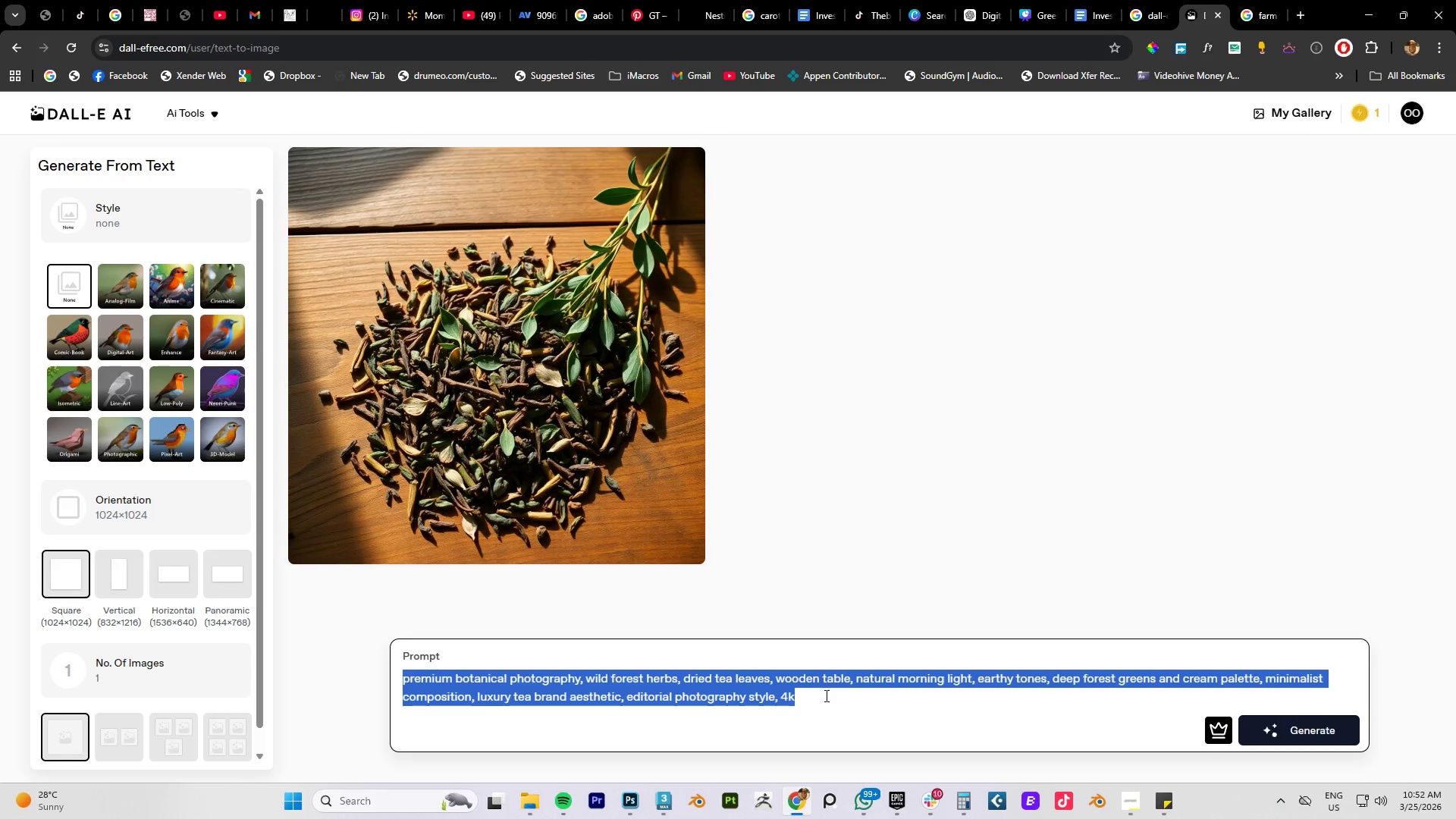 
key(Control+V)
 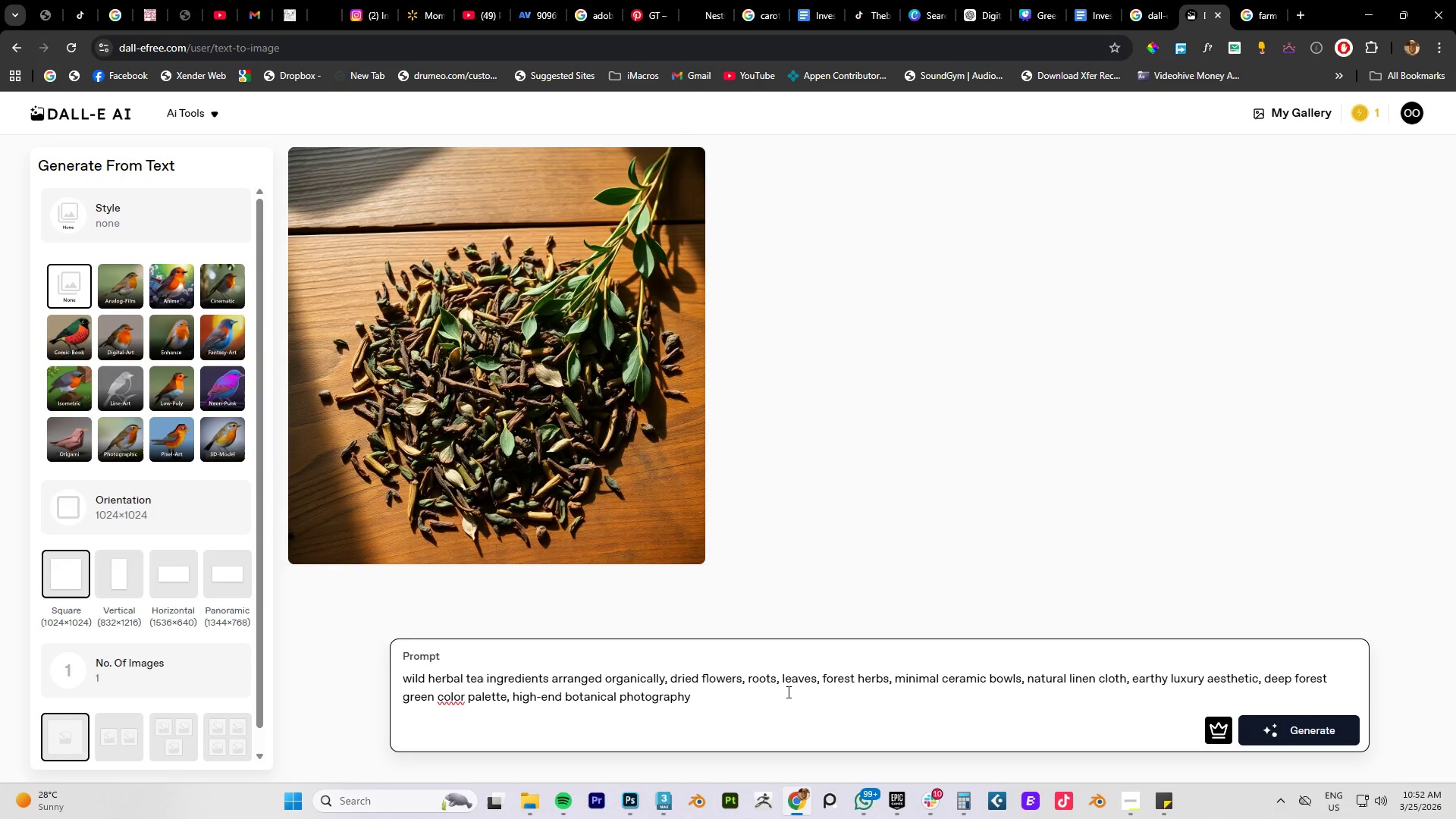 
key(Space)
 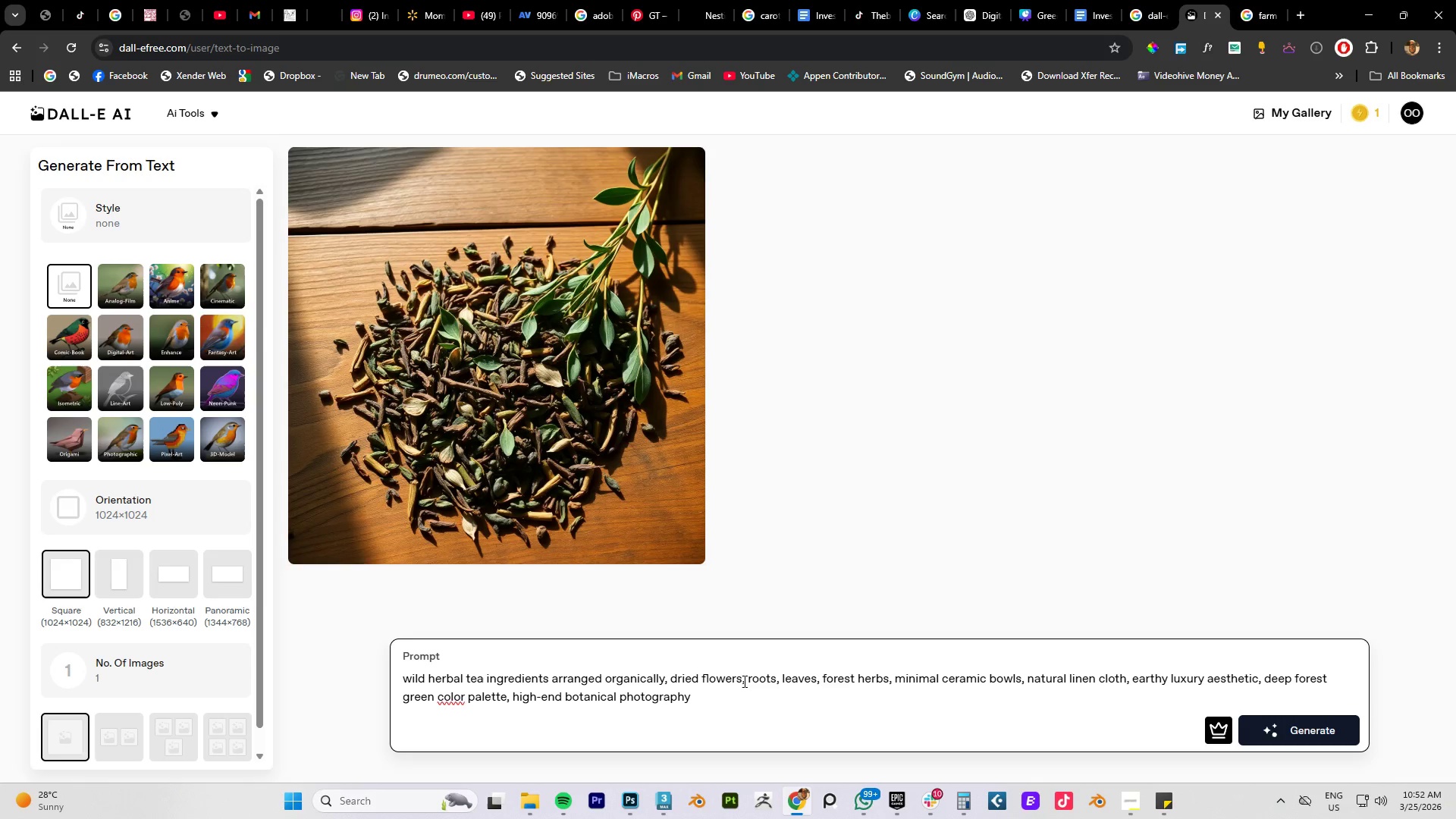 
key(Shift+Enter)
 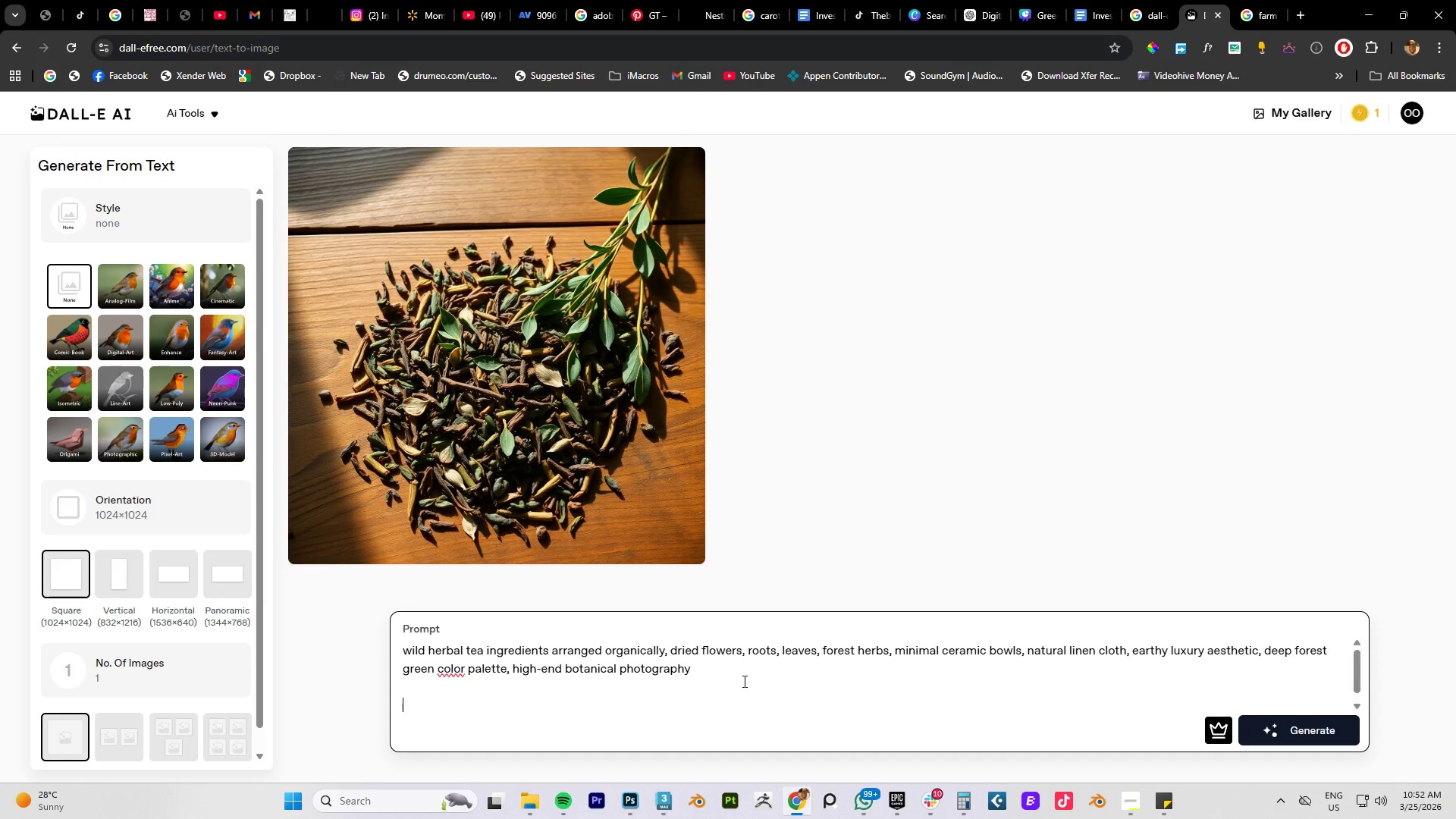 
key(Shift+Enter)
 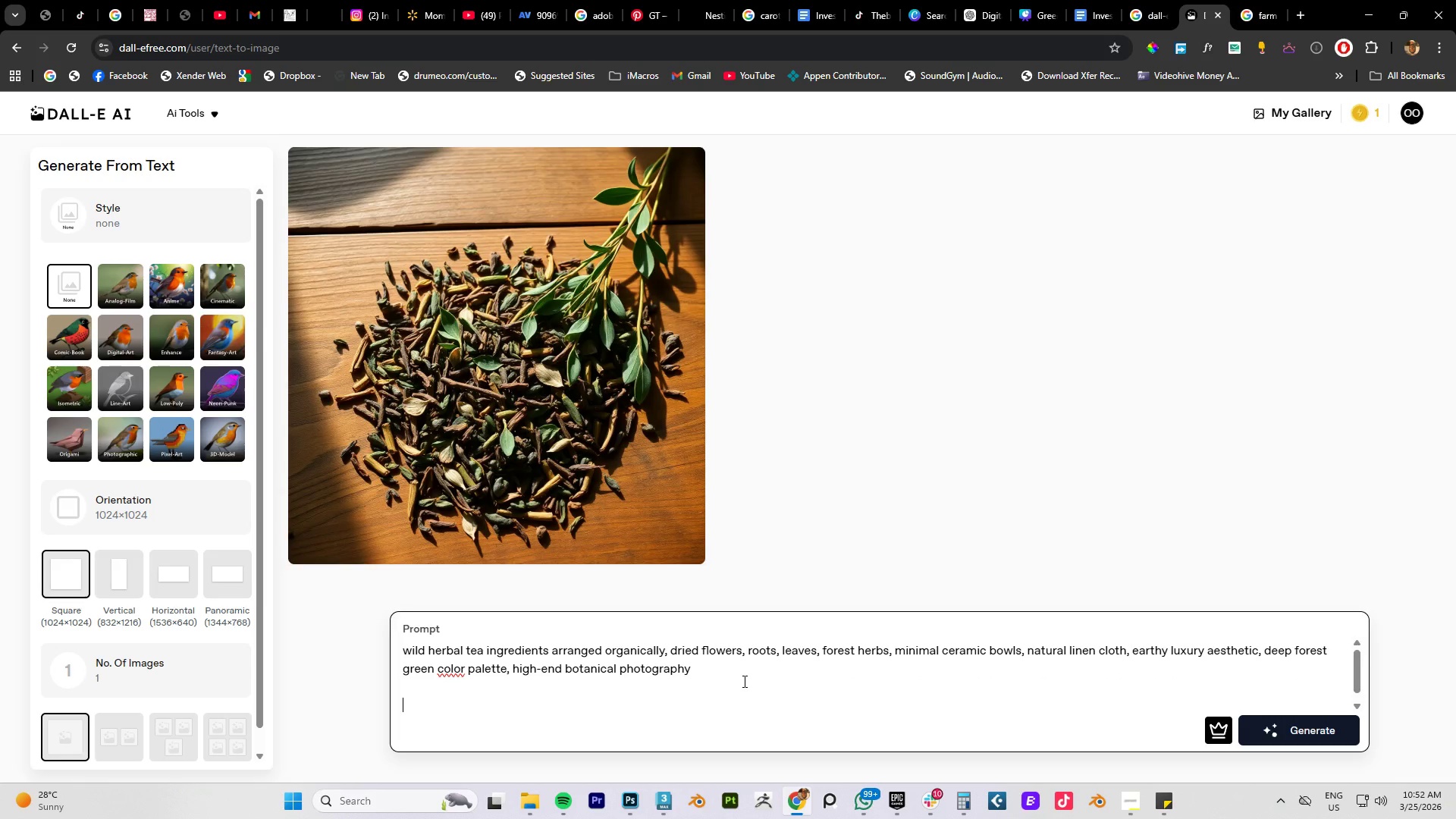 
type(Generate 2 images)
 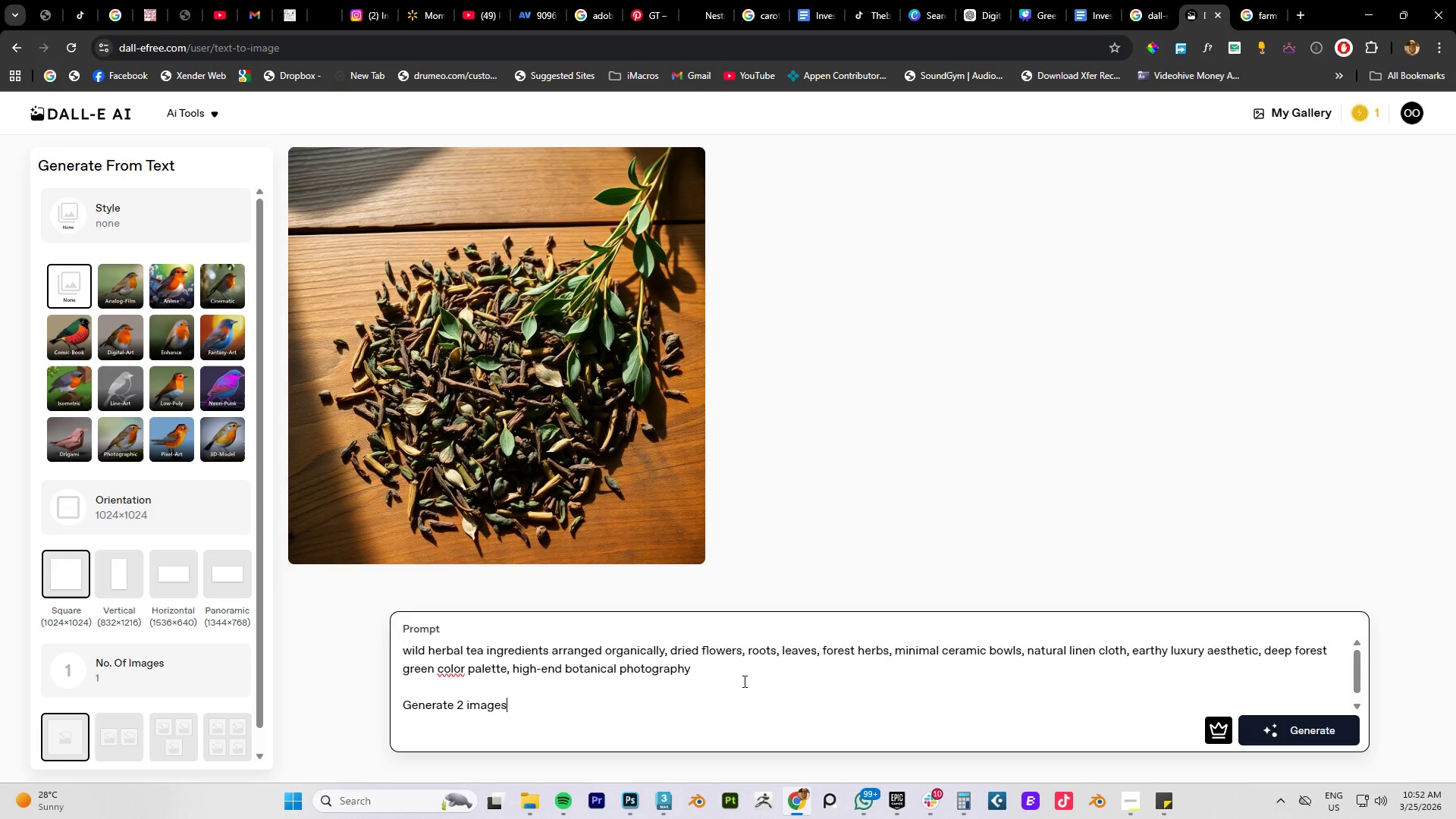 
key(Enter)
 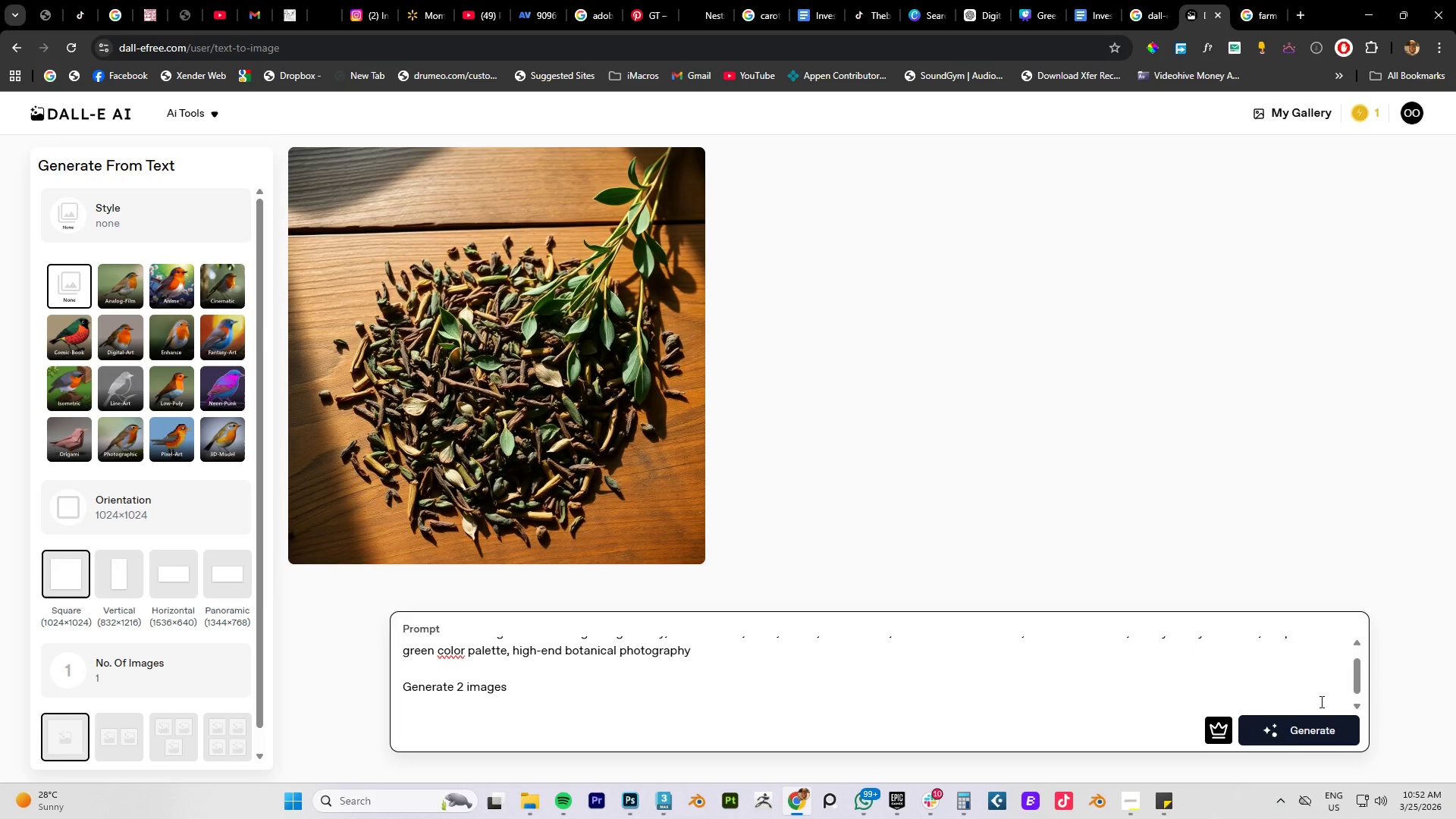 
left_click([1290, 740])
 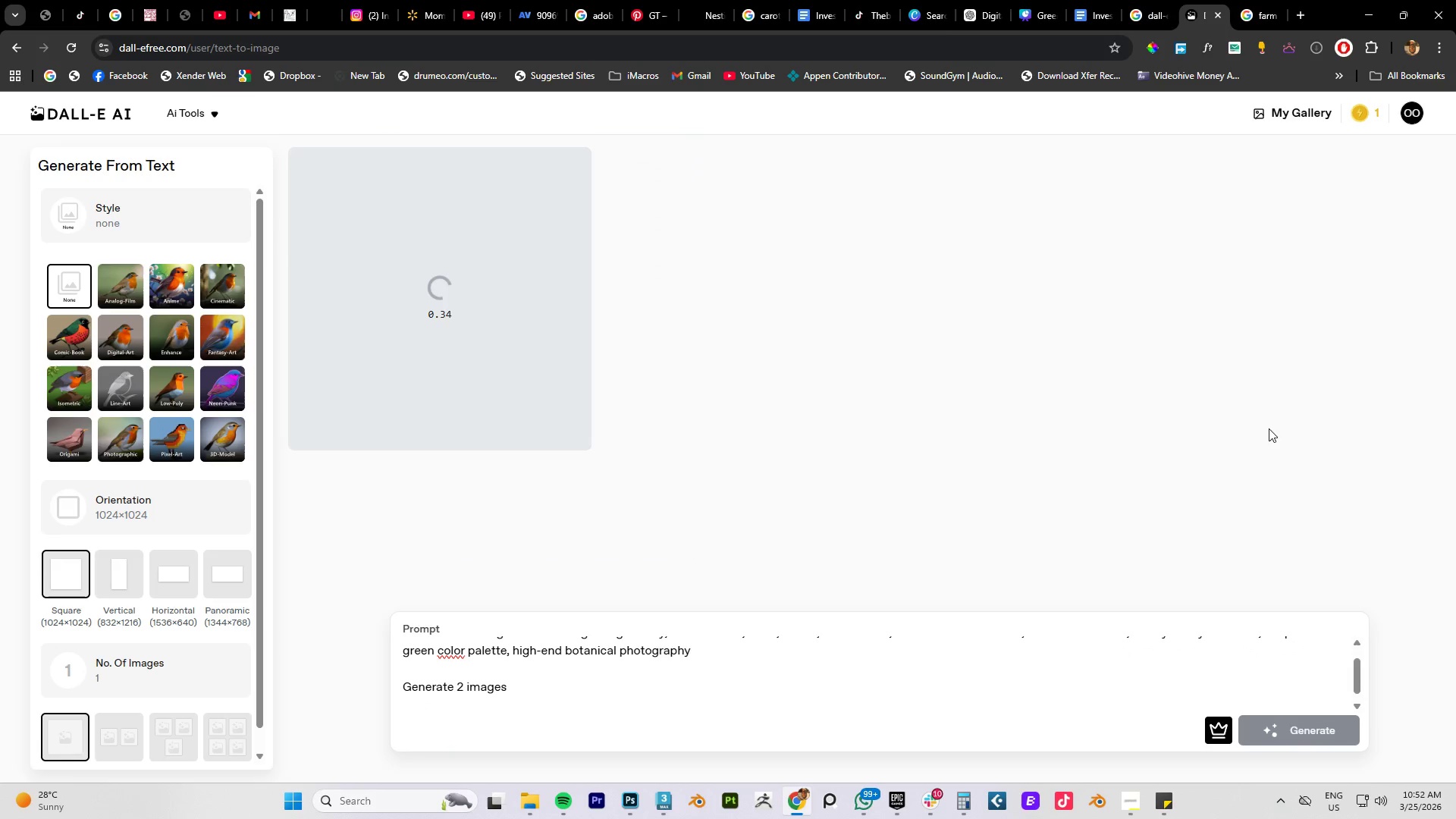 
mouse_move([965, 11])
 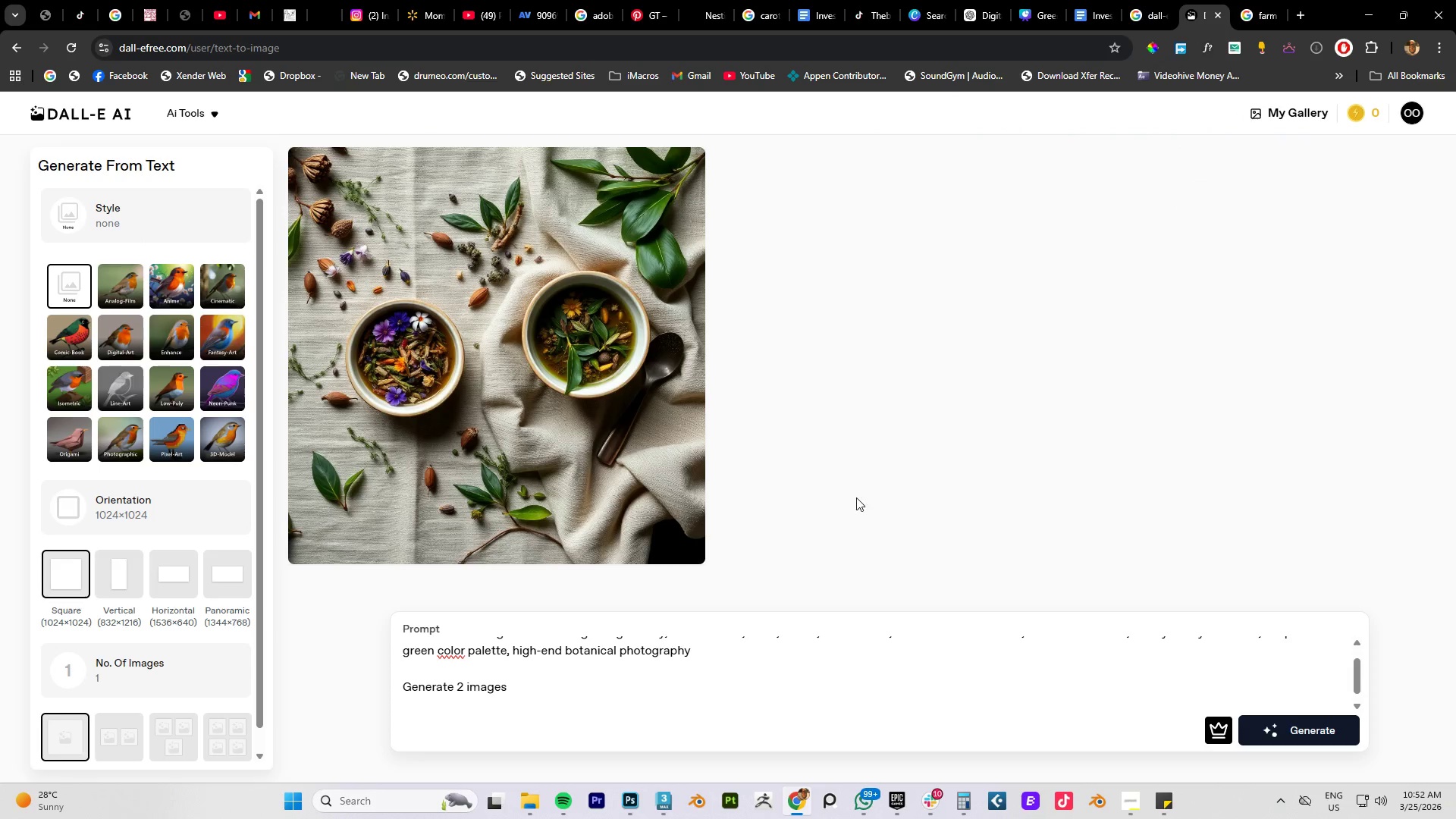 
scroll: coordinate [764, 418], scroll_direction: none, amount: 0.0
 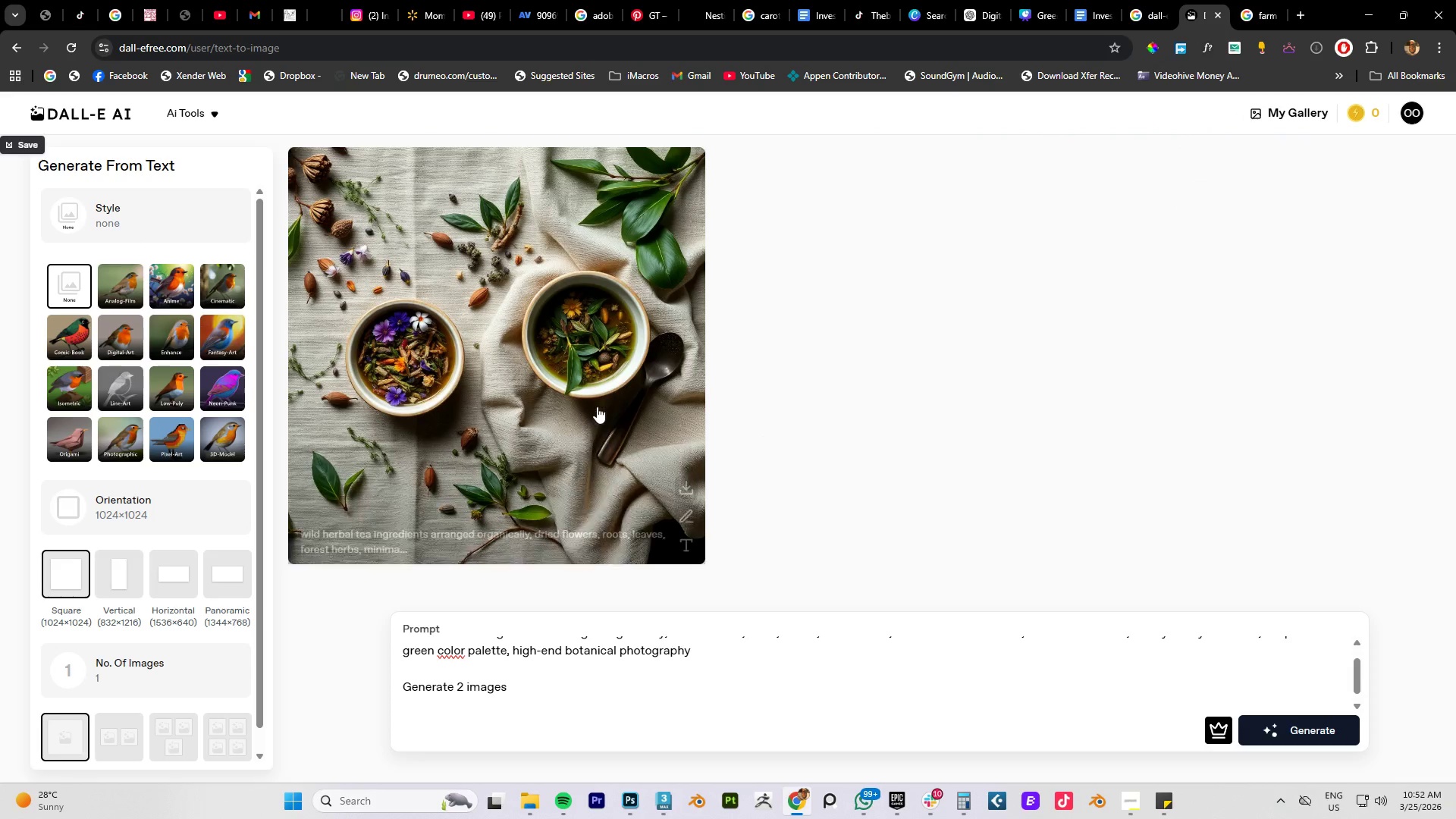 
scroll: coordinate [853, 431], scroll_direction: down, amount: 18.0
 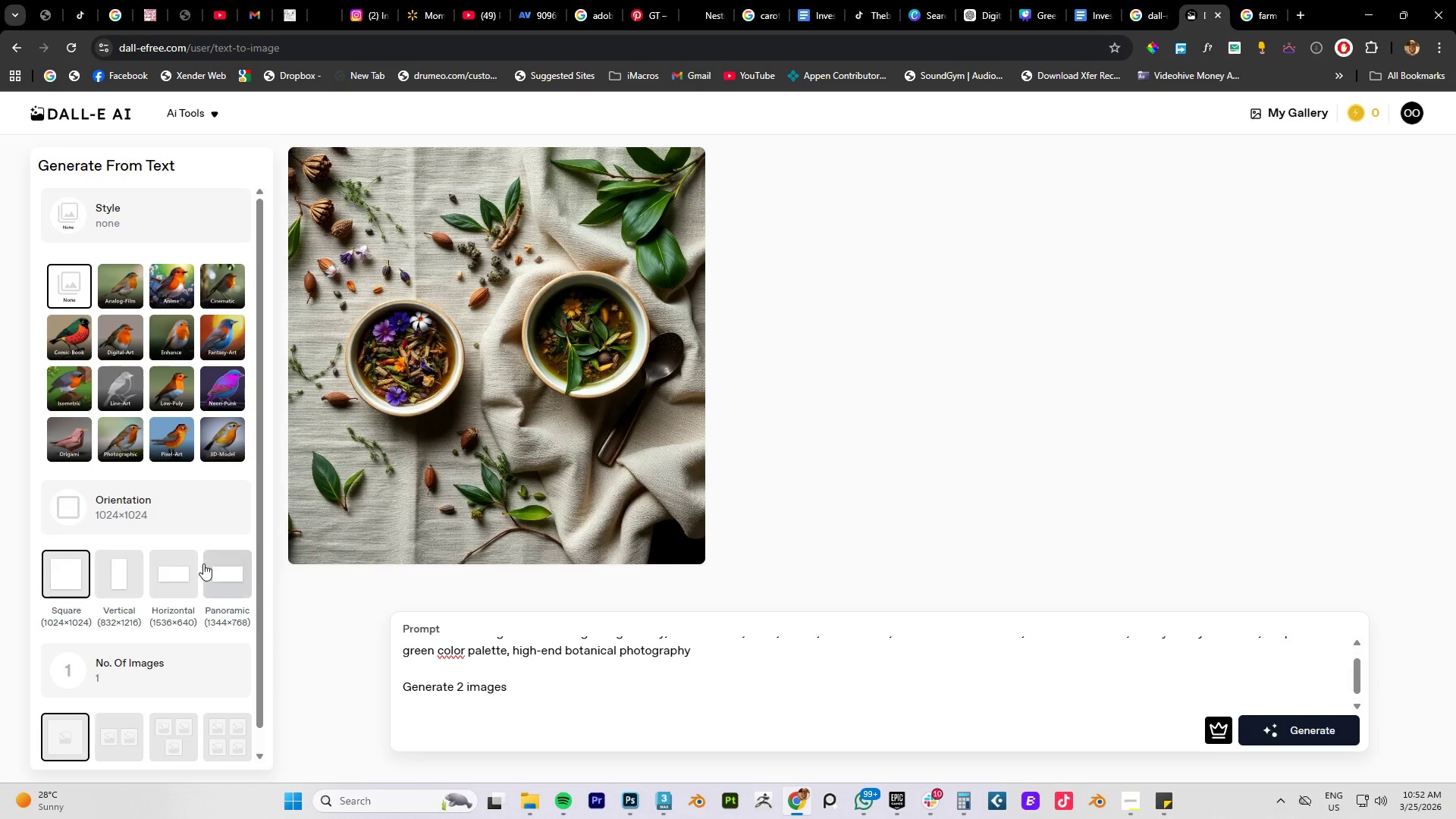 
scroll: coordinate [579, 660], scroll_direction: up, amount: 5.0
 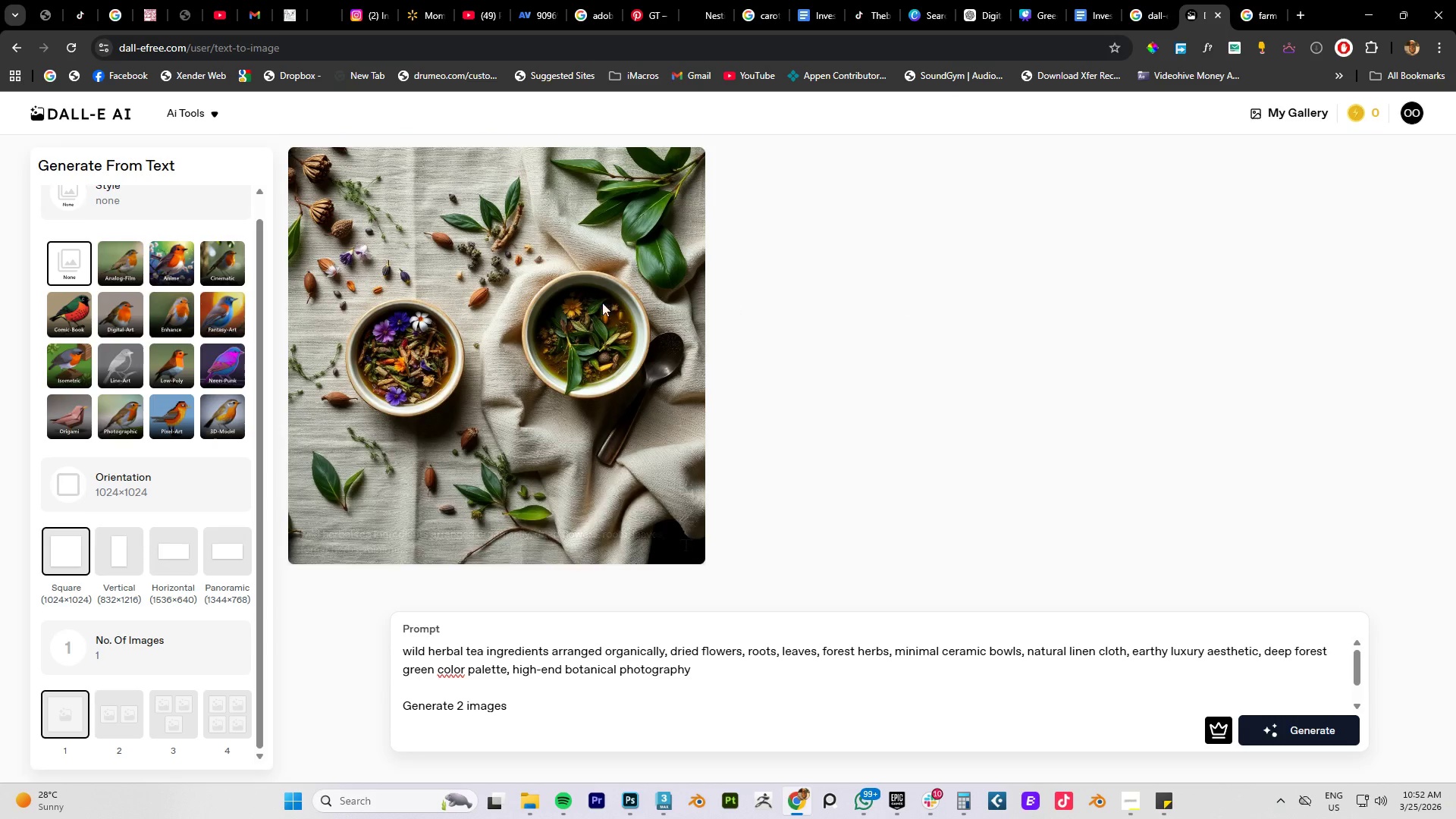 
right_click([532, 312])
 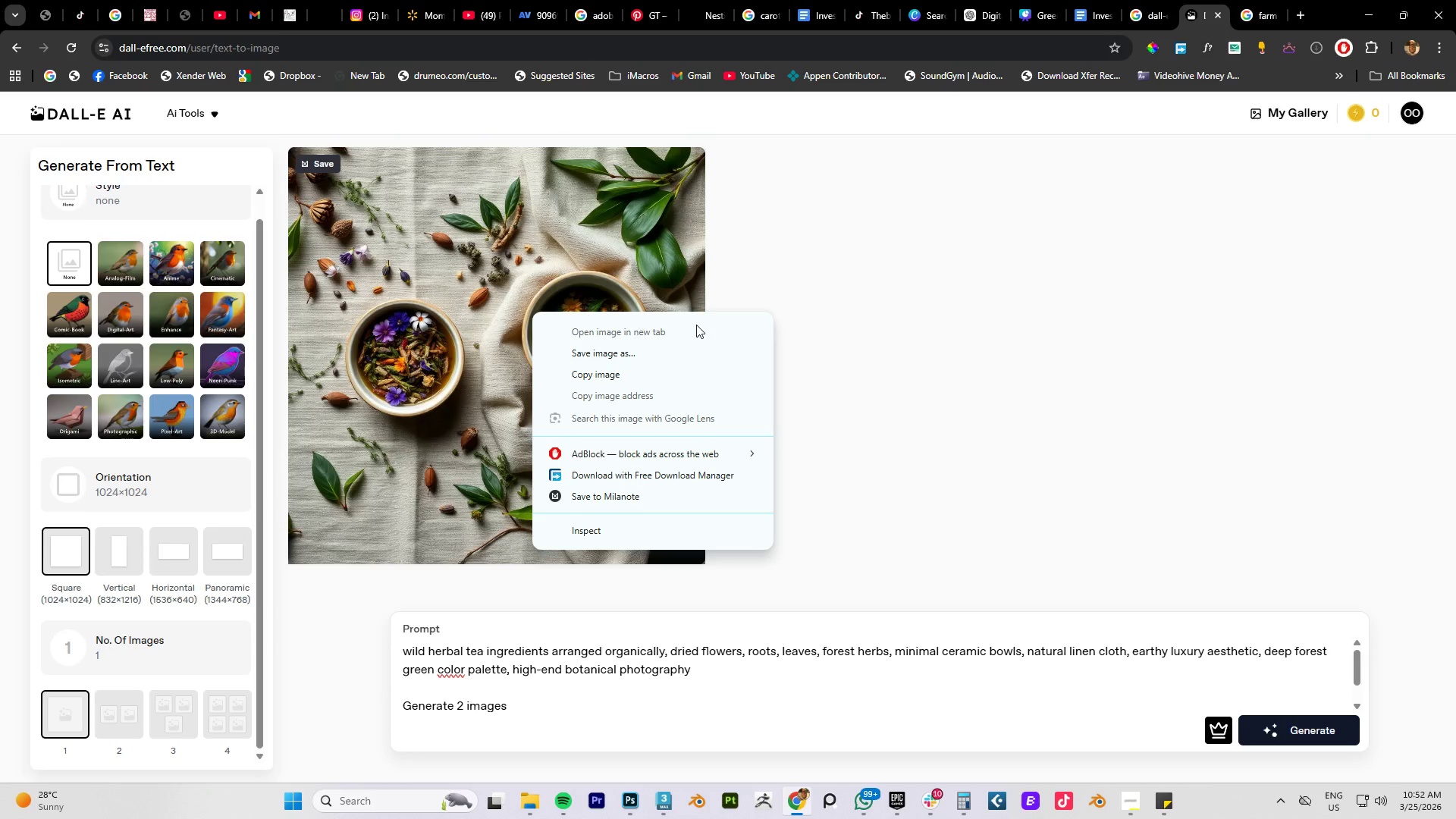 
left_click([621, 371])
 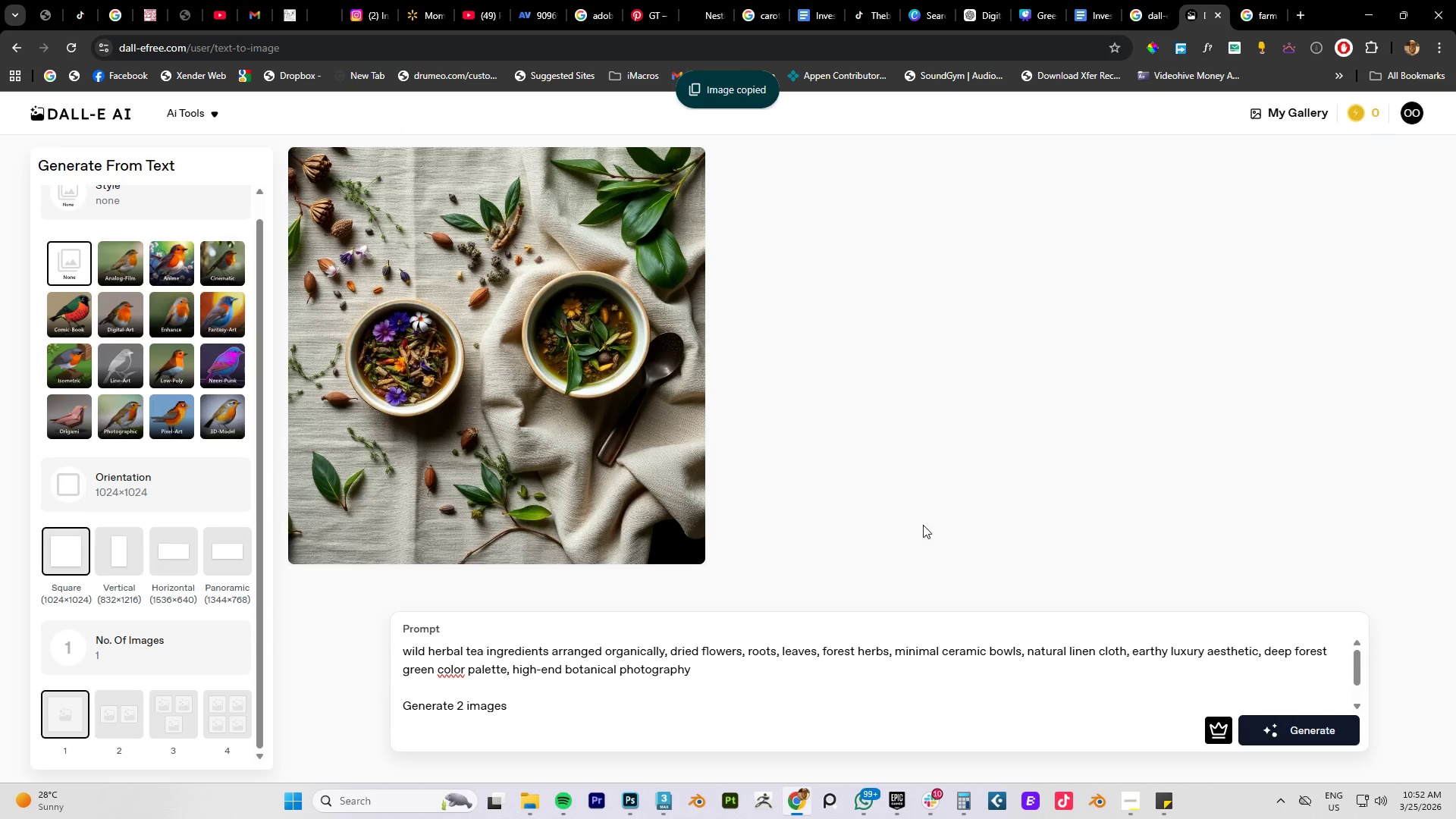 
scroll: coordinate [1244, 609], scroll_direction: down, amount: 6.0
 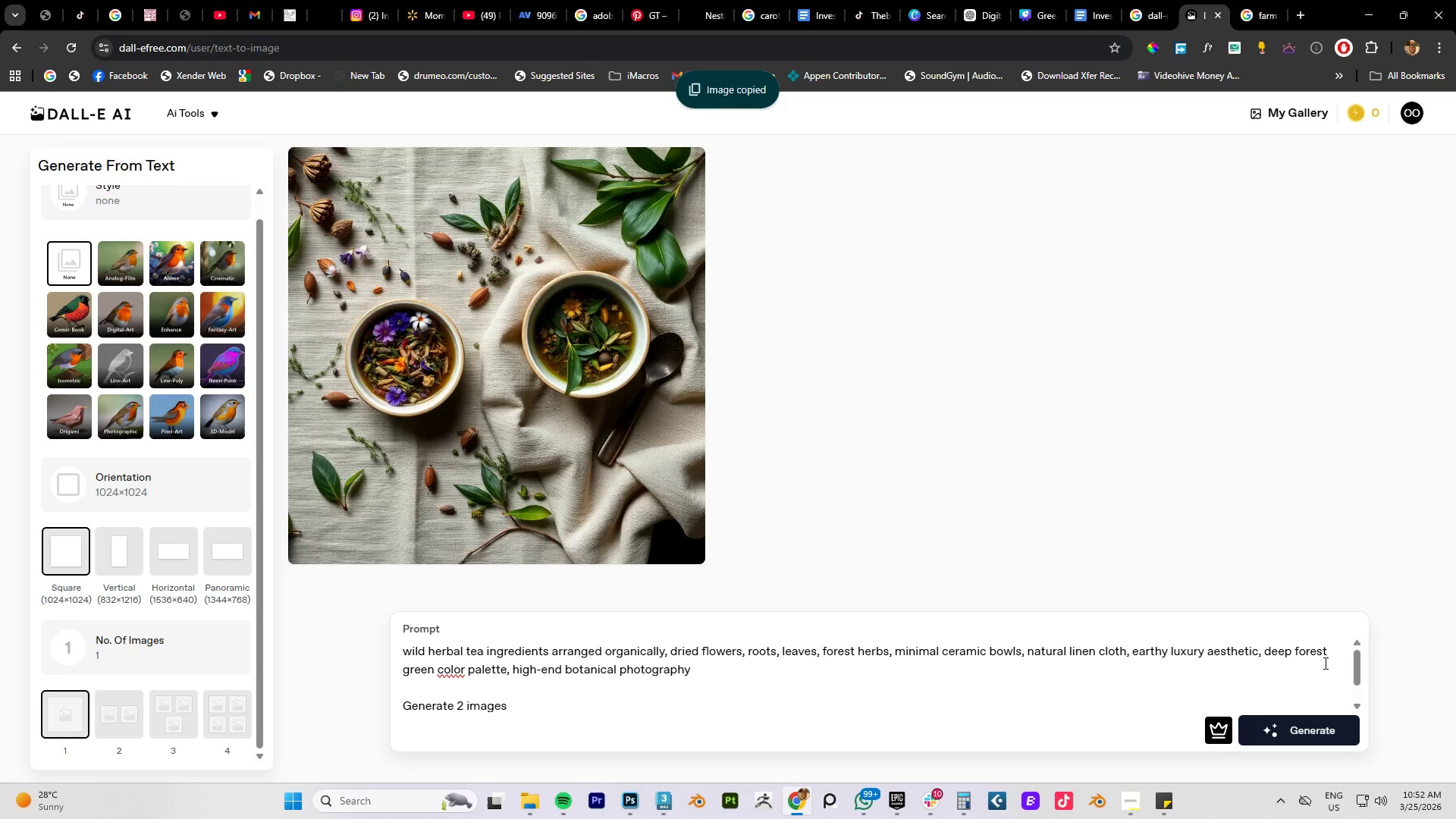 
scroll: coordinate [1320, 661], scroll_direction: up, amount: 4.0
 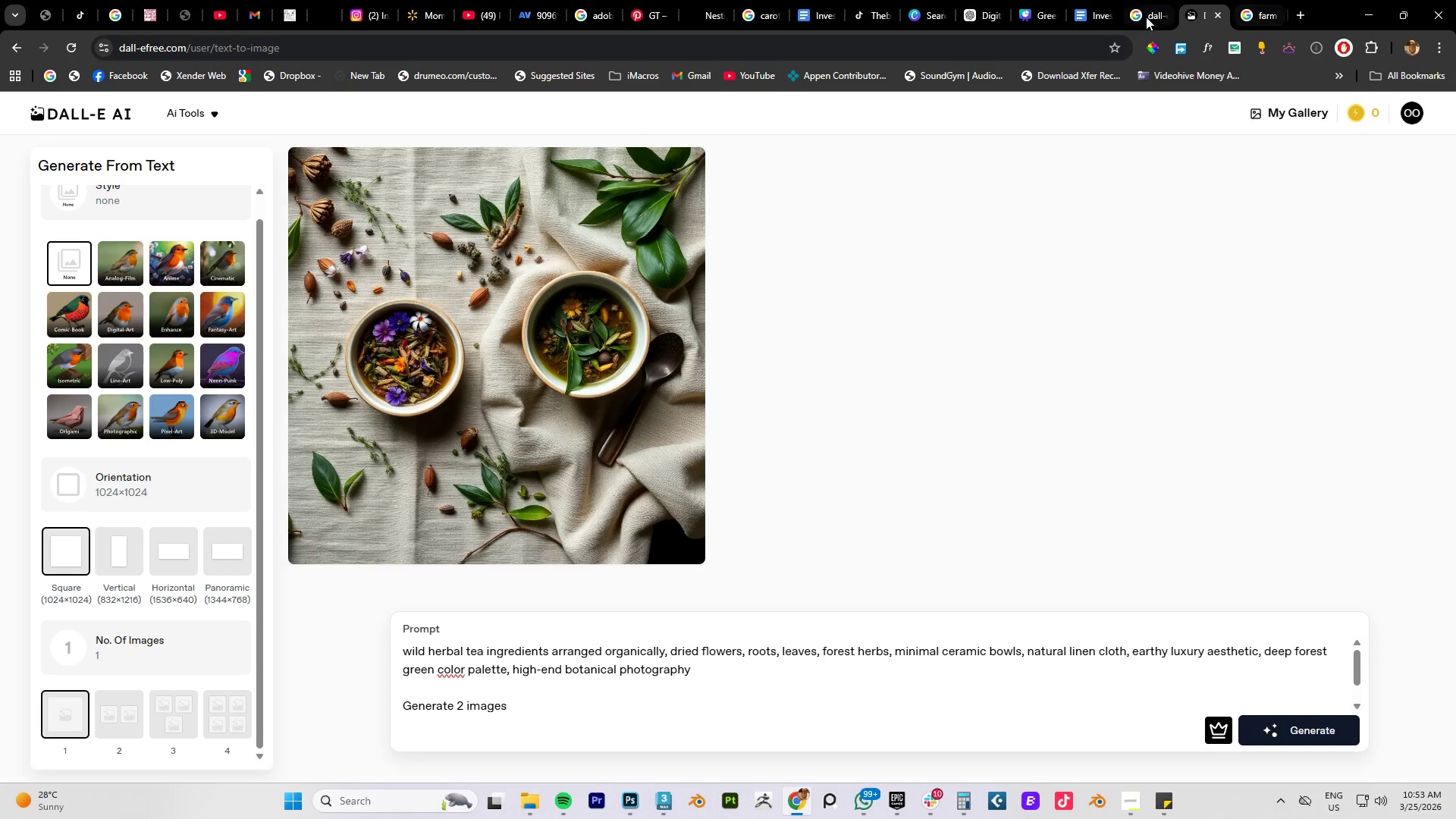 
left_click([1097, 18])
 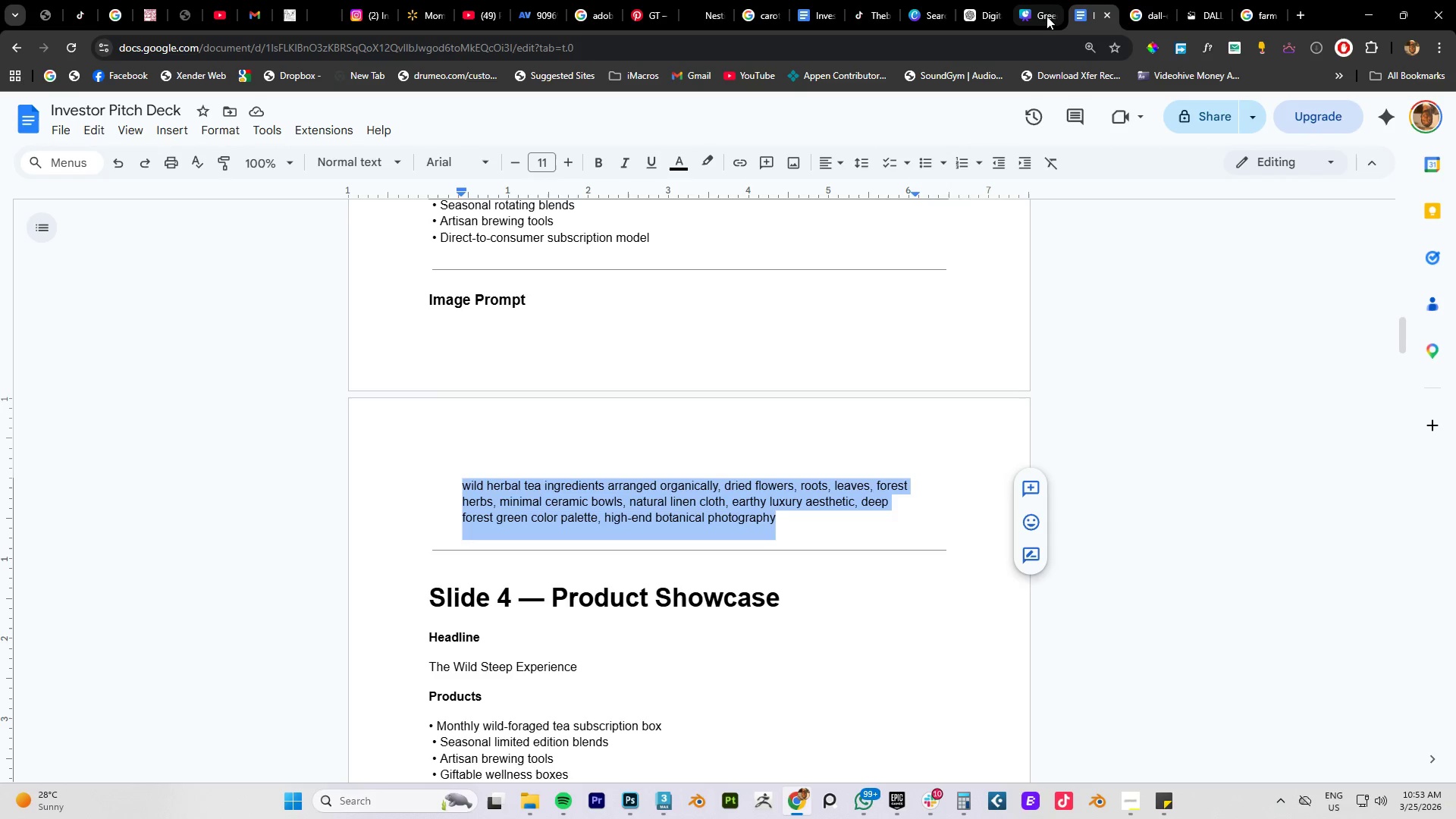 
left_click([1040, 16])
 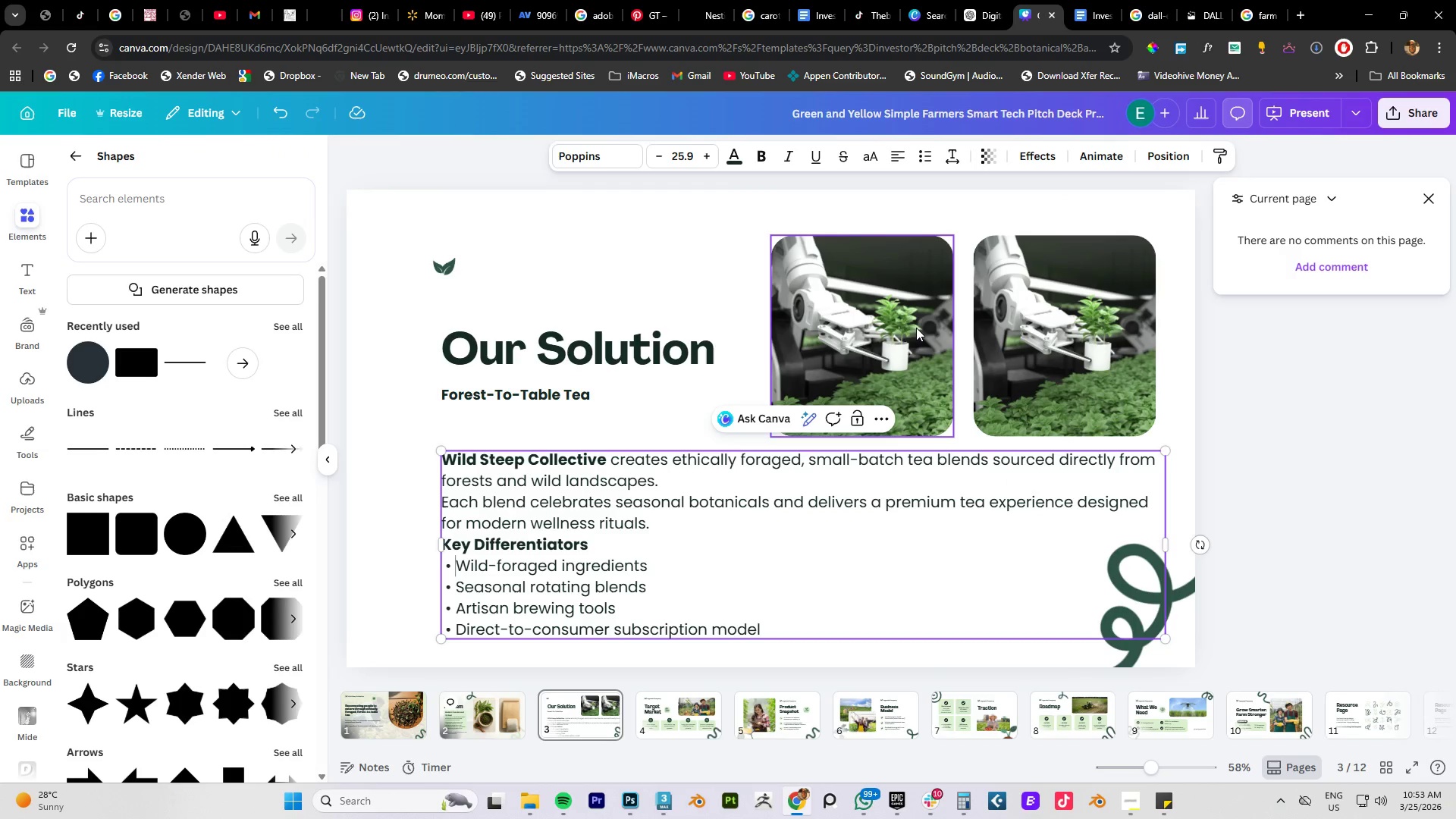 
double_click([916, 327])
 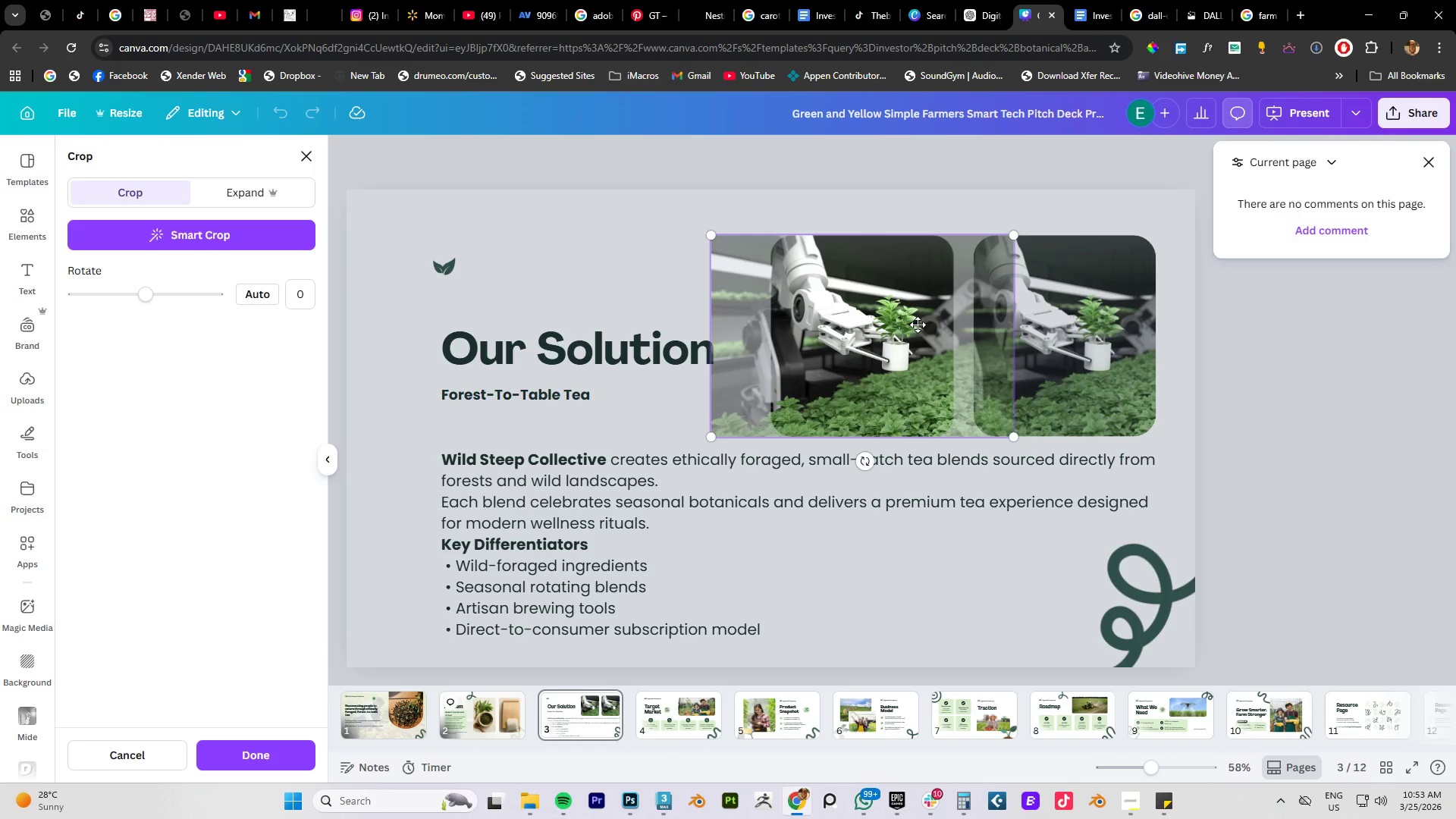 
key(Delete)
 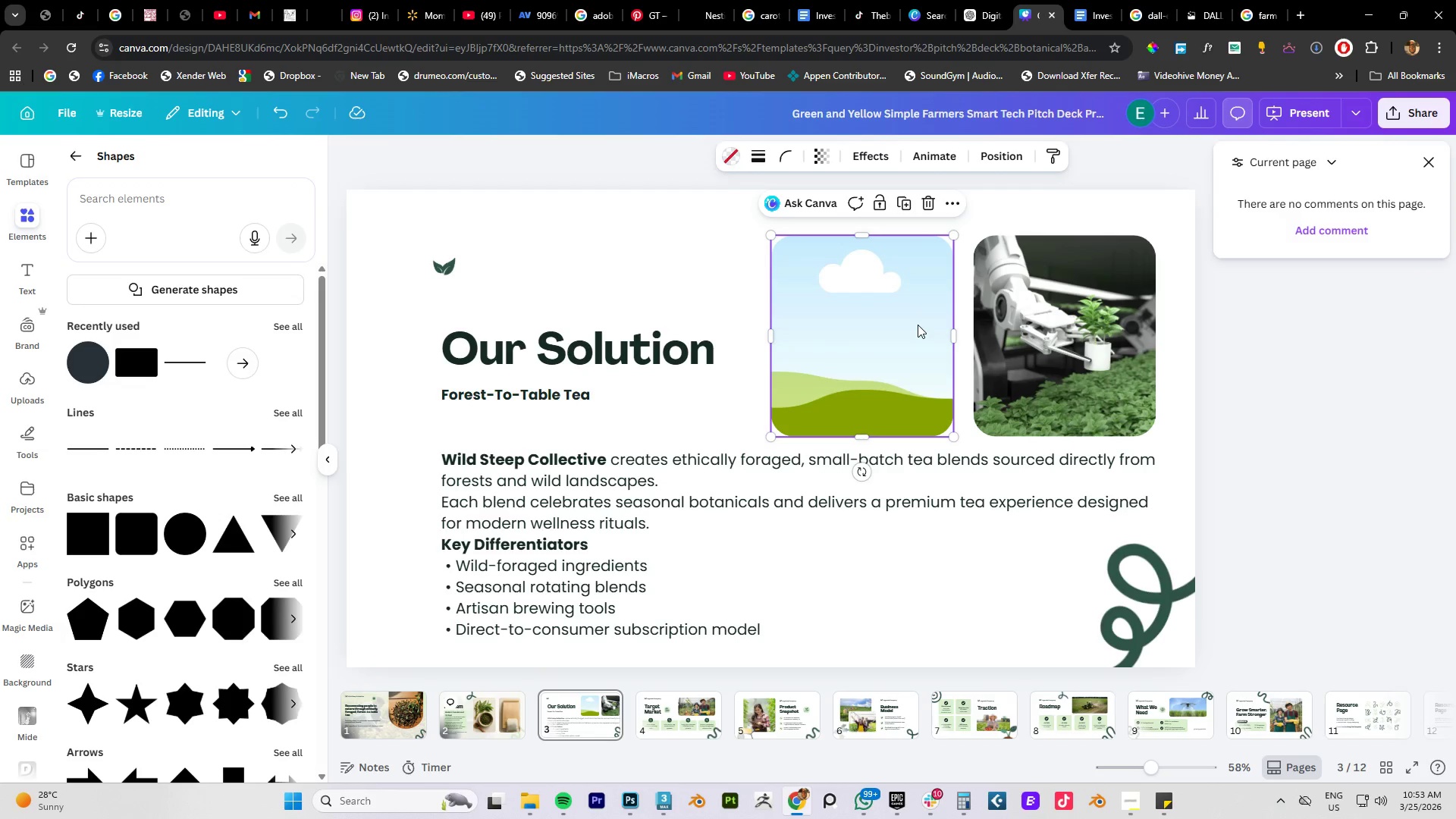 
key(Control+V)
 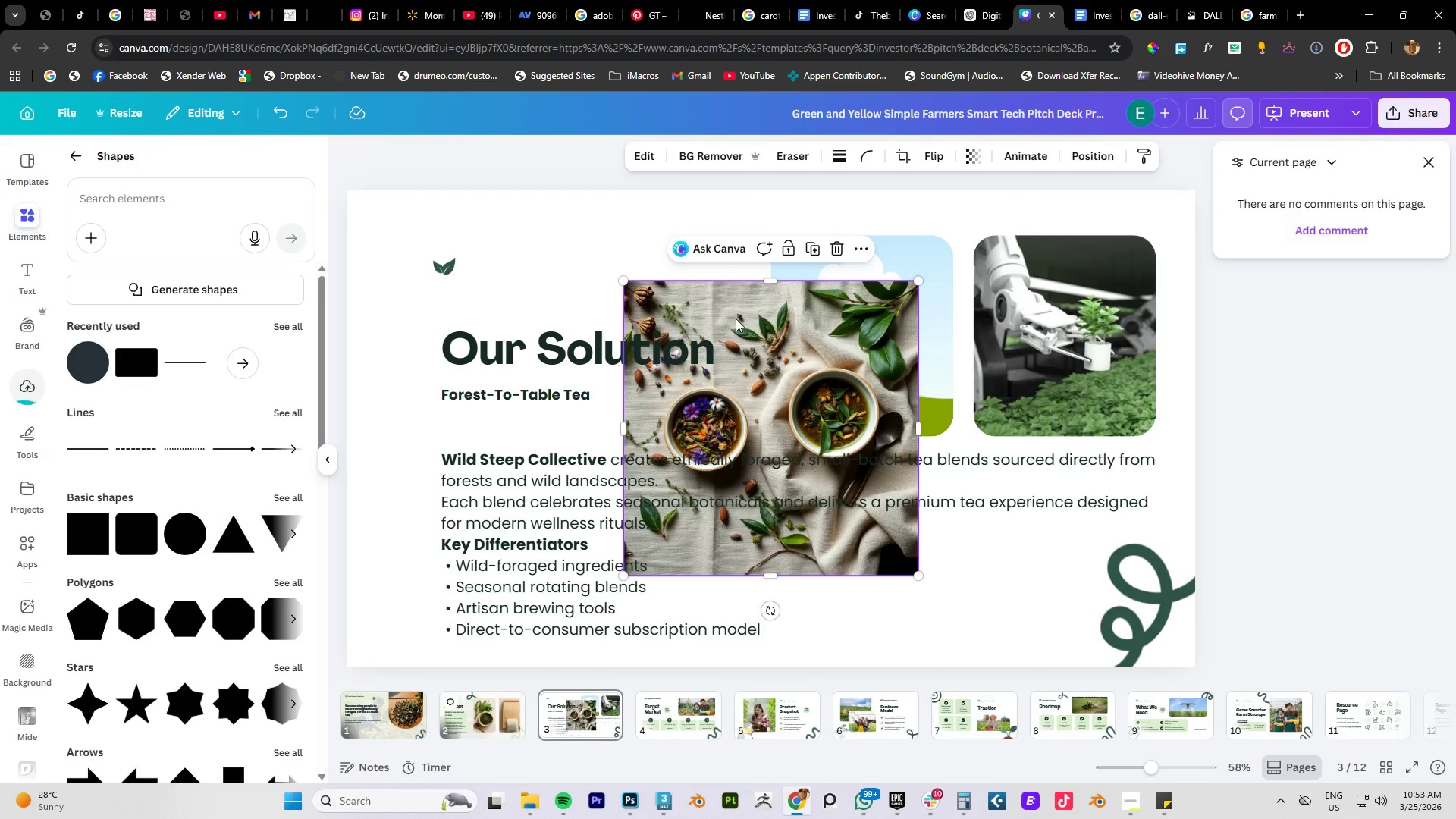 
left_click_drag(start_coordinate=[742, 339], to_coordinate=[838, 293])
 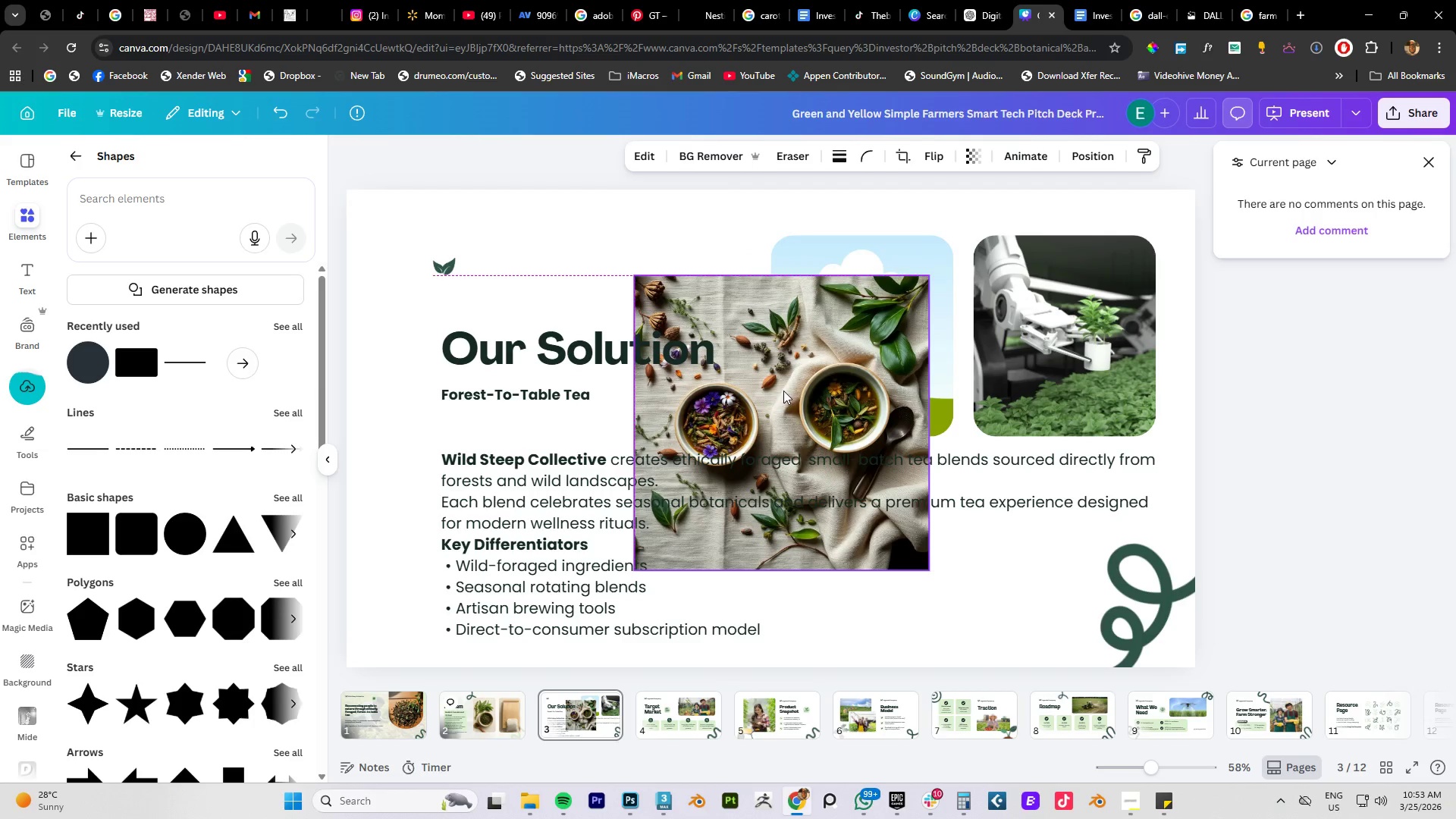 
left_click_drag(start_coordinate=[787, 391], to_coordinate=[826, 337])
 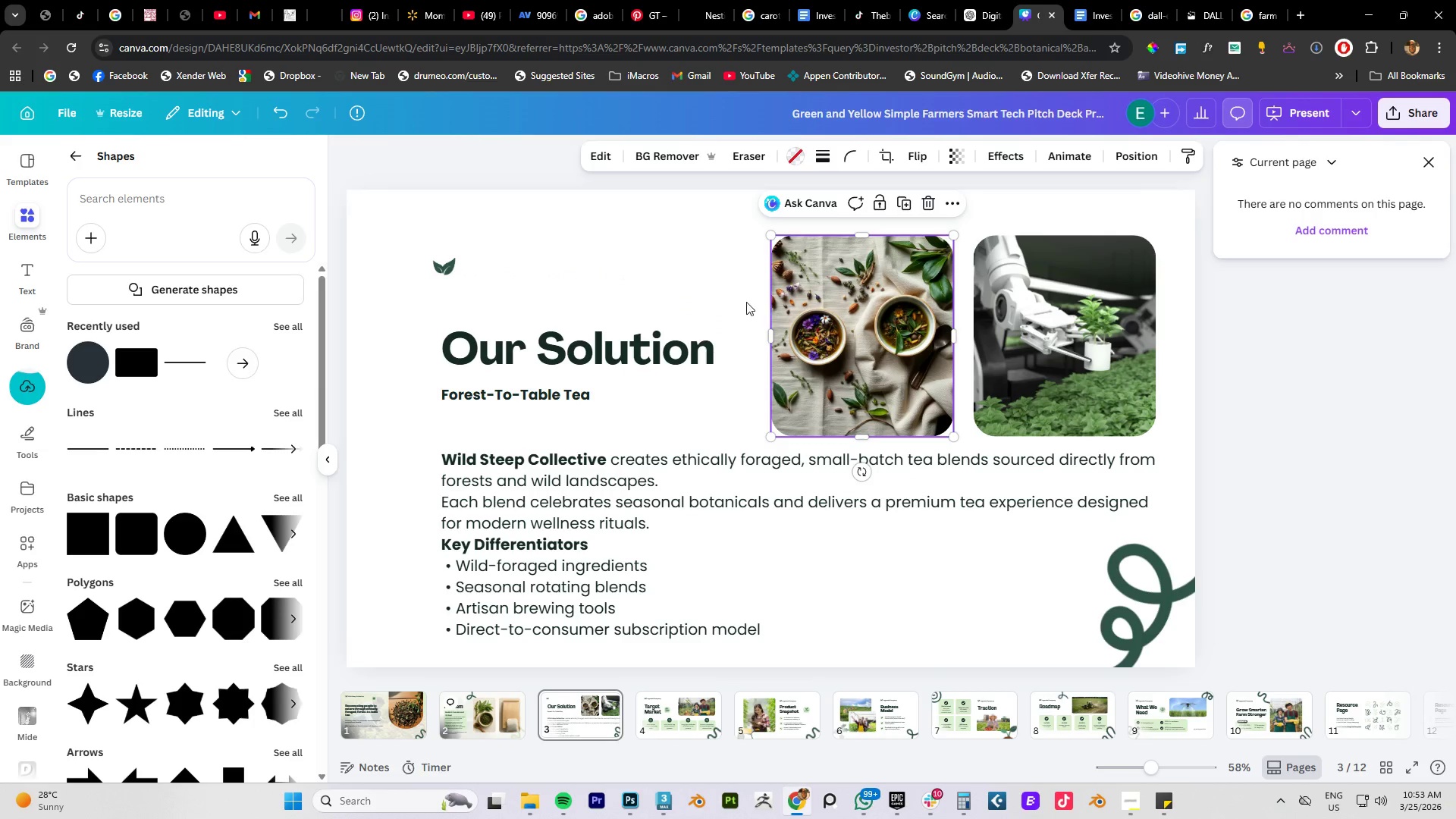 
left_click([699, 299])
 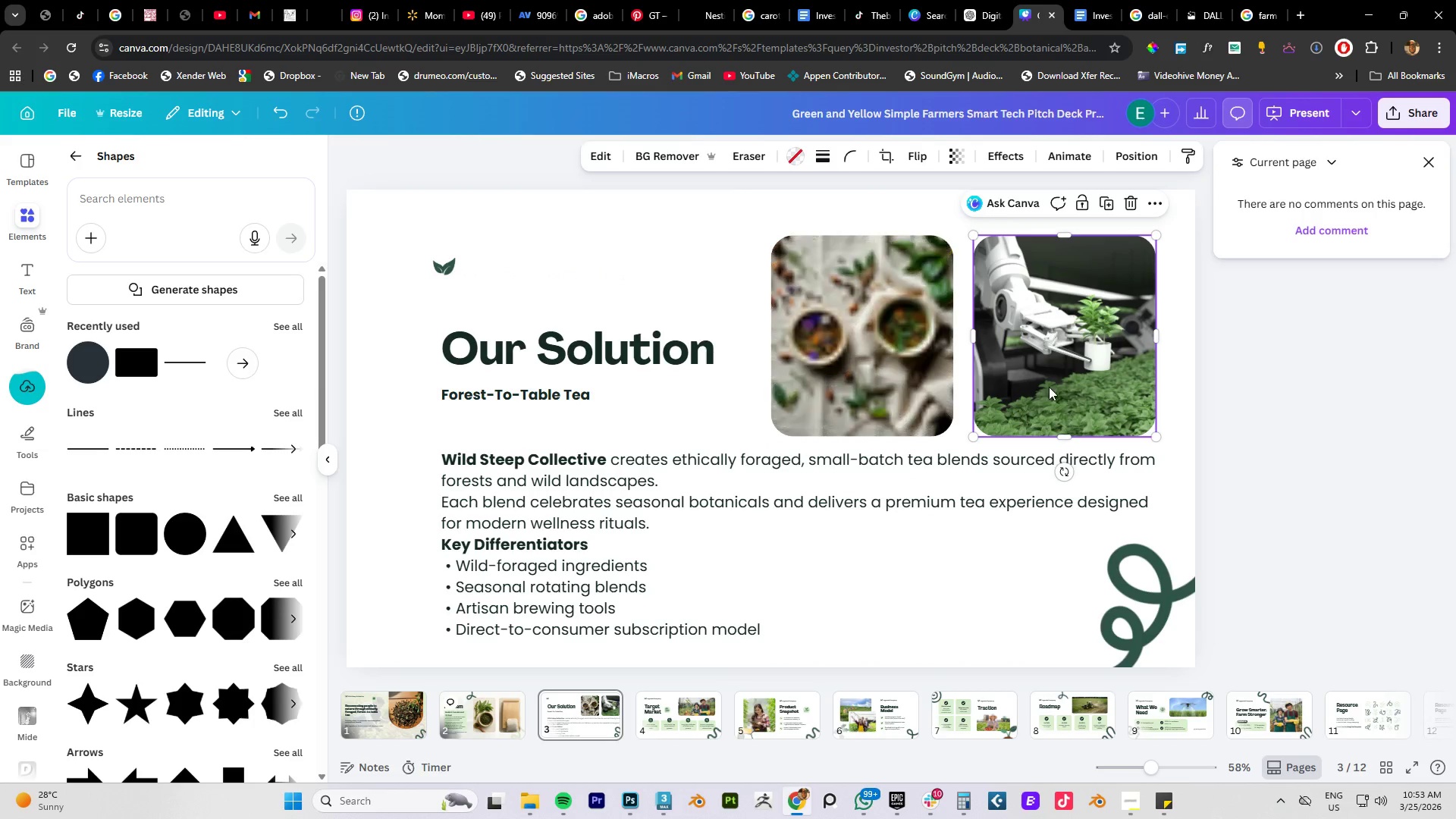 
left_click_drag(start_coordinate=[1053, 343], to_coordinate=[993, 582])
 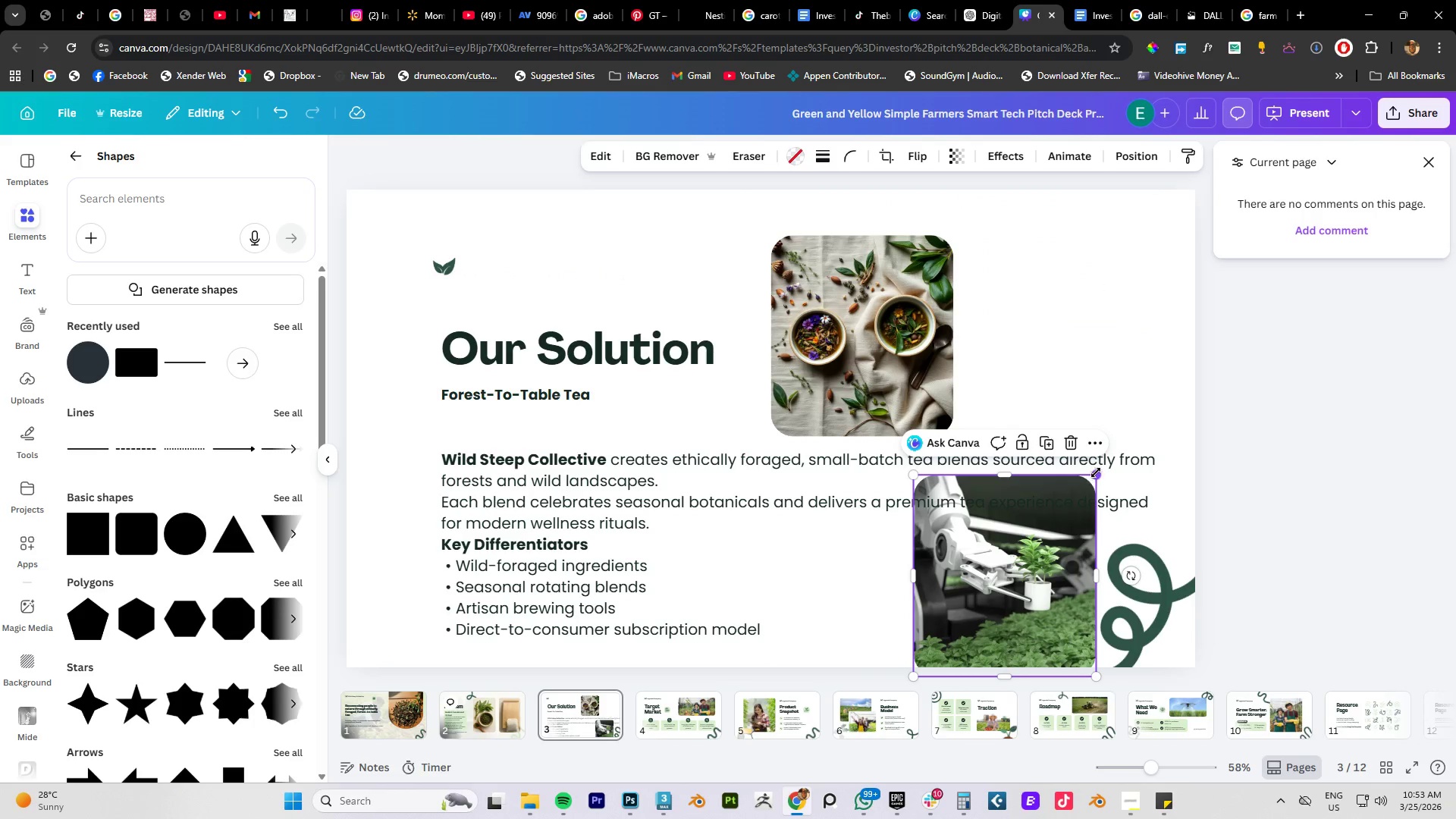 
left_click_drag(start_coordinate=[1096, 472], to_coordinate=[1060, 529])
 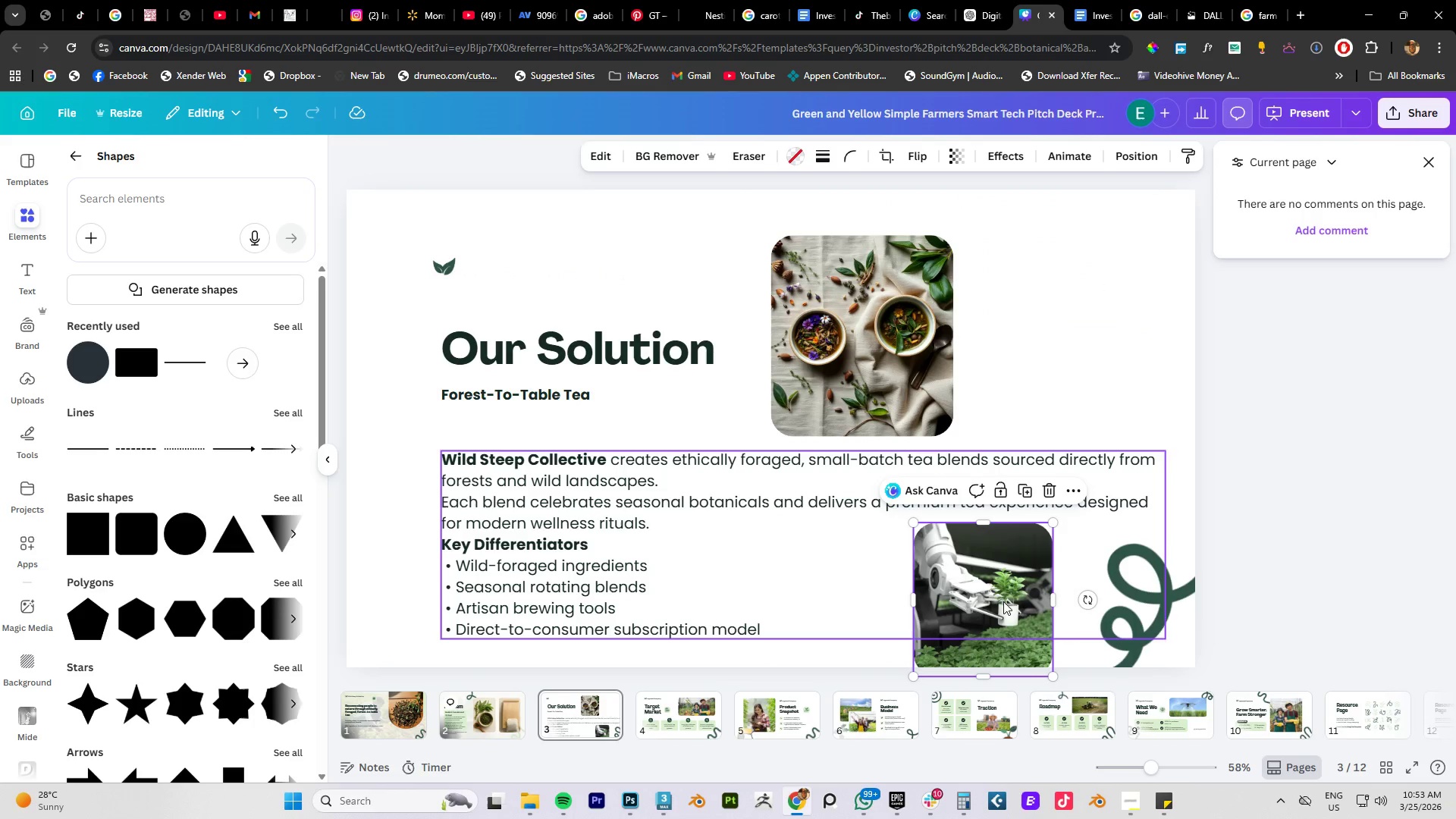 
left_click_drag(start_coordinate=[1003, 601], to_coordinate=[1023, 589])
 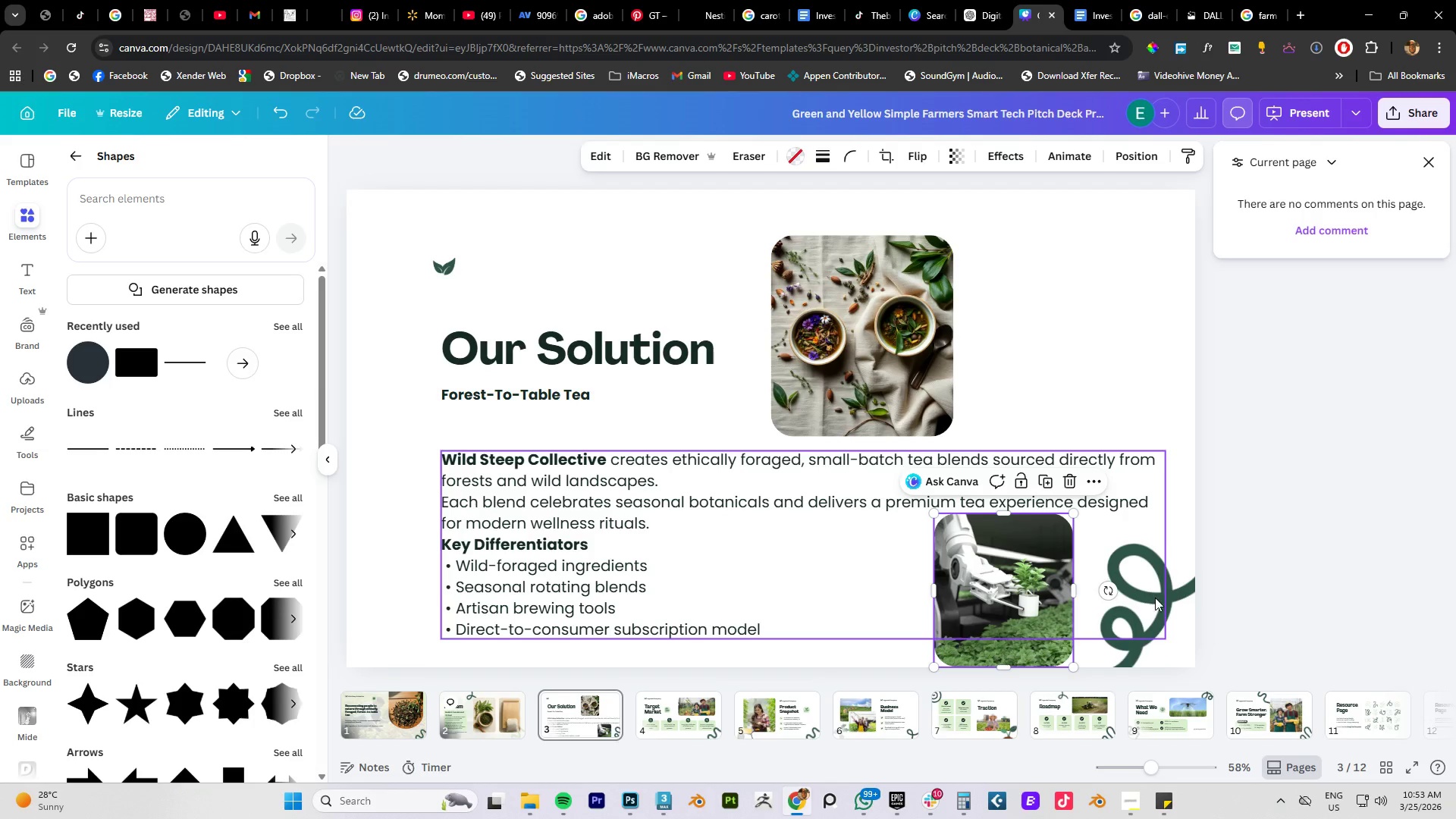 
left_click_drag(start_coordinate=[1155, 598], to_coordinate=[1155, 576])
 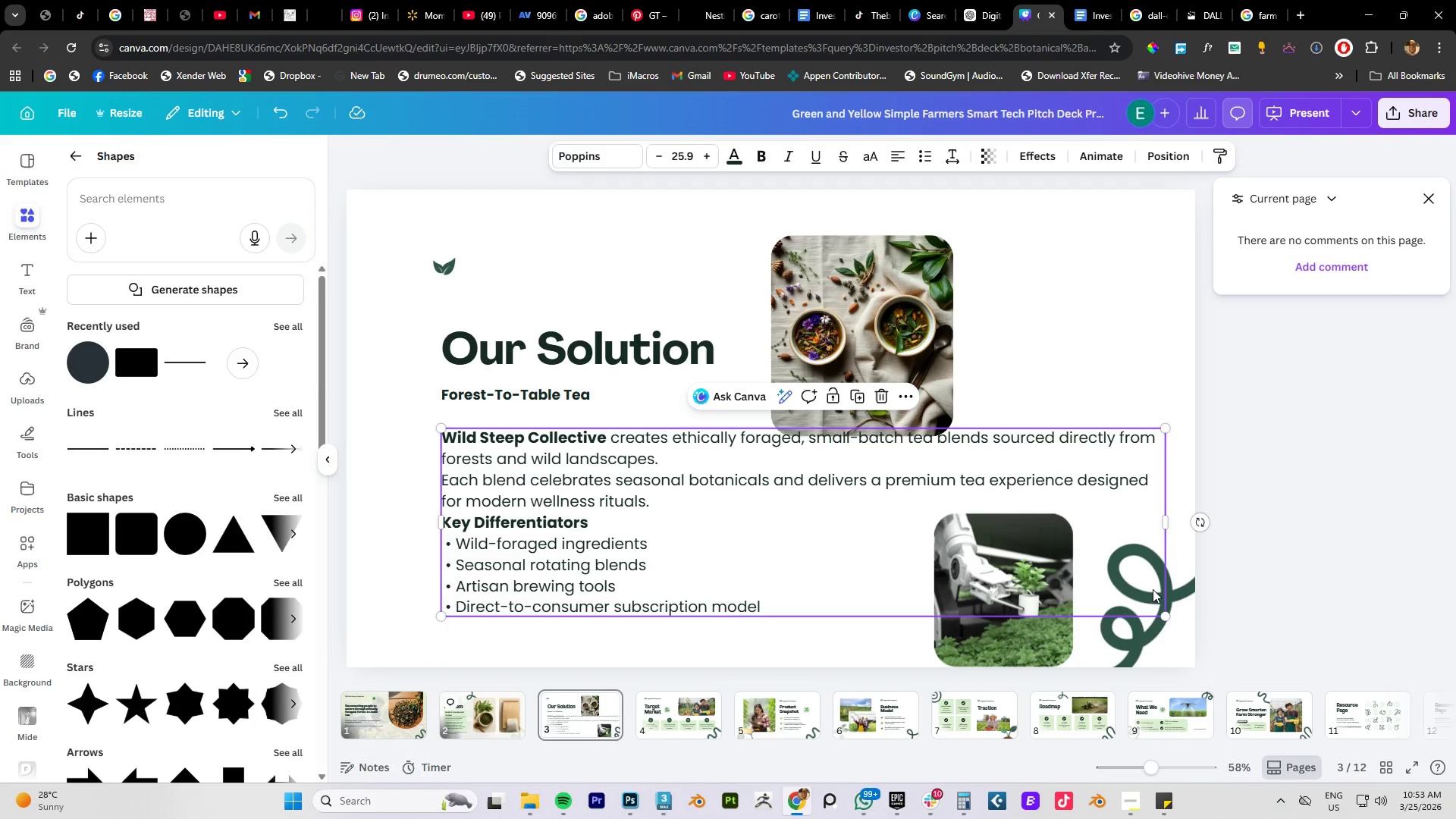 
key(Control+ControlLeft)
 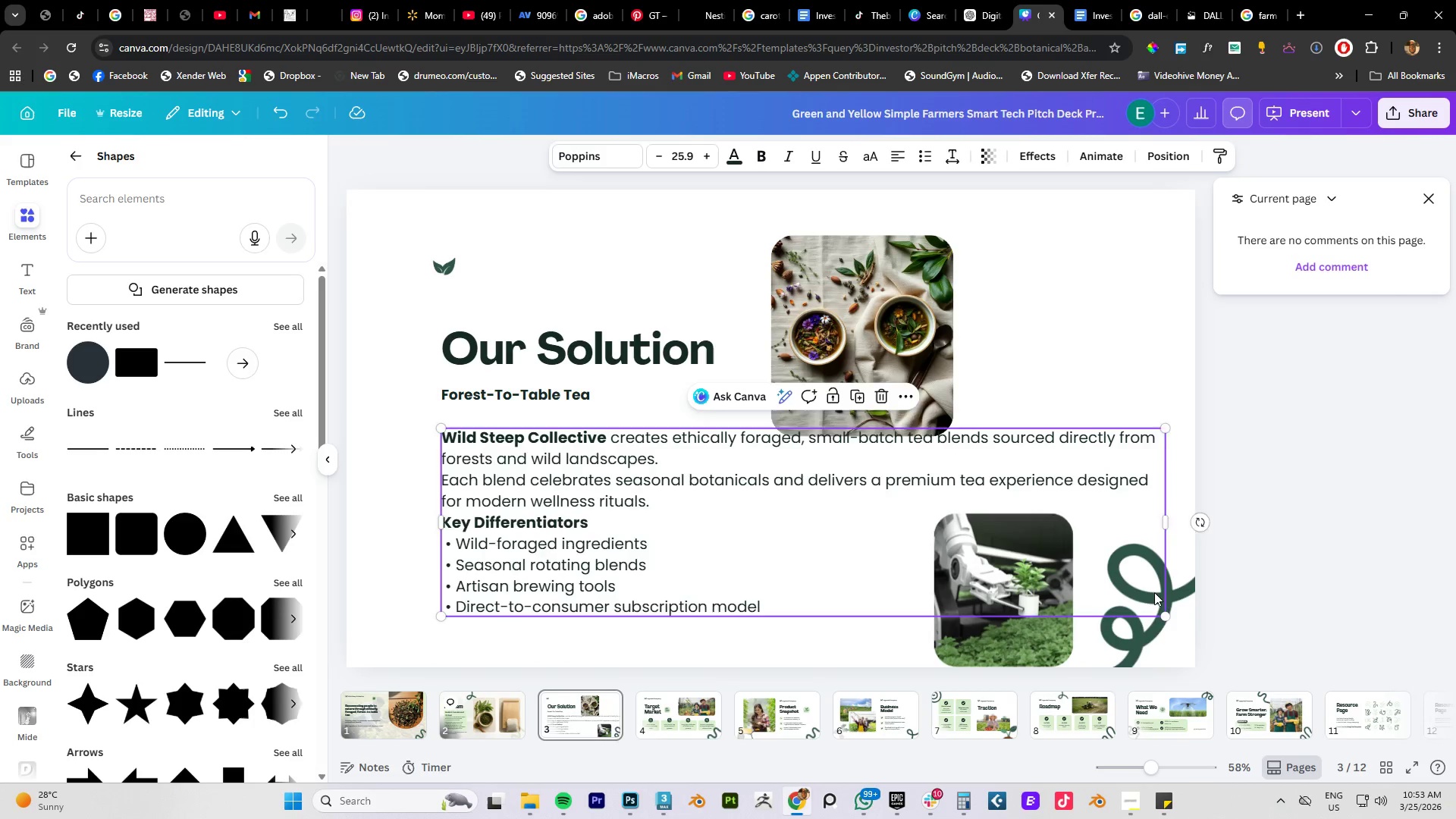 
key(Control+Z)
 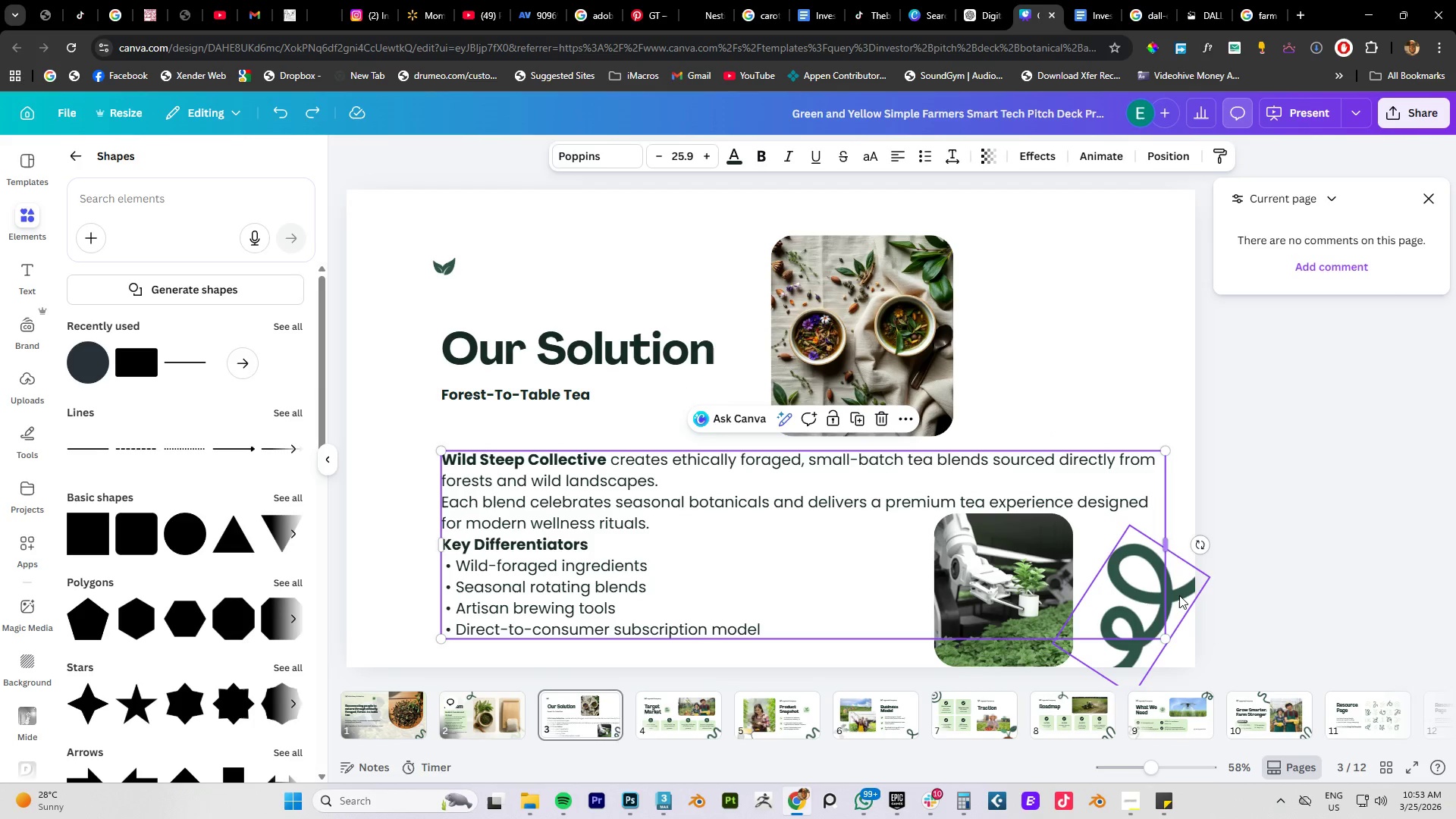 
left_click([1181, 595])
 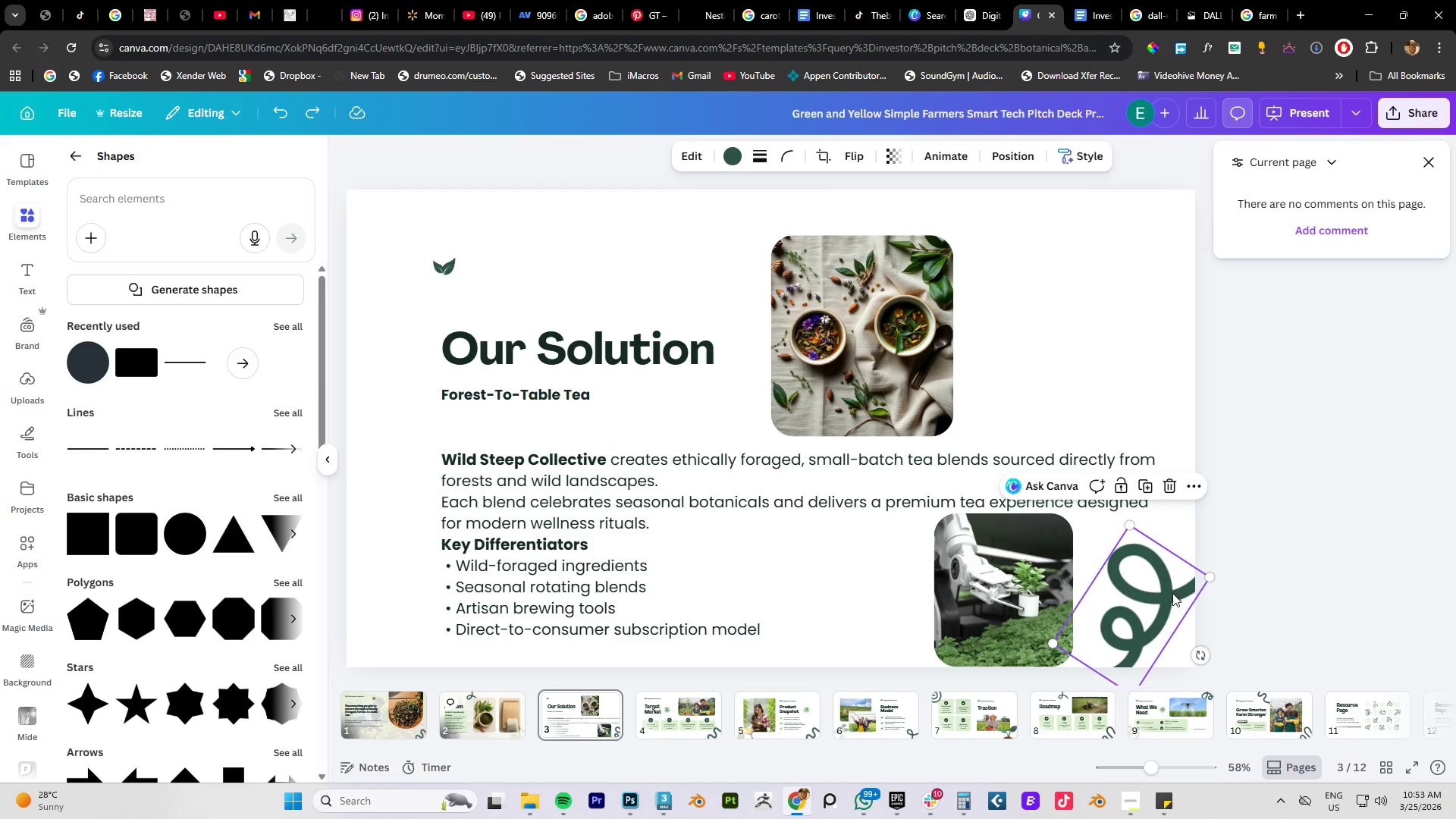 
left_click_drag(start_coordinate=[1172, 594], to_coordinate=[1185, 239])
 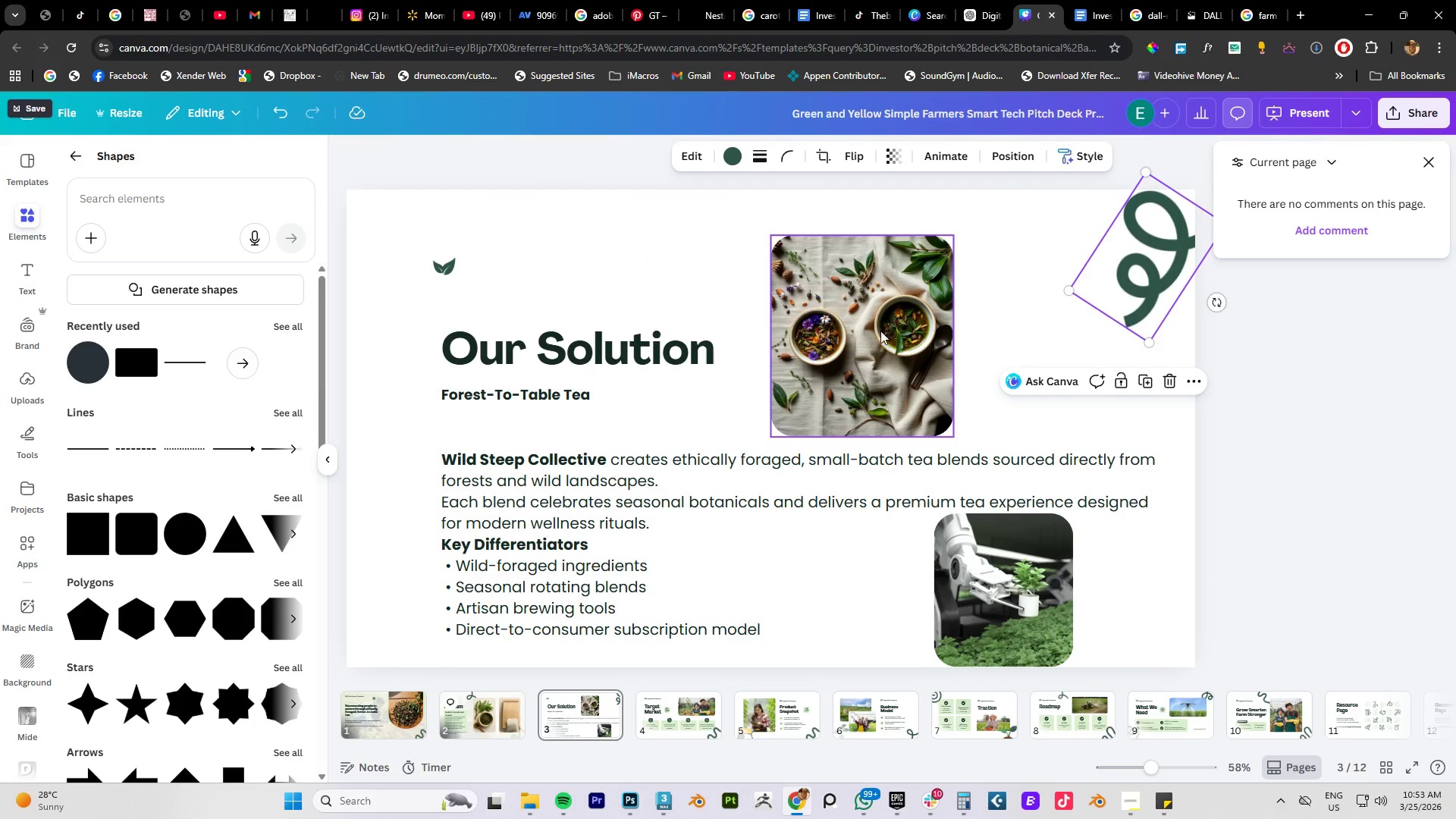 
left_click_drag(start_coordinate=[880, 331], to_coordinate=[1039, 322])
 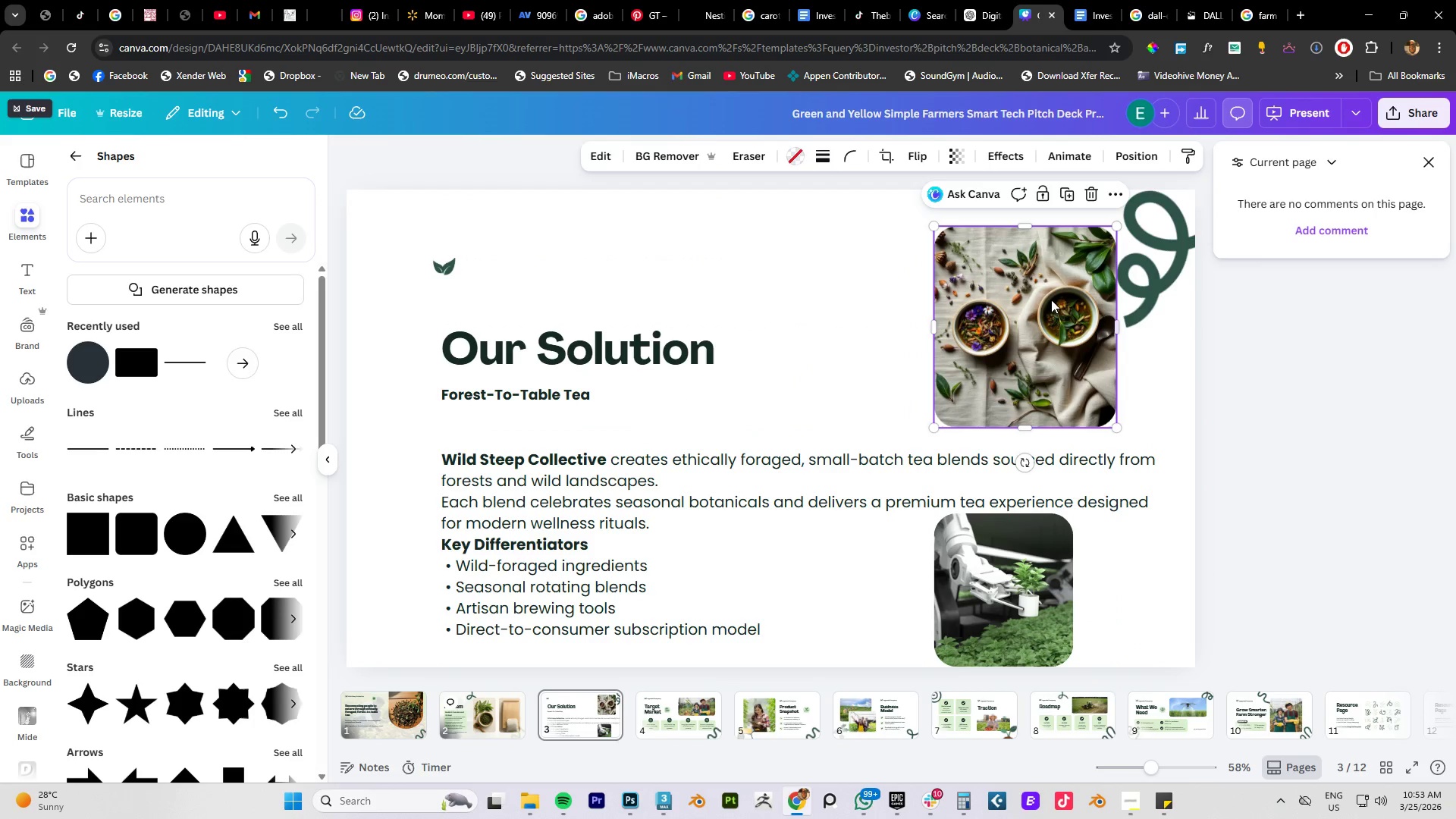 
left_click_drag(start_coordinate=[1036, 300], to_coordinate=[864, 300])
 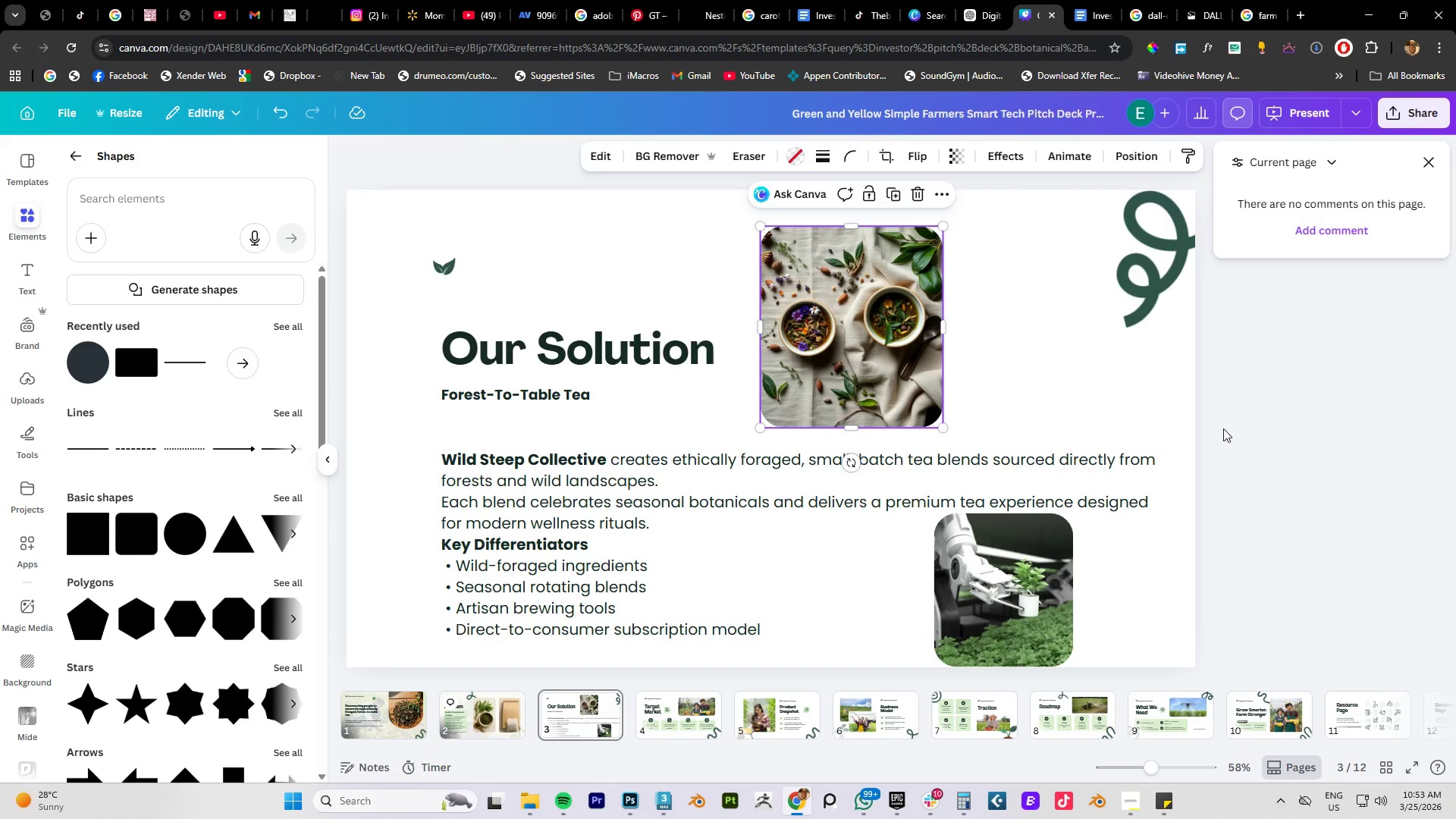 
left_click_drag(start_coordinate=[1145, 275], to_coordinate=[1136, 608])
 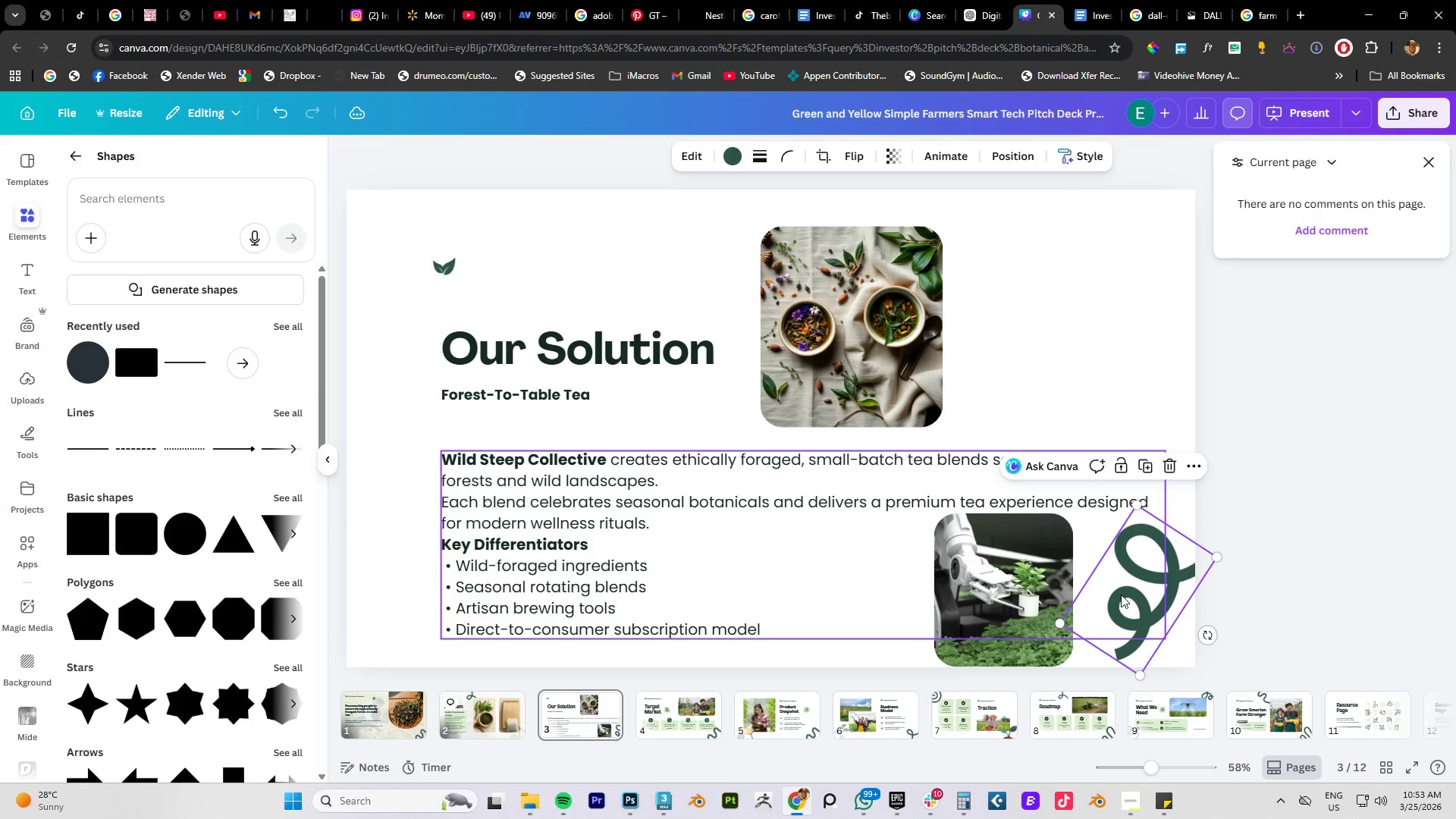 
left_click_drag(start_coordinate=[1123, 595], to_coordinate=[1129, 595])
 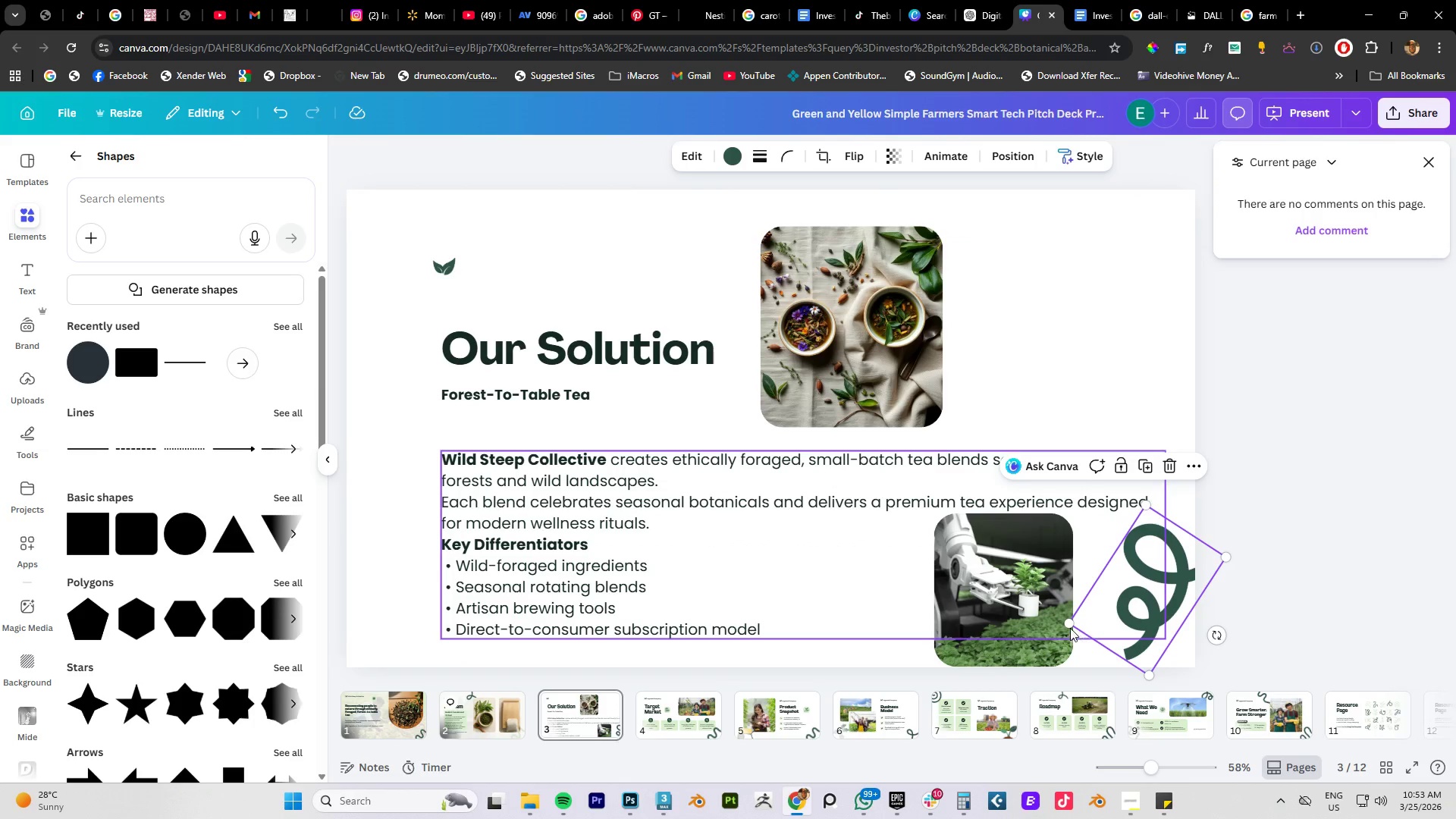 
left_click_drag(start_coordinate=[1066, 622], to_coordinate=[1112, 619])
 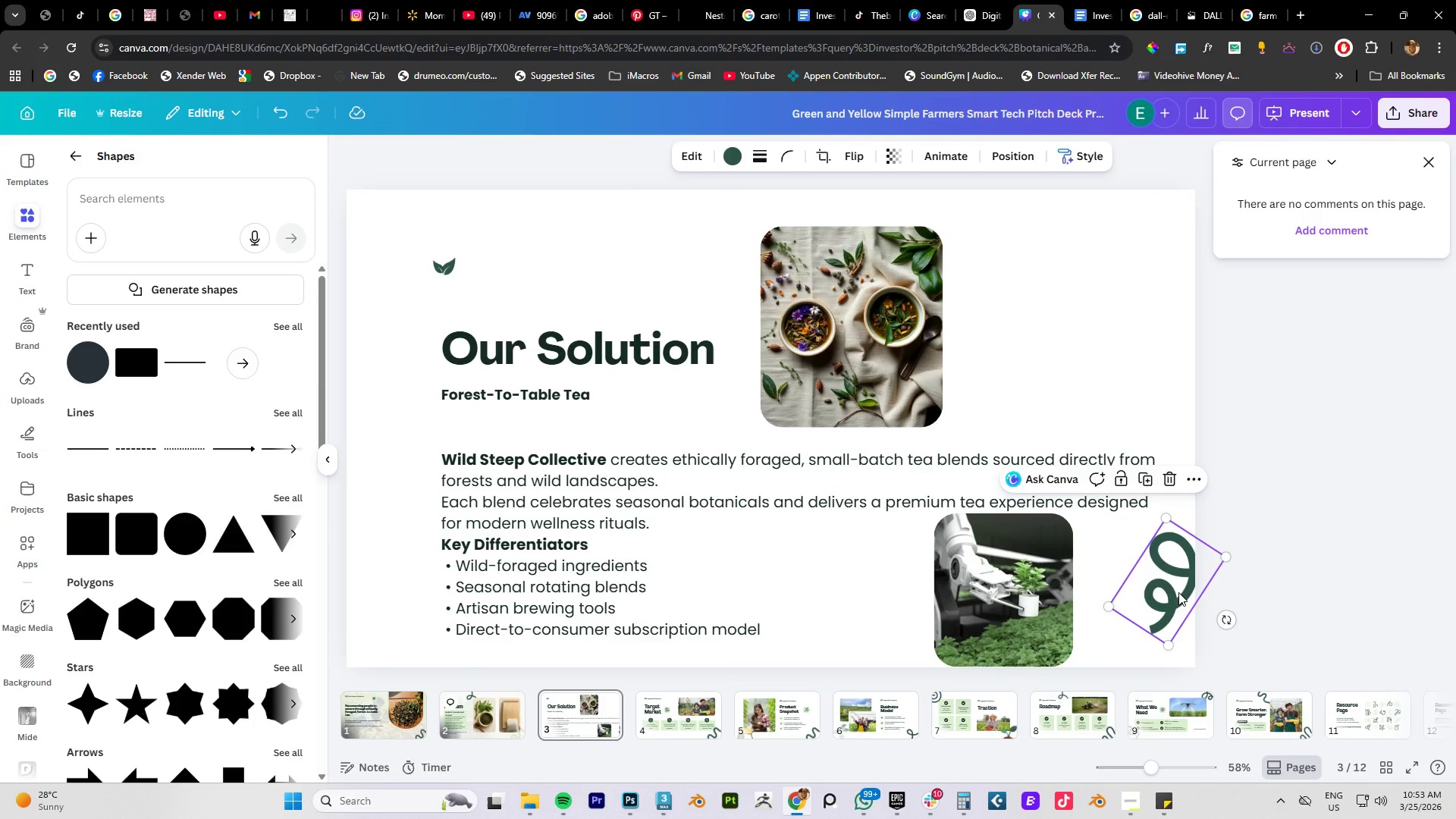 
left_click_drag(start_coordinate=[1179, 591], to_coordinate=[1166, 613])
 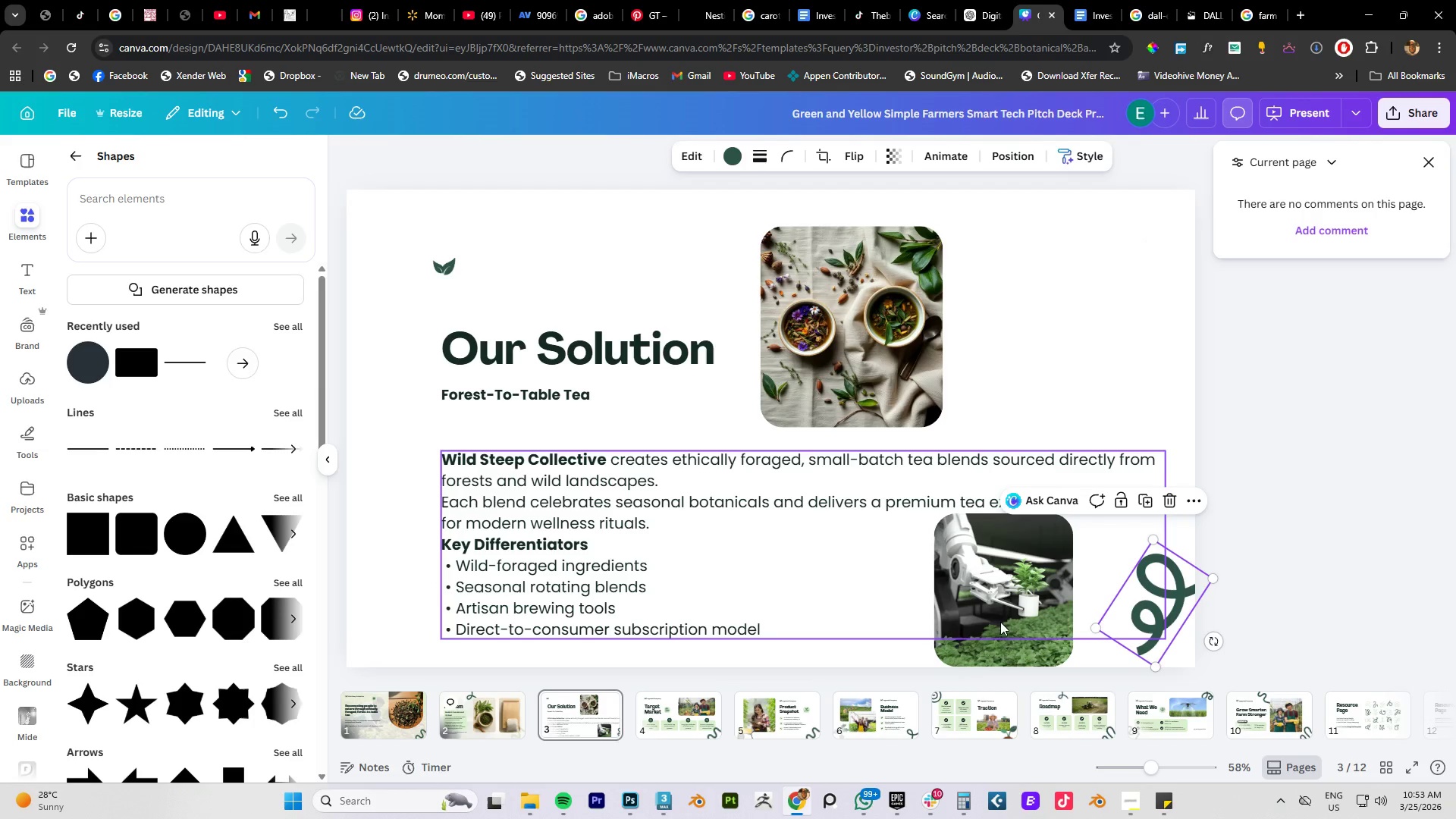 
left_click_drag(start_coordinate=[1000, 622], to_coordinate=[1034, 622])
 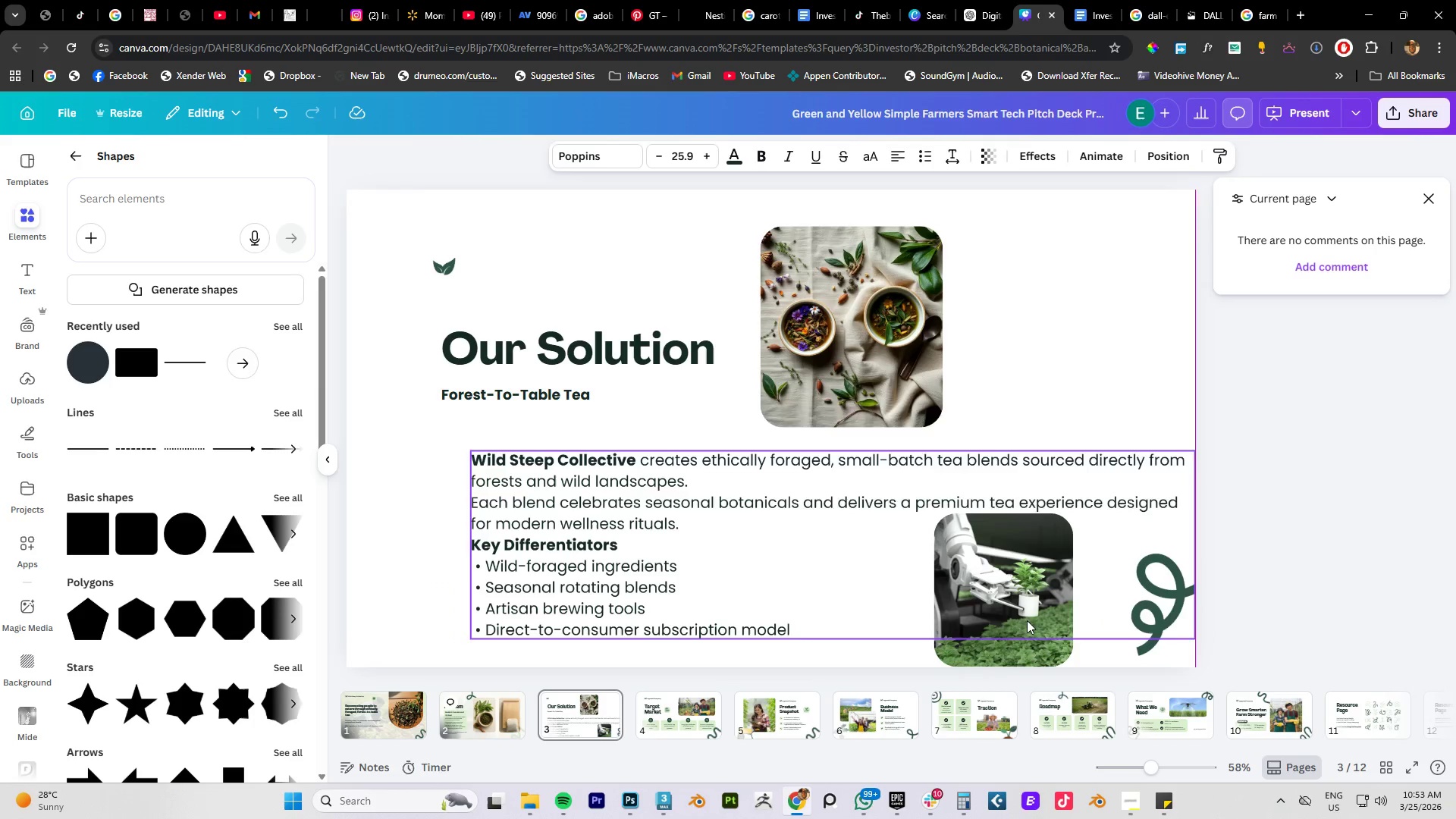 
key(Control+Z)
 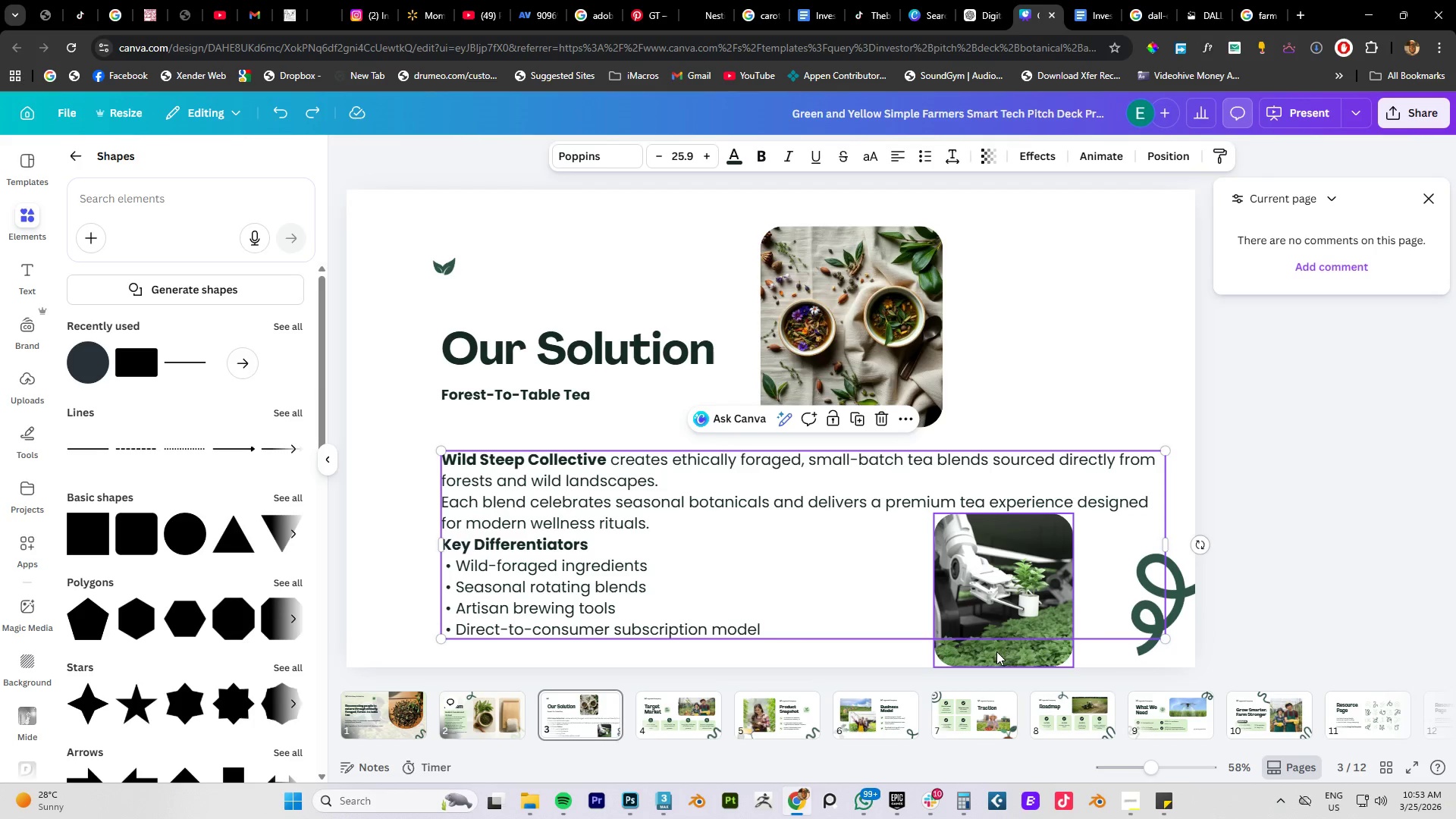 
left_click_drag(start_coordinate=[996, 651], to_coordinate=[1047, 652])
 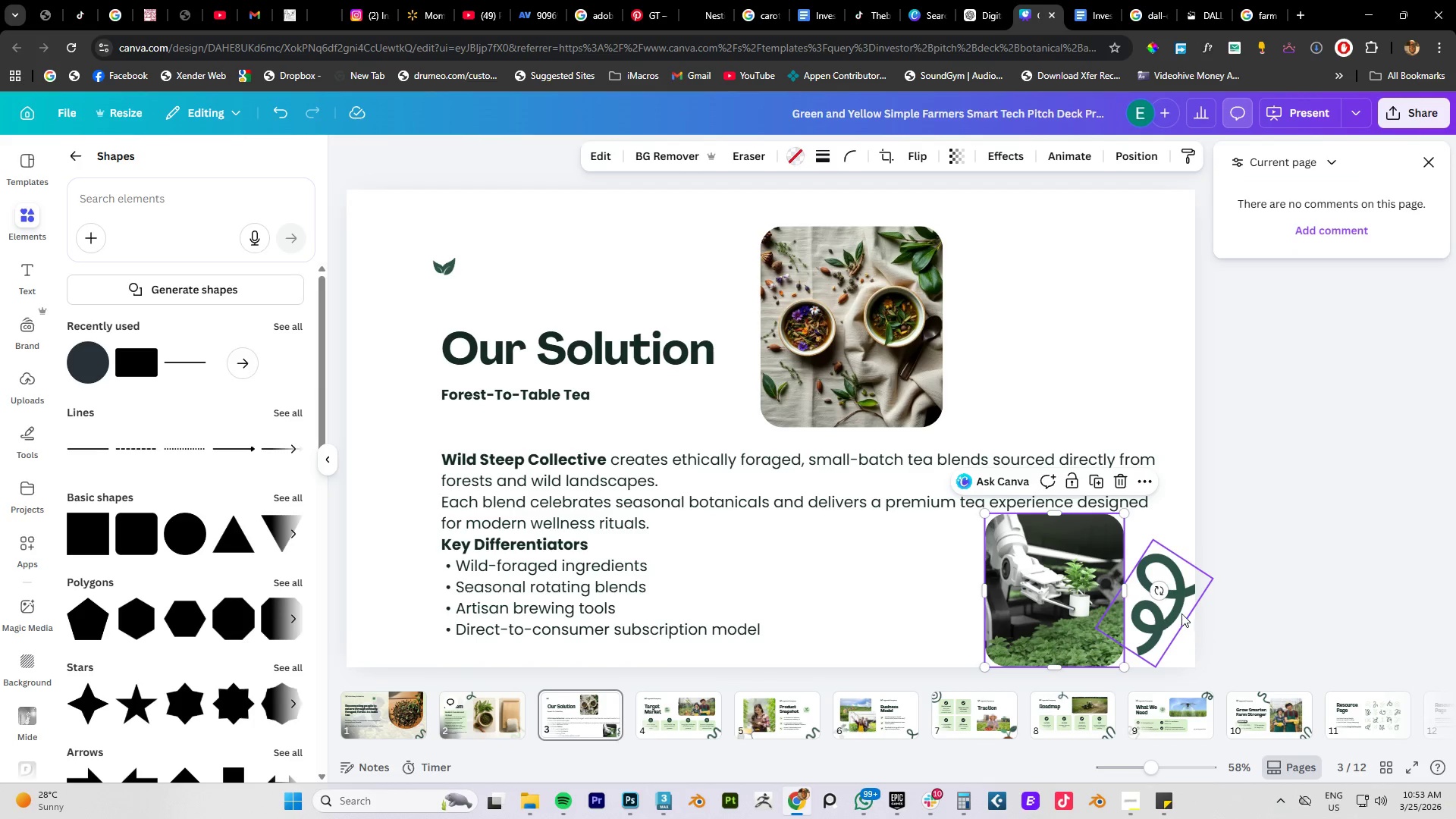 
left_click([1178, 602])
 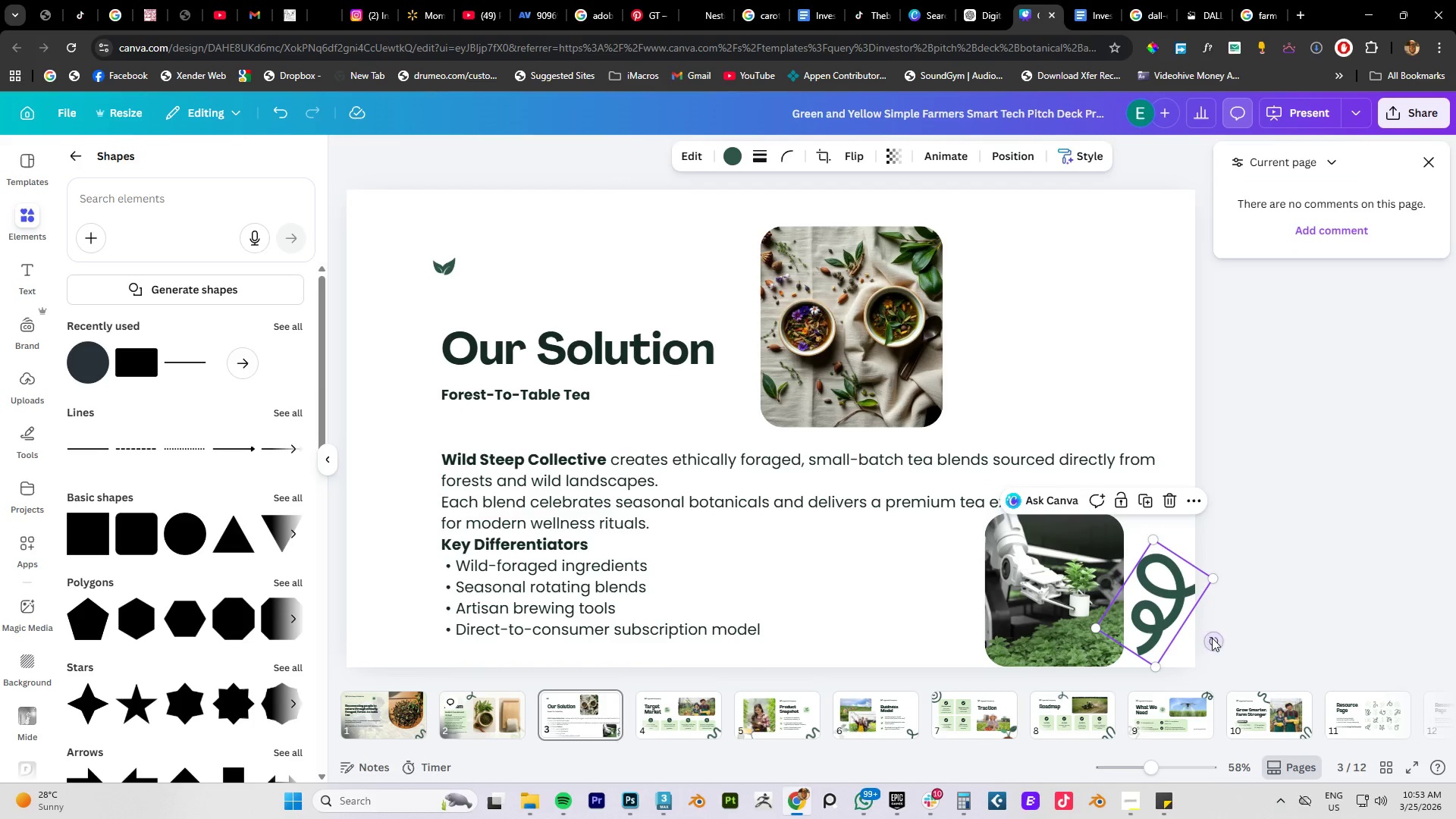 
left_click_drag(start_coordinate=[1212, 641], to_coordinate=[1193, 659])
 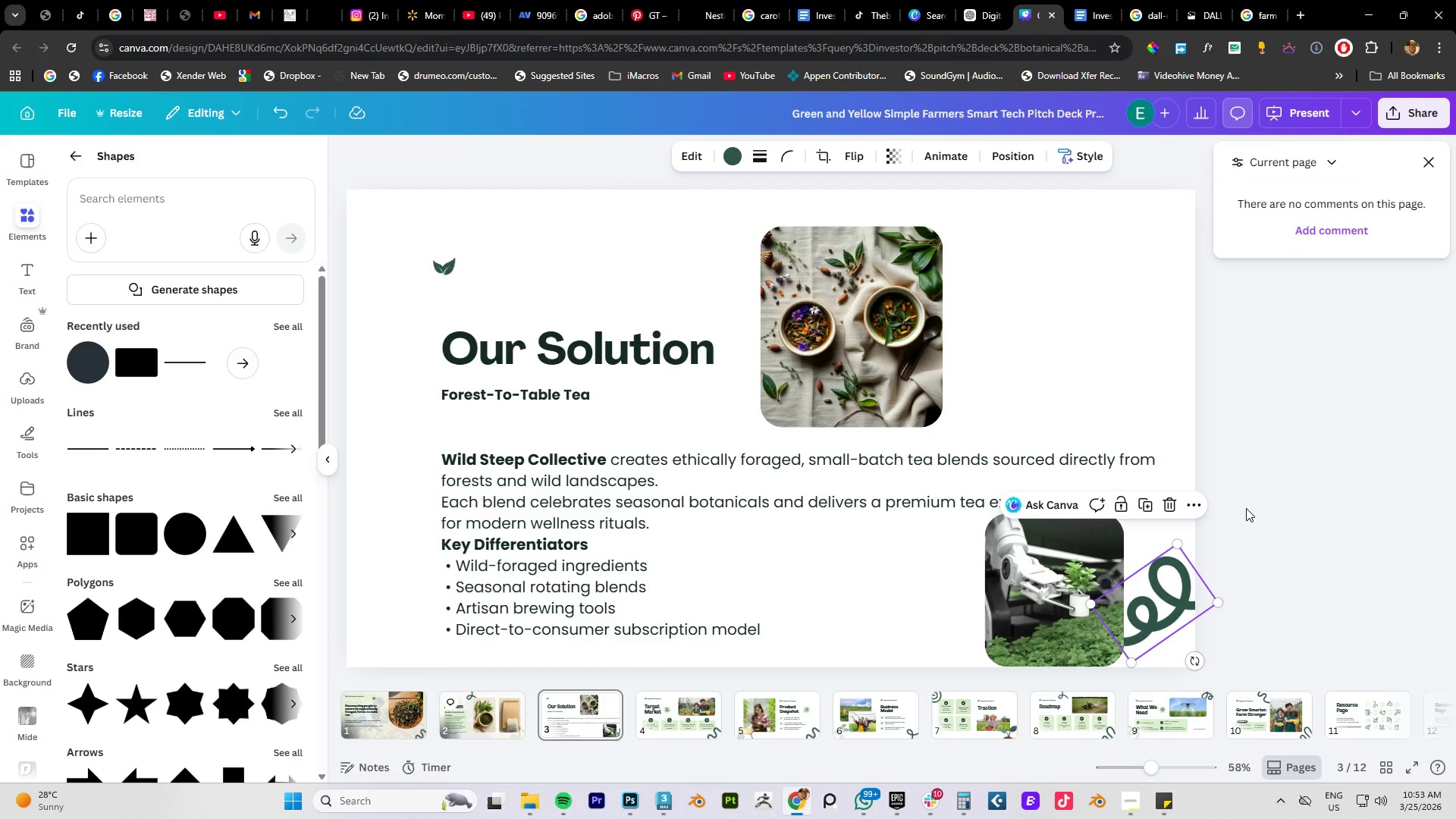 
left_click([1246, 508])
 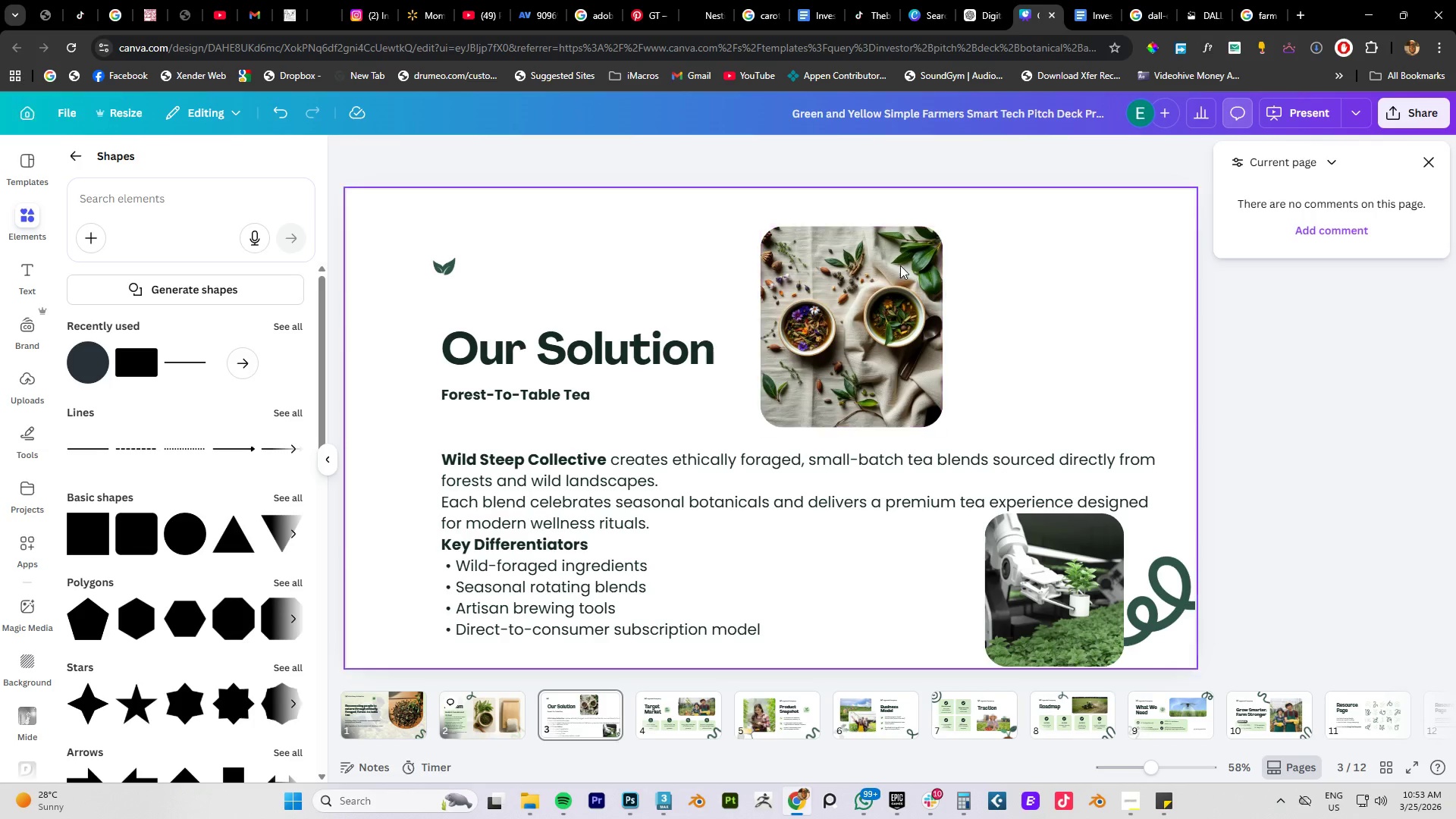 
left_click([1046, 612])
 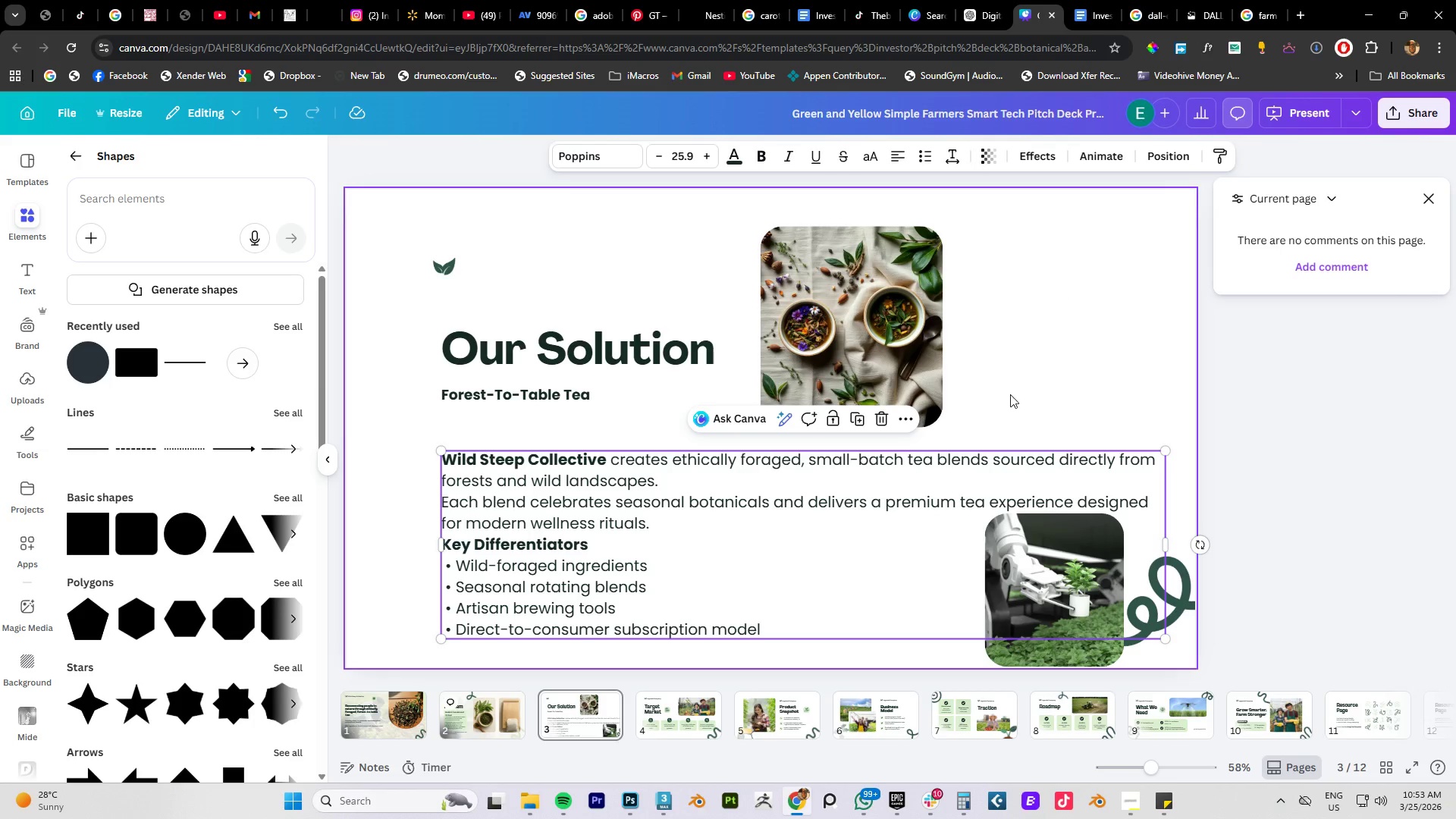 
left_click([1045, 346])
 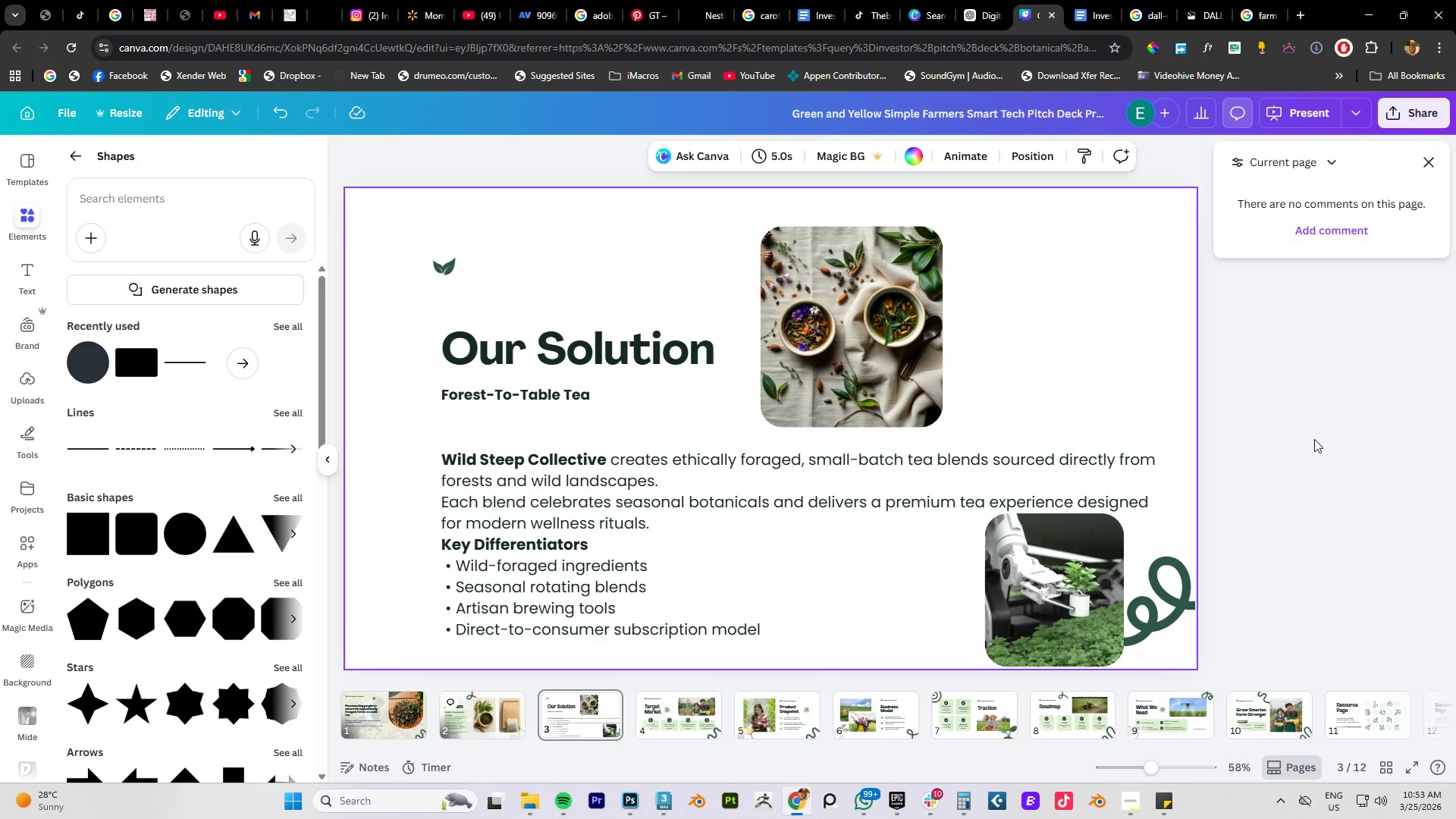 
left_click([1314, 439])
 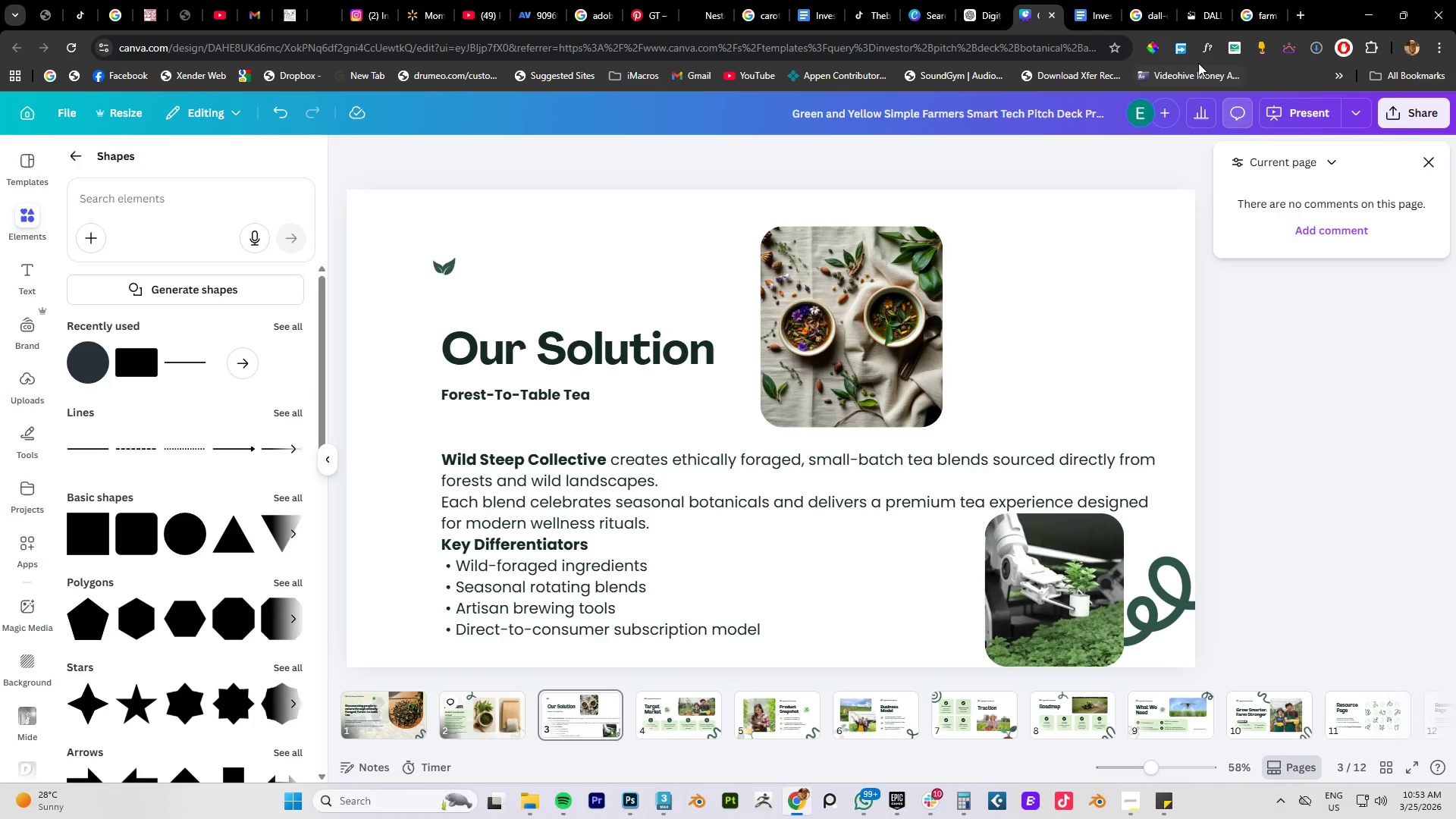 
left_click([670, 717])
 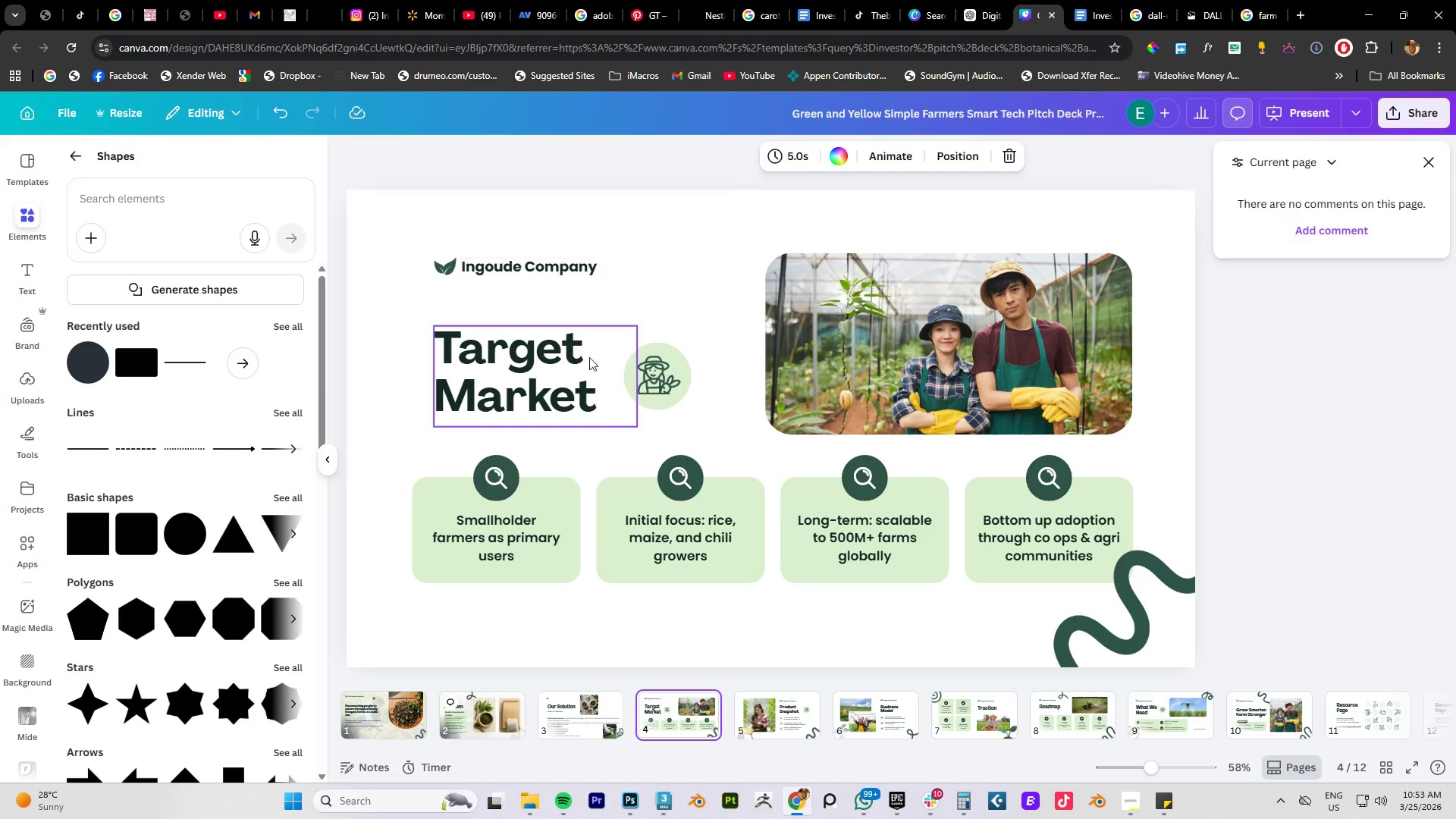 
left_click([516, 266])
 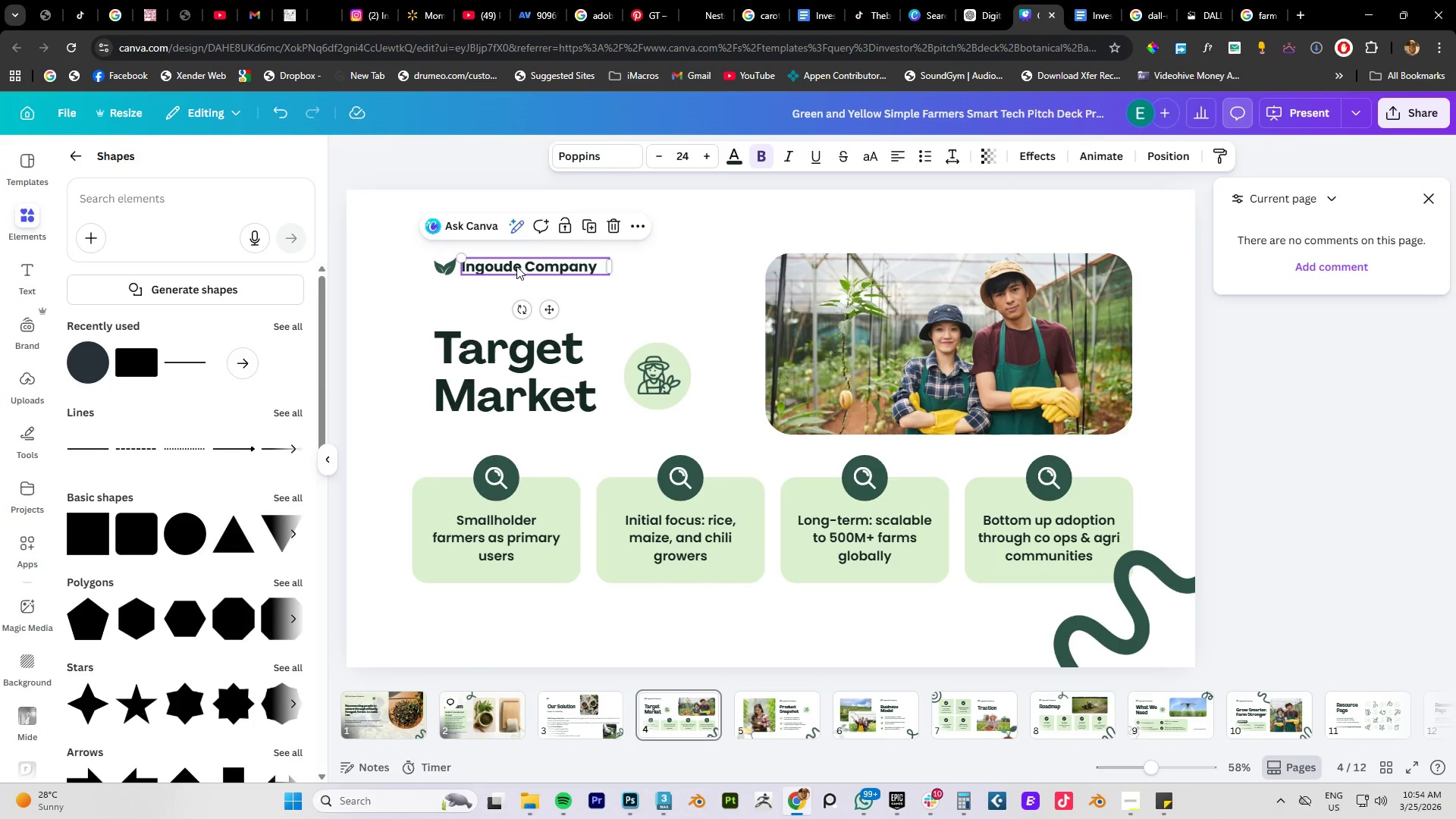 
key(Delete)
 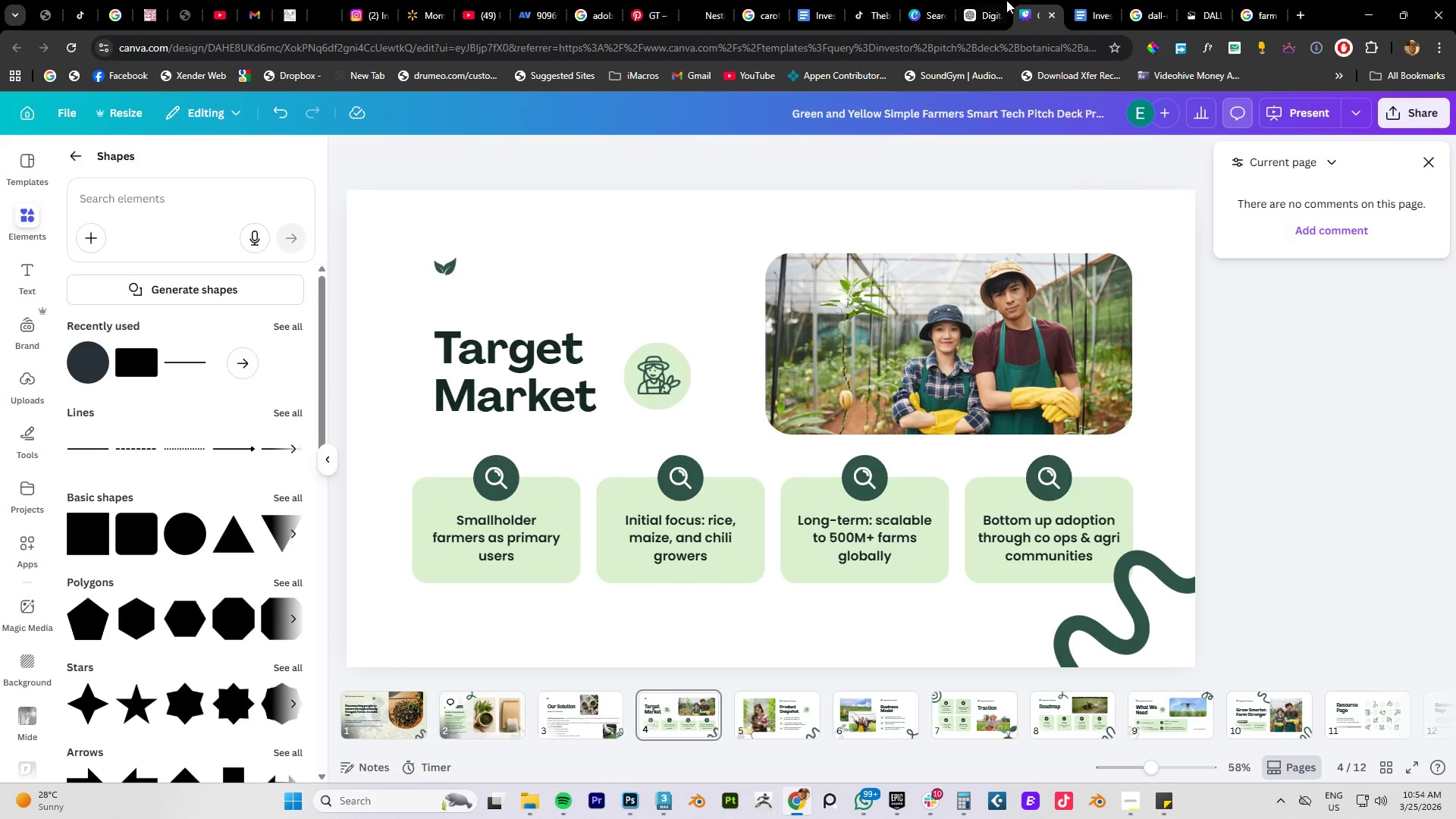 
left_click([1092, 22])
 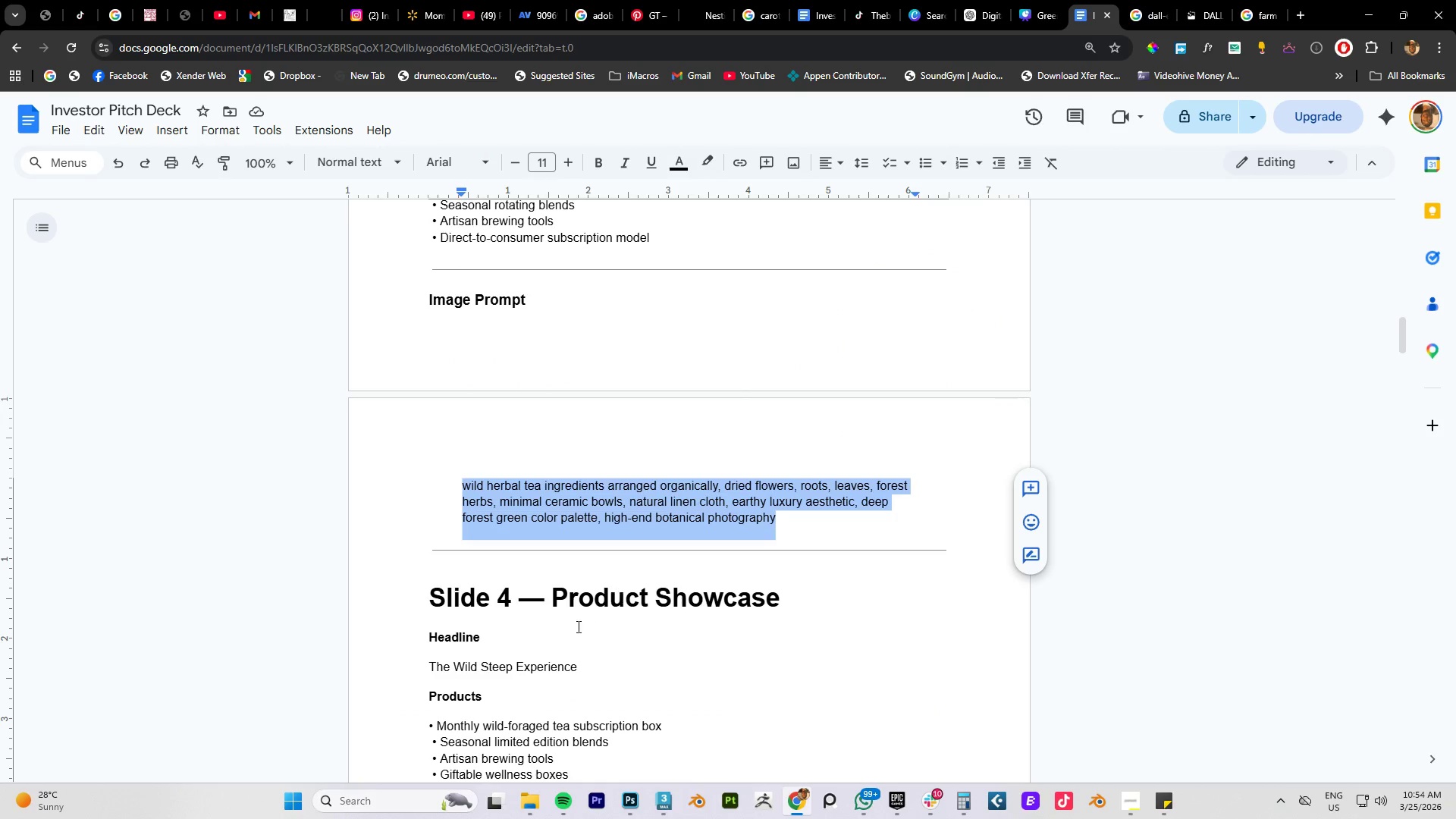 
scroll: coordinate [632, 567], scroll_direction: down, amount: 9.0
 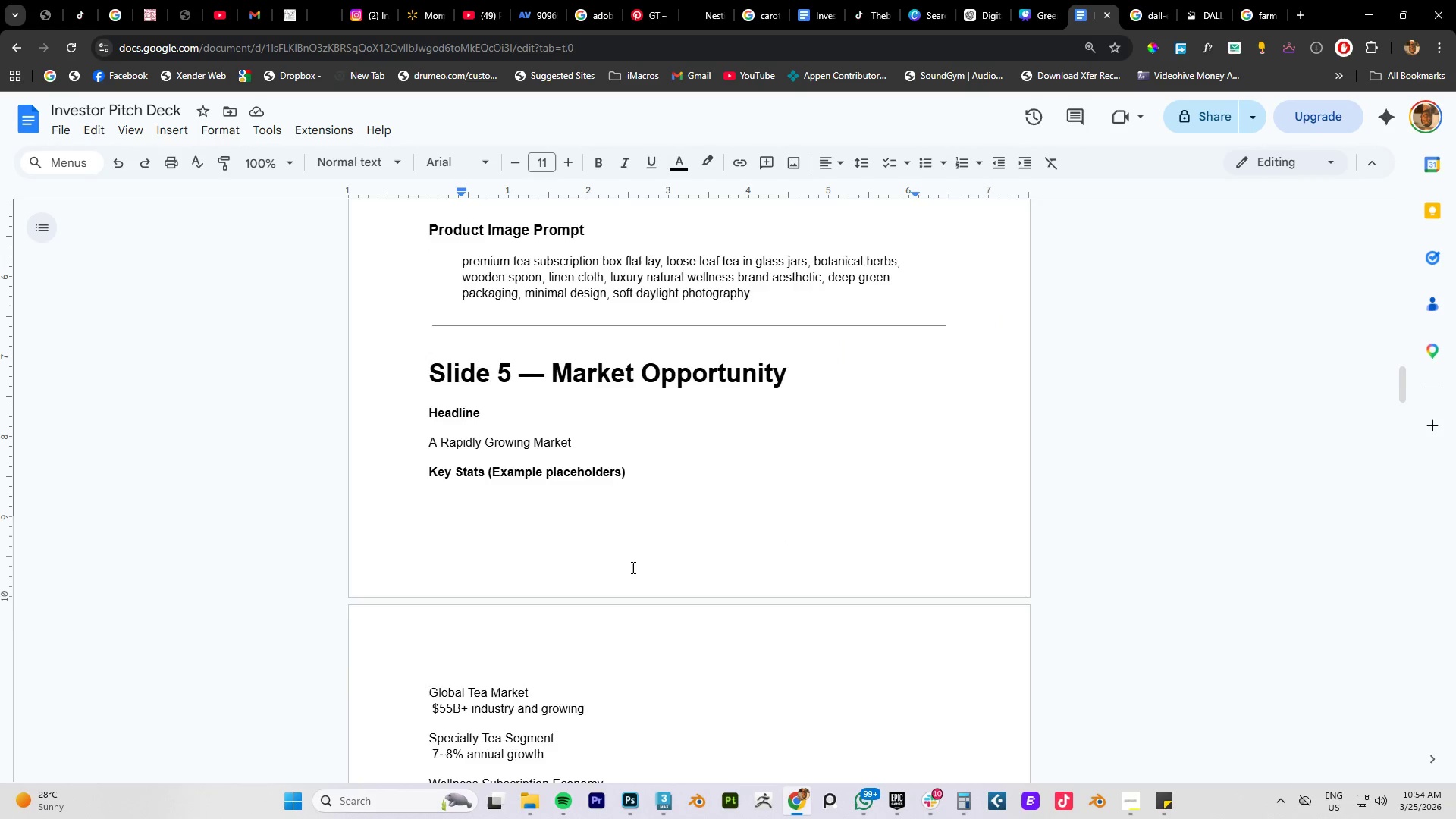 
scroll: coordinate [632, 567], scroll_direction: up, amount: 6.0
 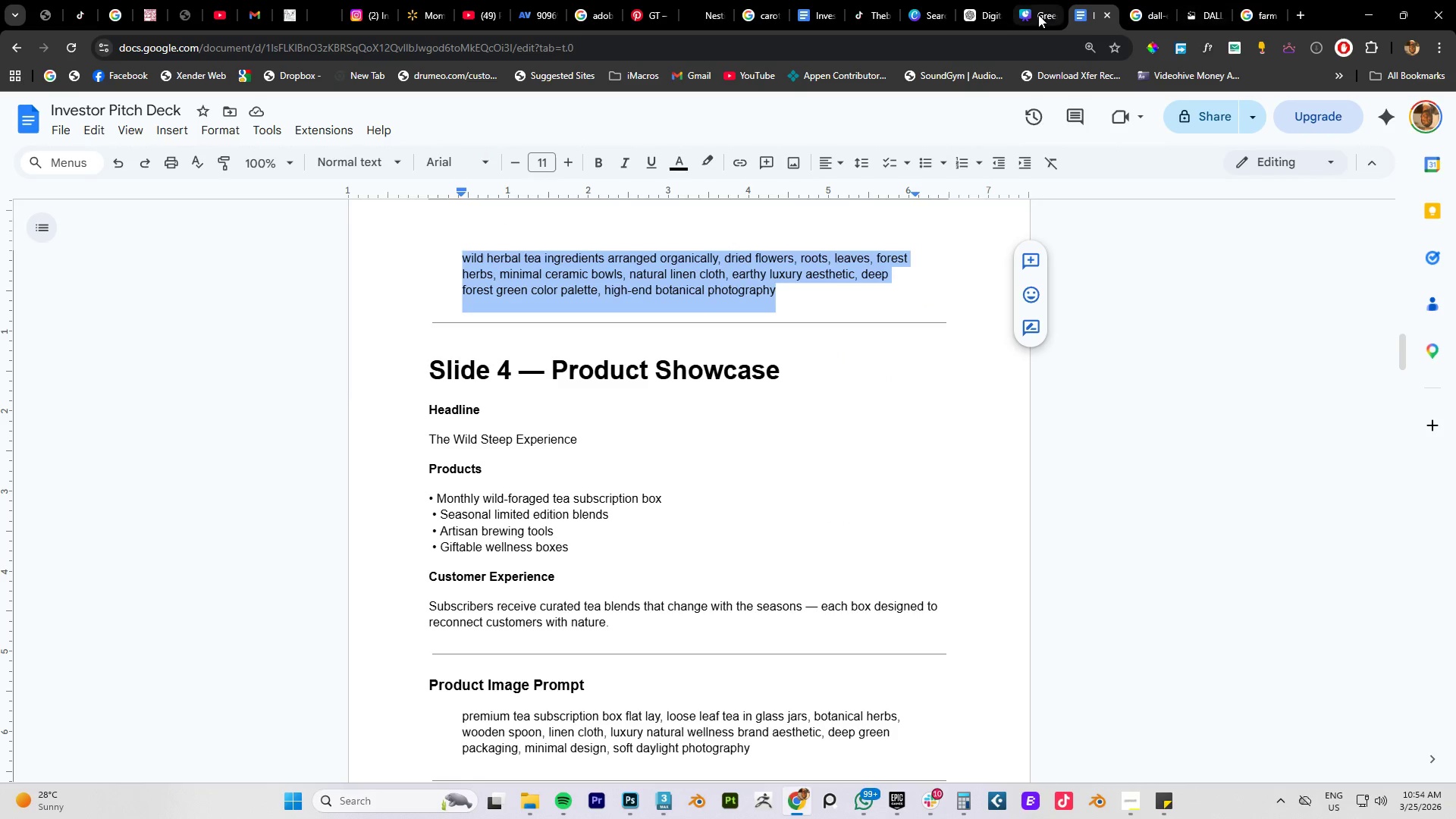 
left_click([982, 18])
 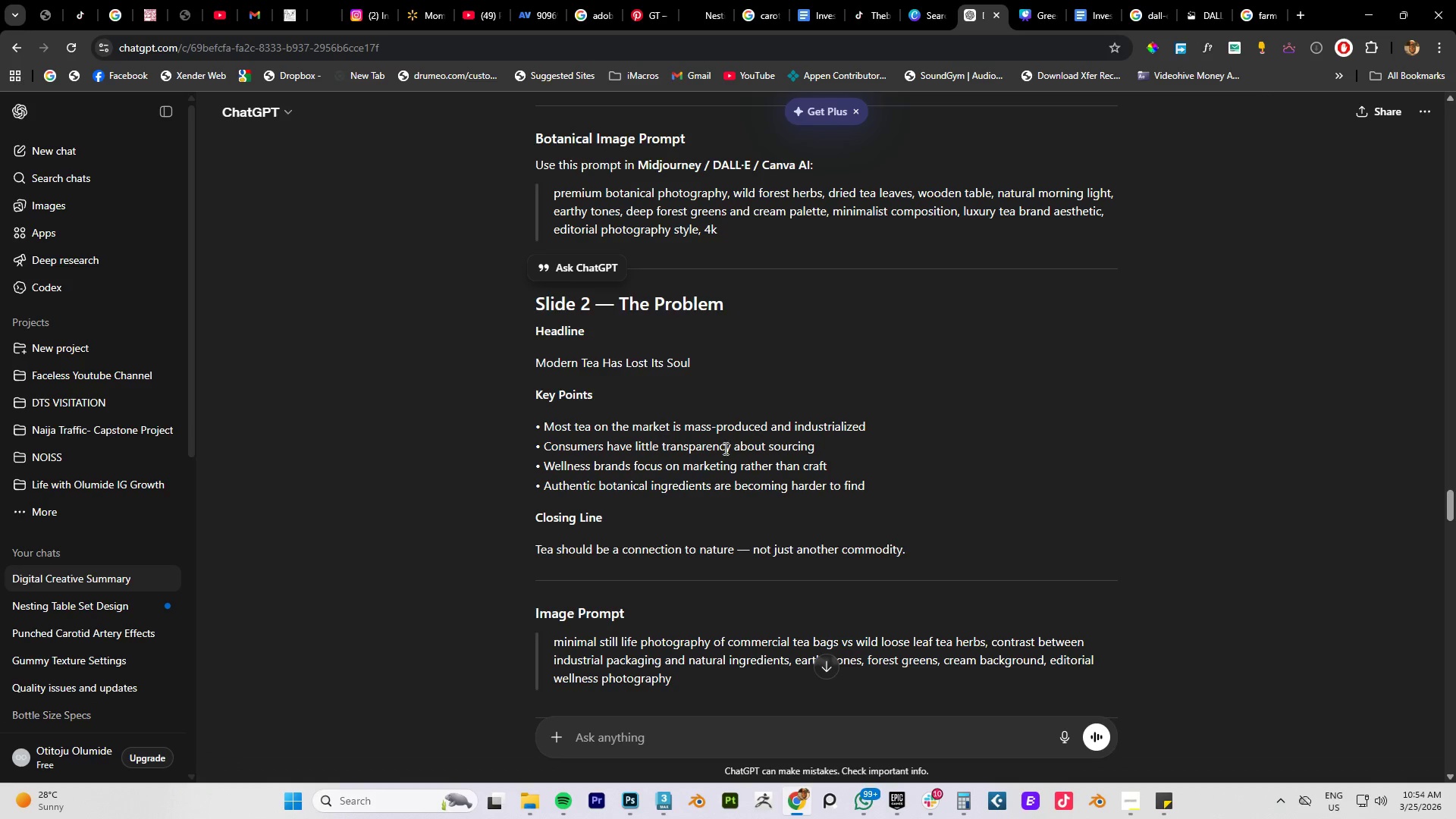 
scroll: coordinate [888, 435], scroll_direction: up, amount: 75.0
 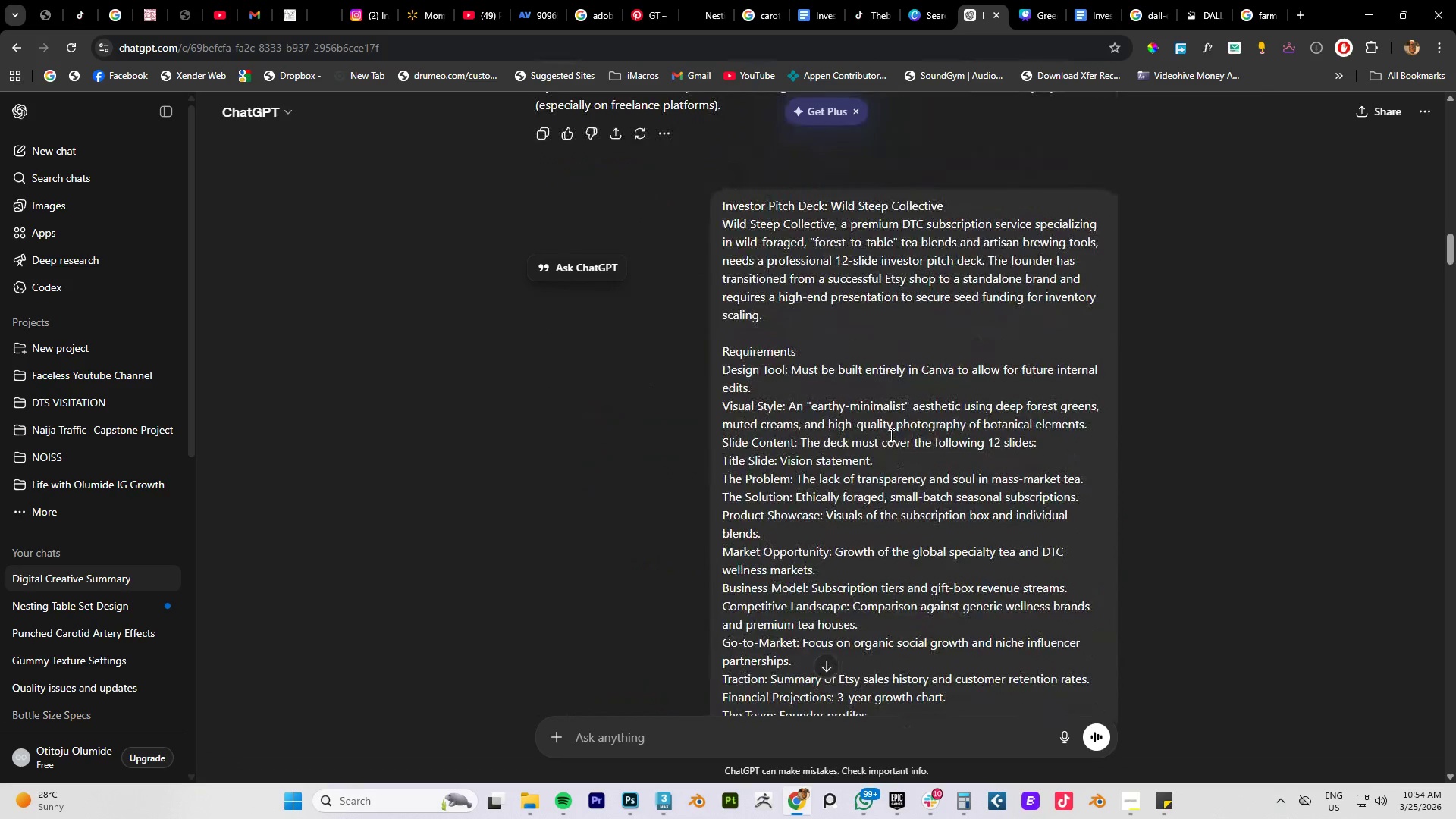 
scroll: coordinate [890, 435], scroll_direction: down, amount: 1.0
 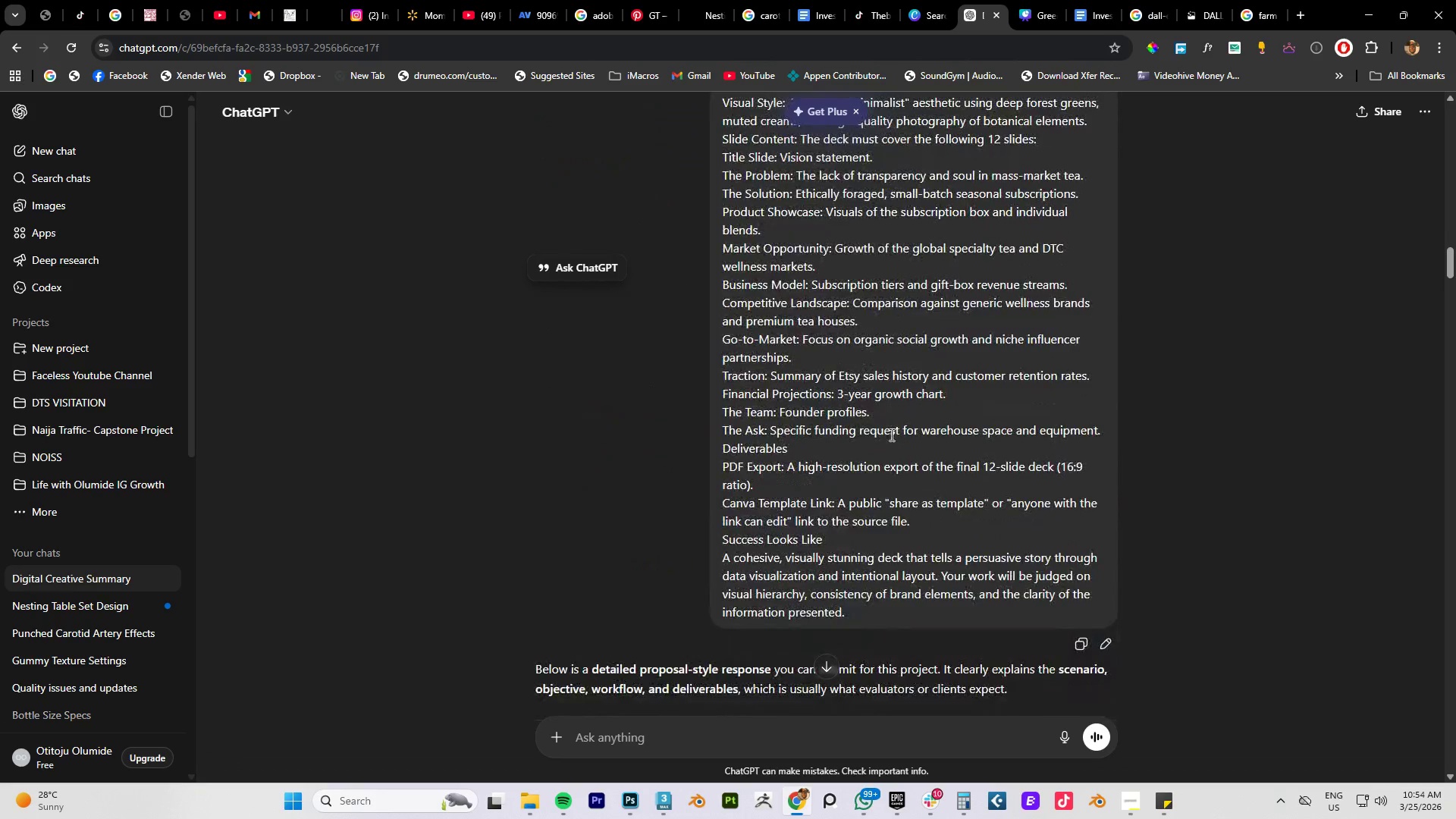 
scroll: coordinate [890, 435], scroll_direction: up, amount: 7.0
 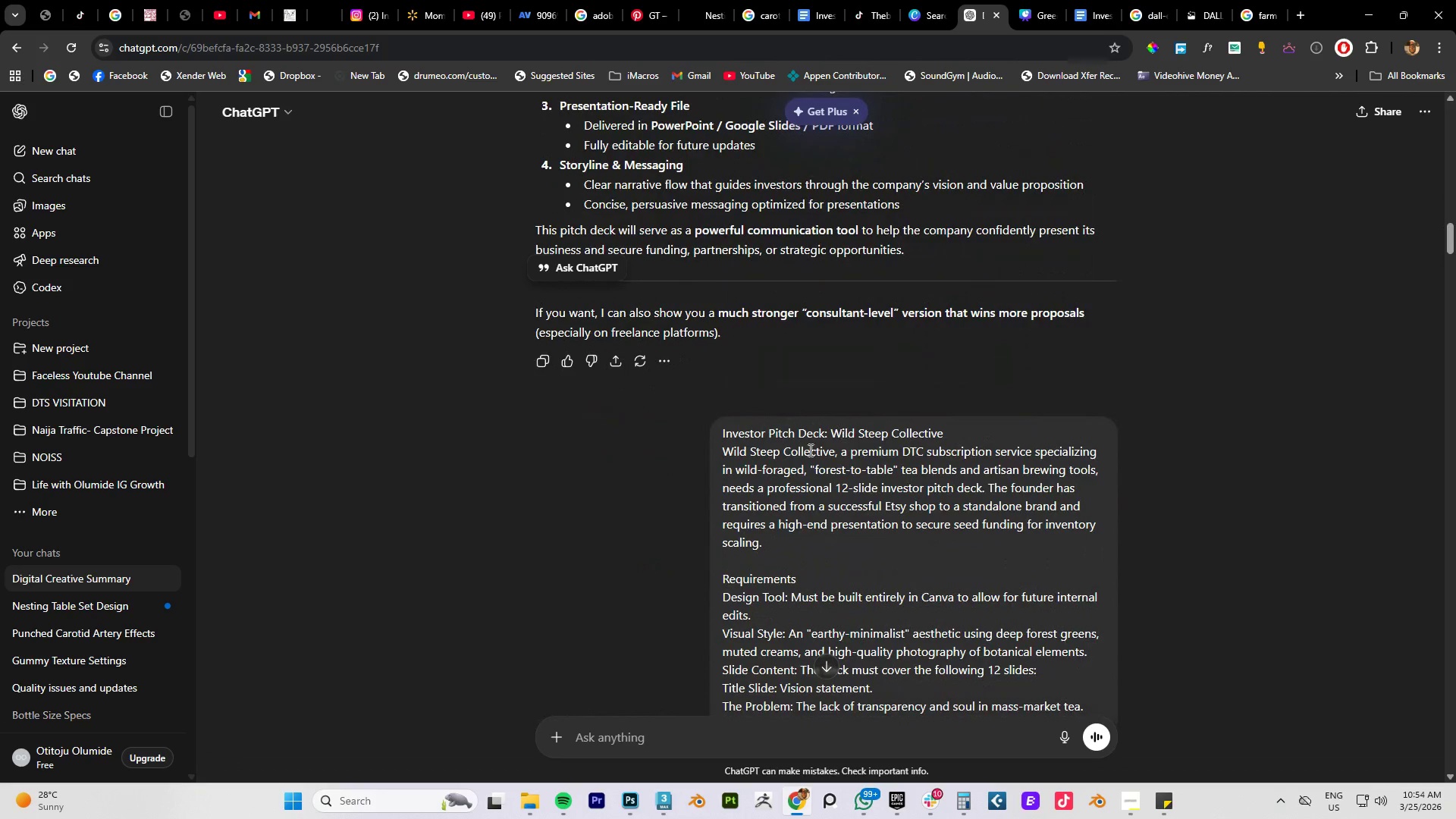 
scroll: coordinate [801, 466], scroll_direction: down, amount: 4.0
 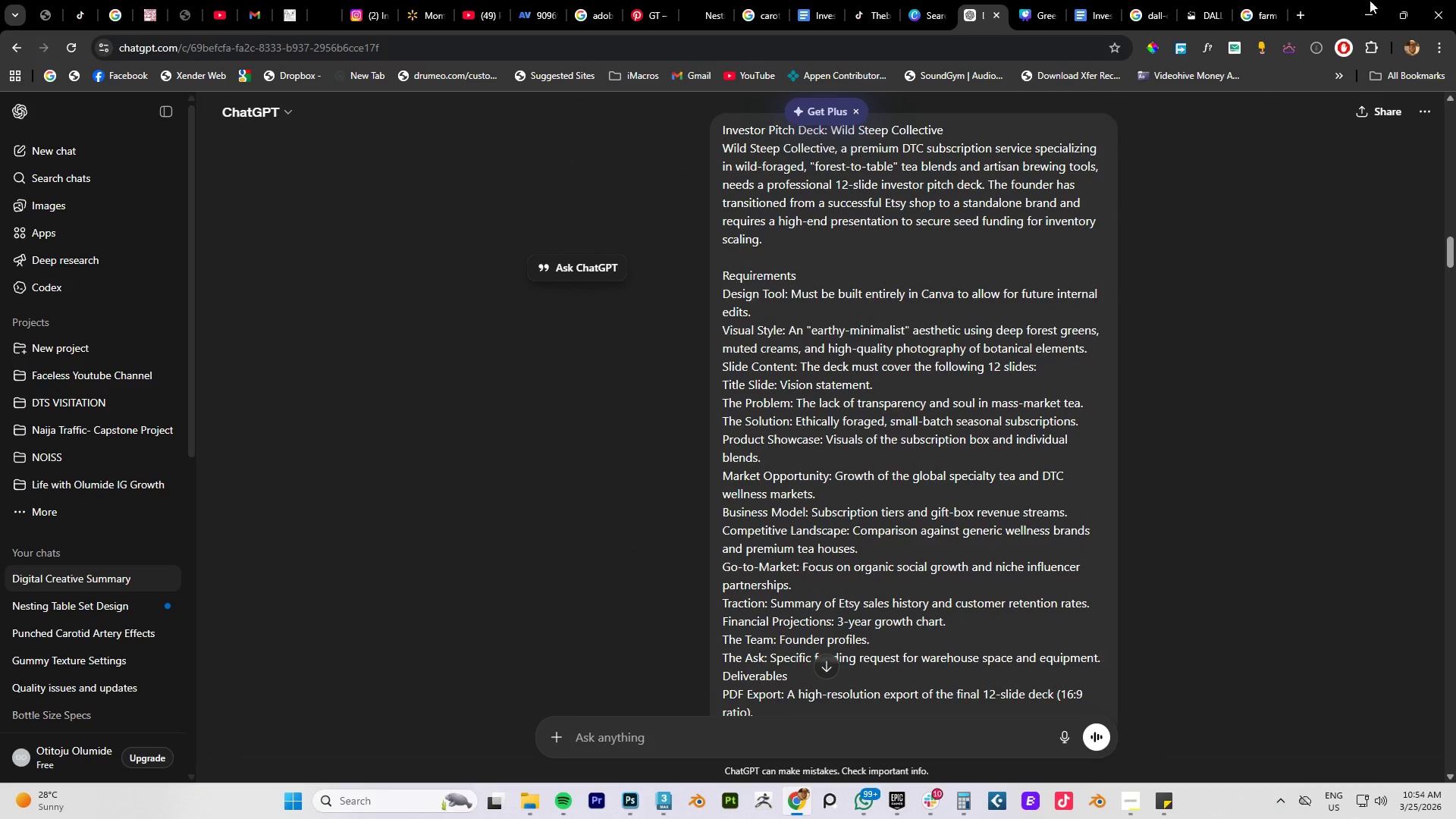 
left_click([1031, 20])
 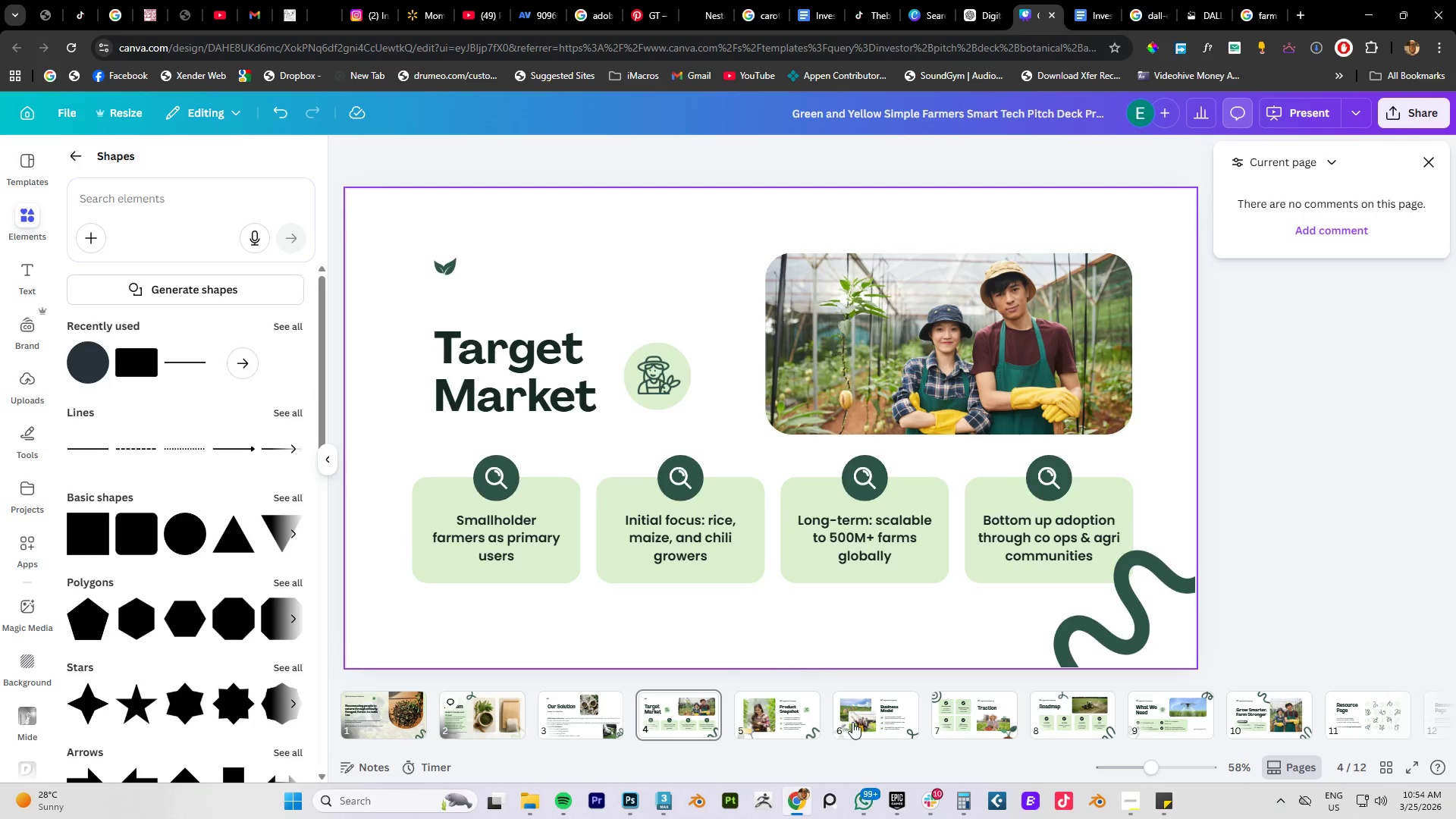 
left_click([786, 719])
 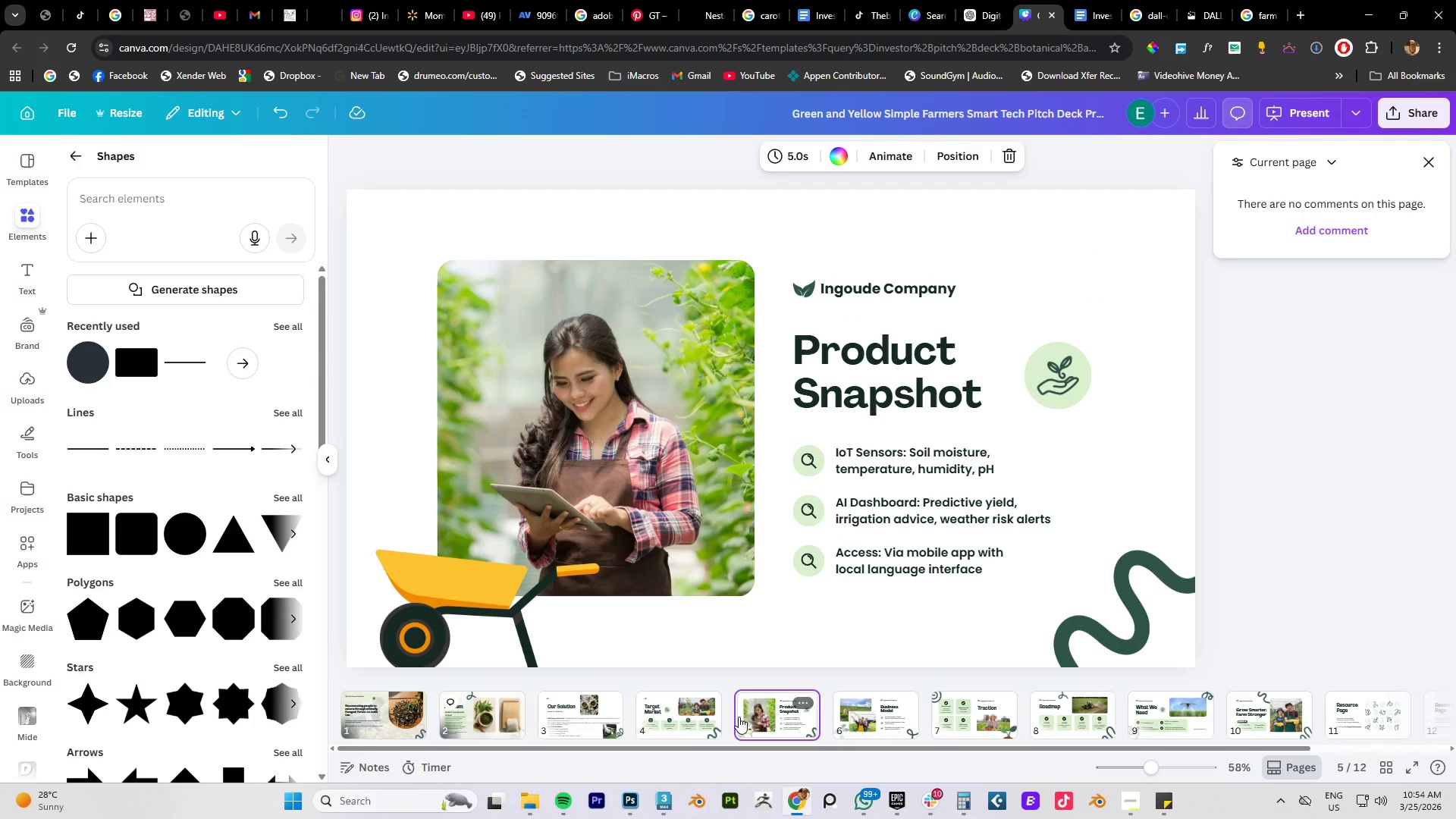 
left_click([676, 708])
 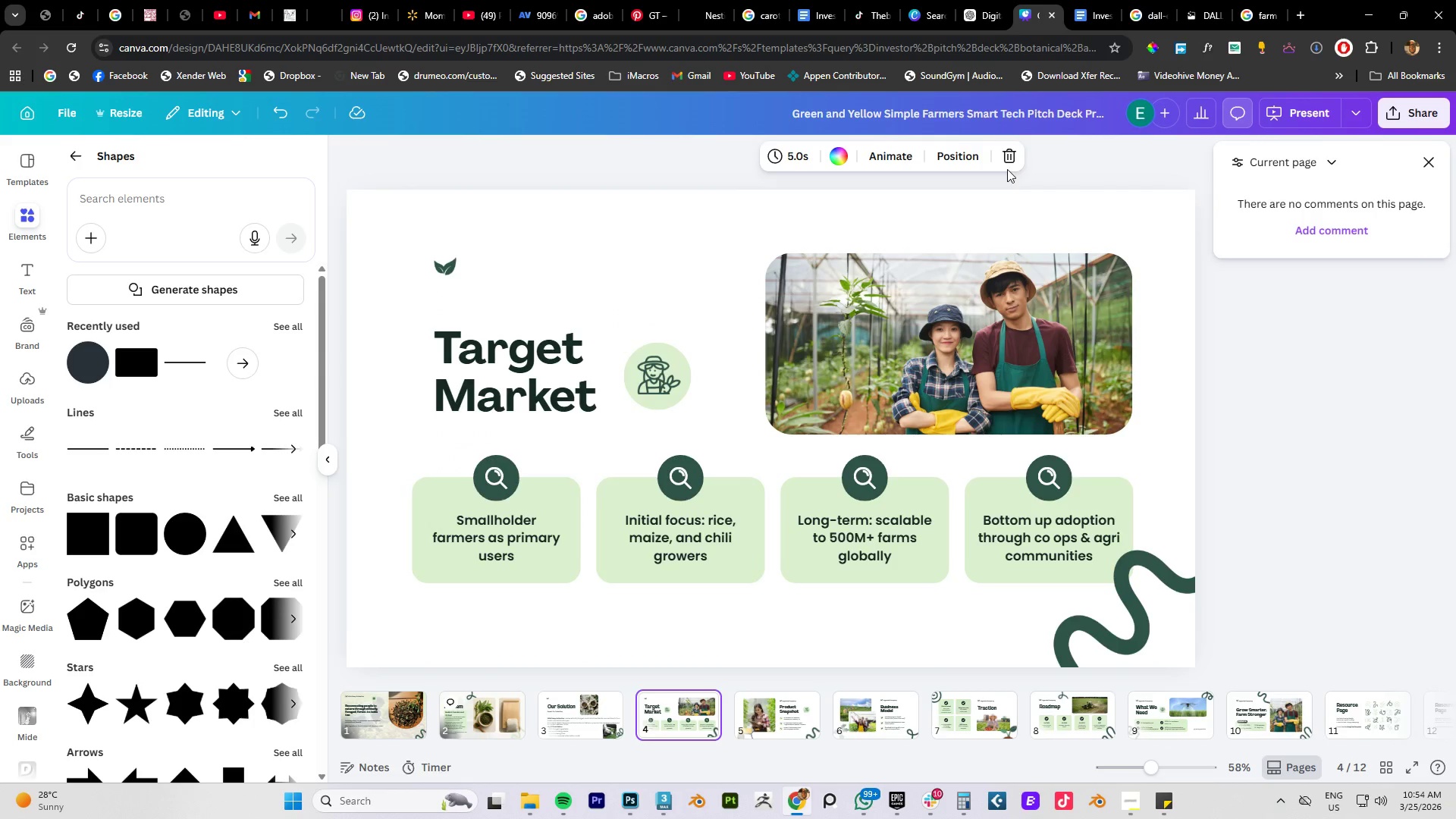 
left_click_drag(start_coordinate=[673, 712], to_coordinate=[789, 712])
 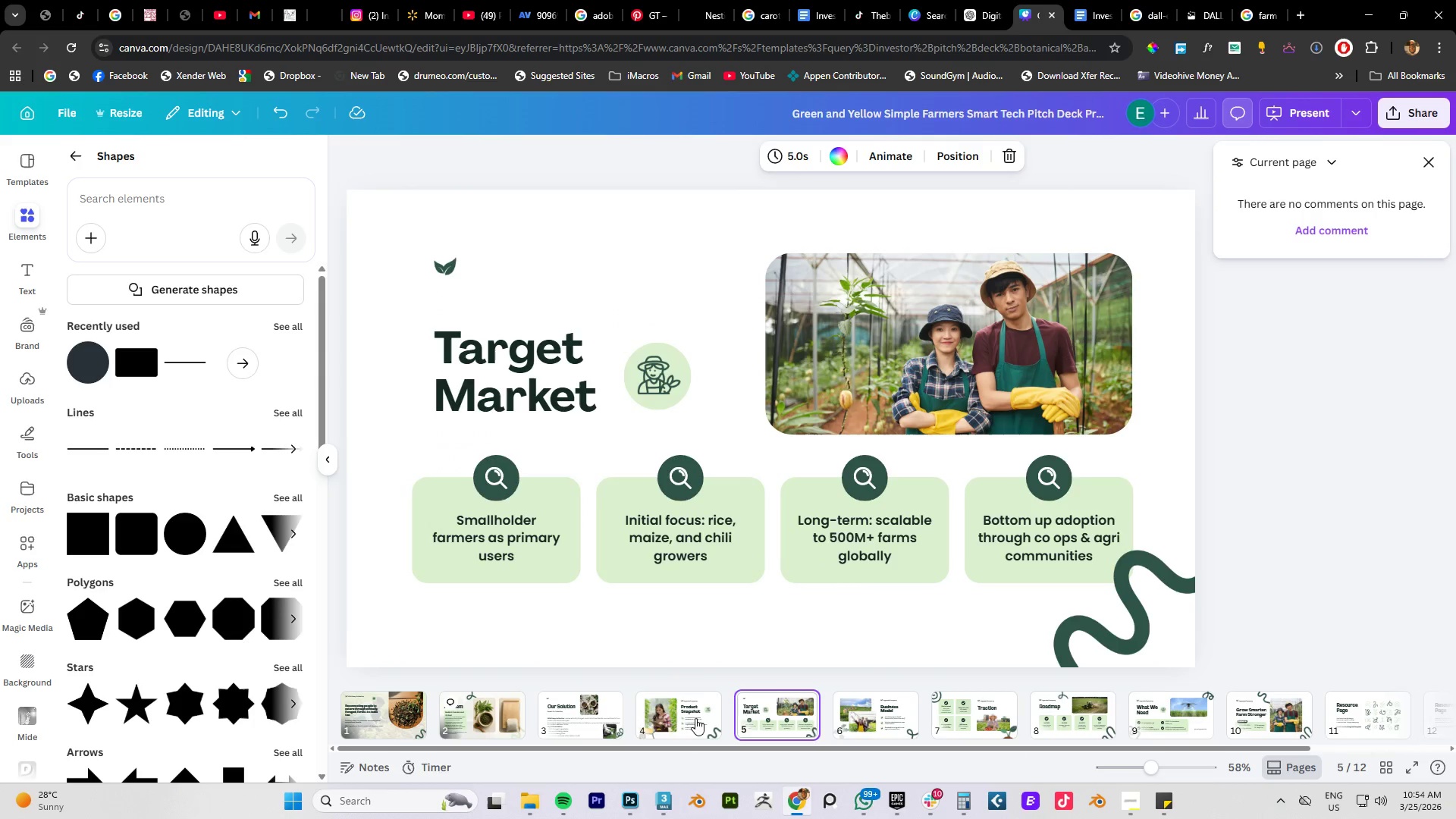 
left_click([659, 718])
 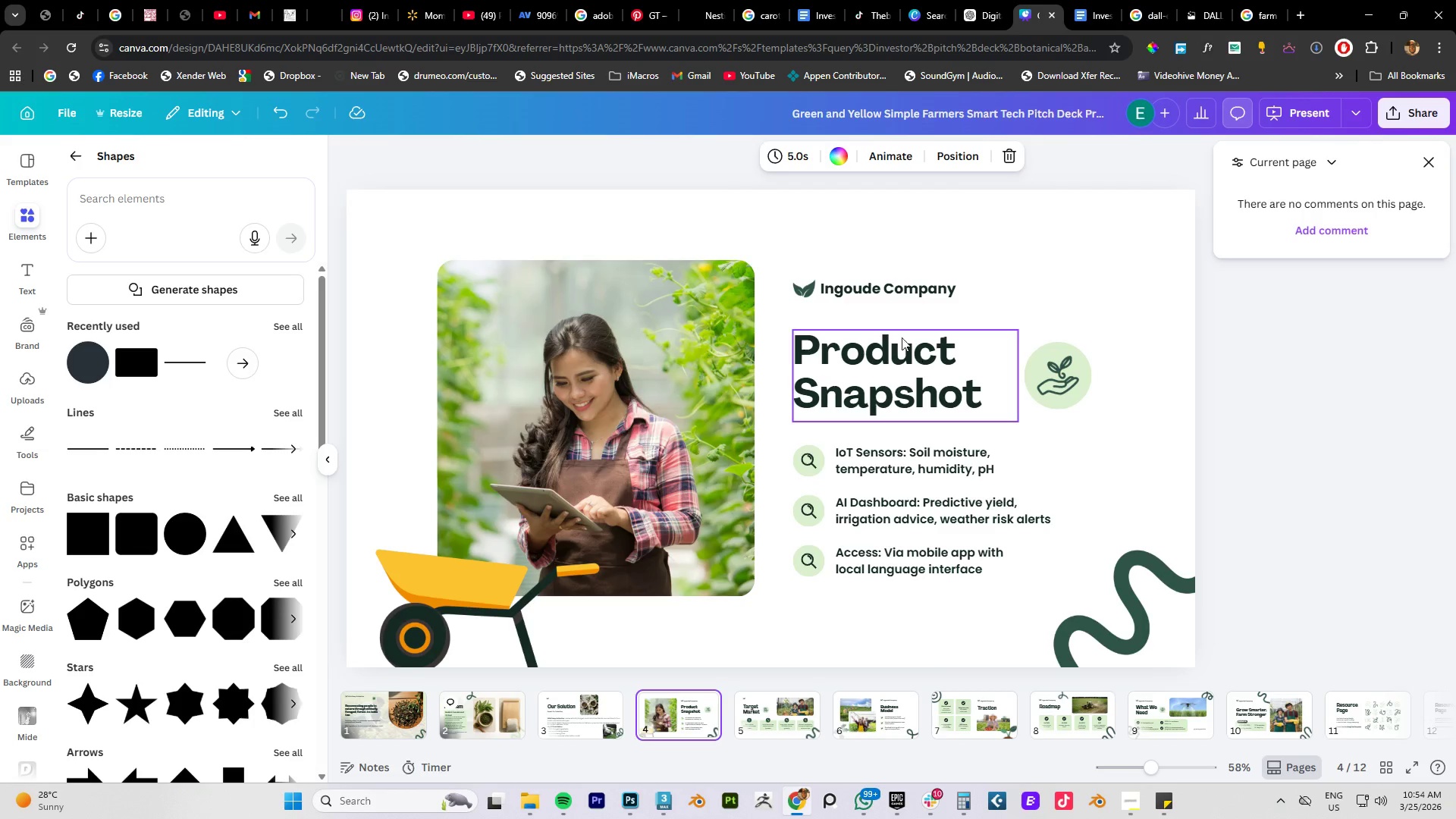 
left_click([413, 611])
 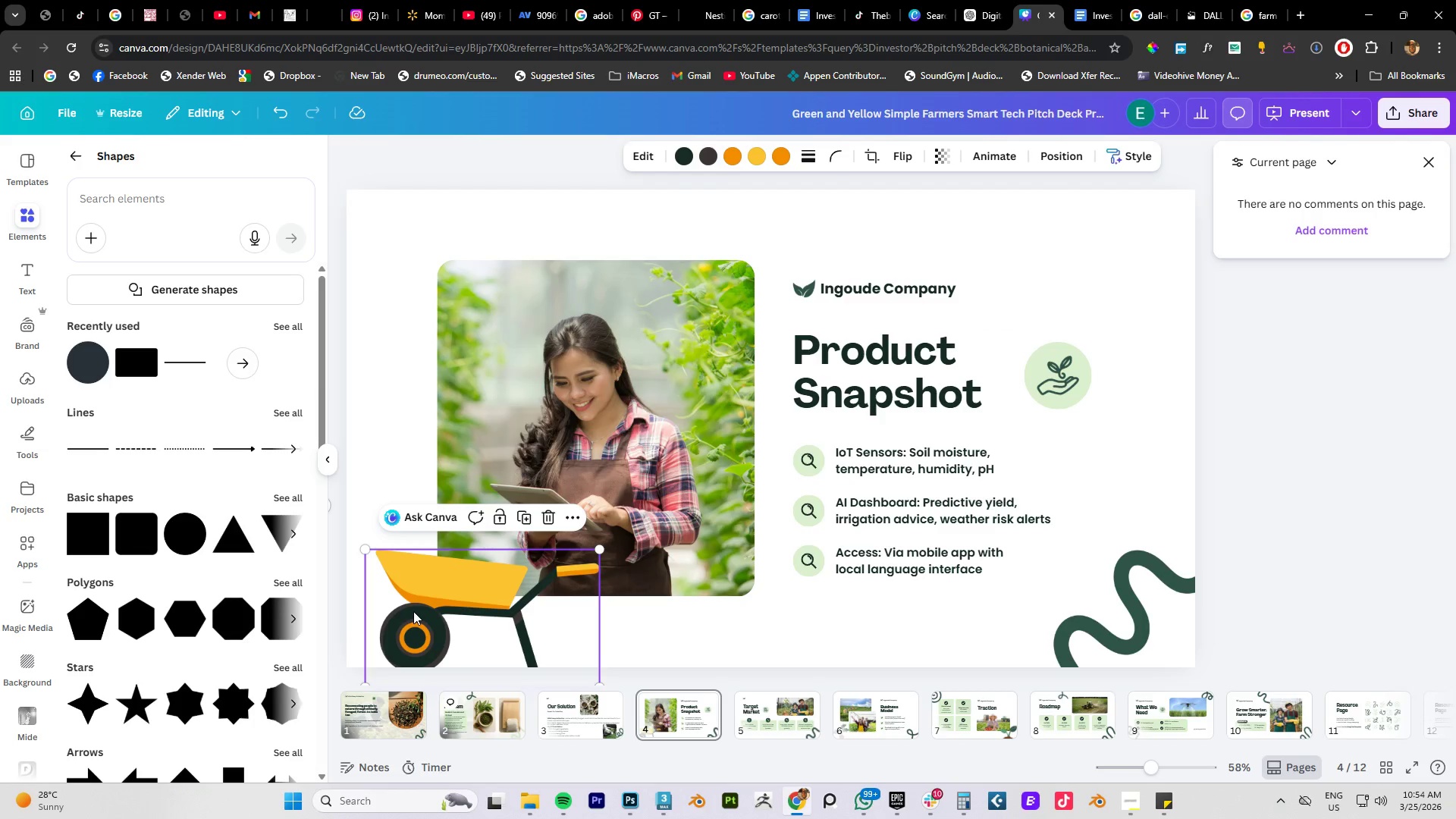 
key(Delete)
 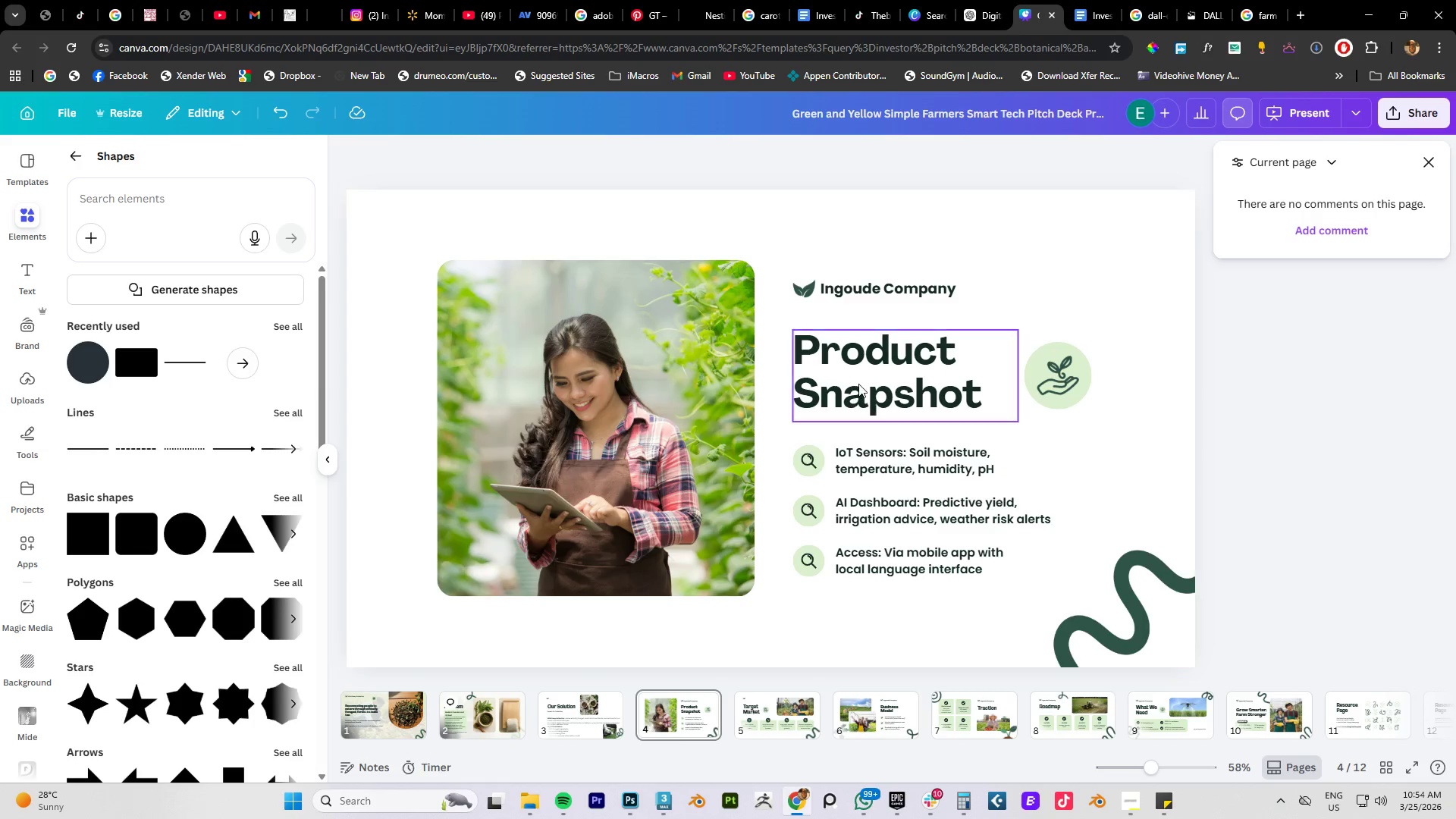 
double_click([858, 384])
 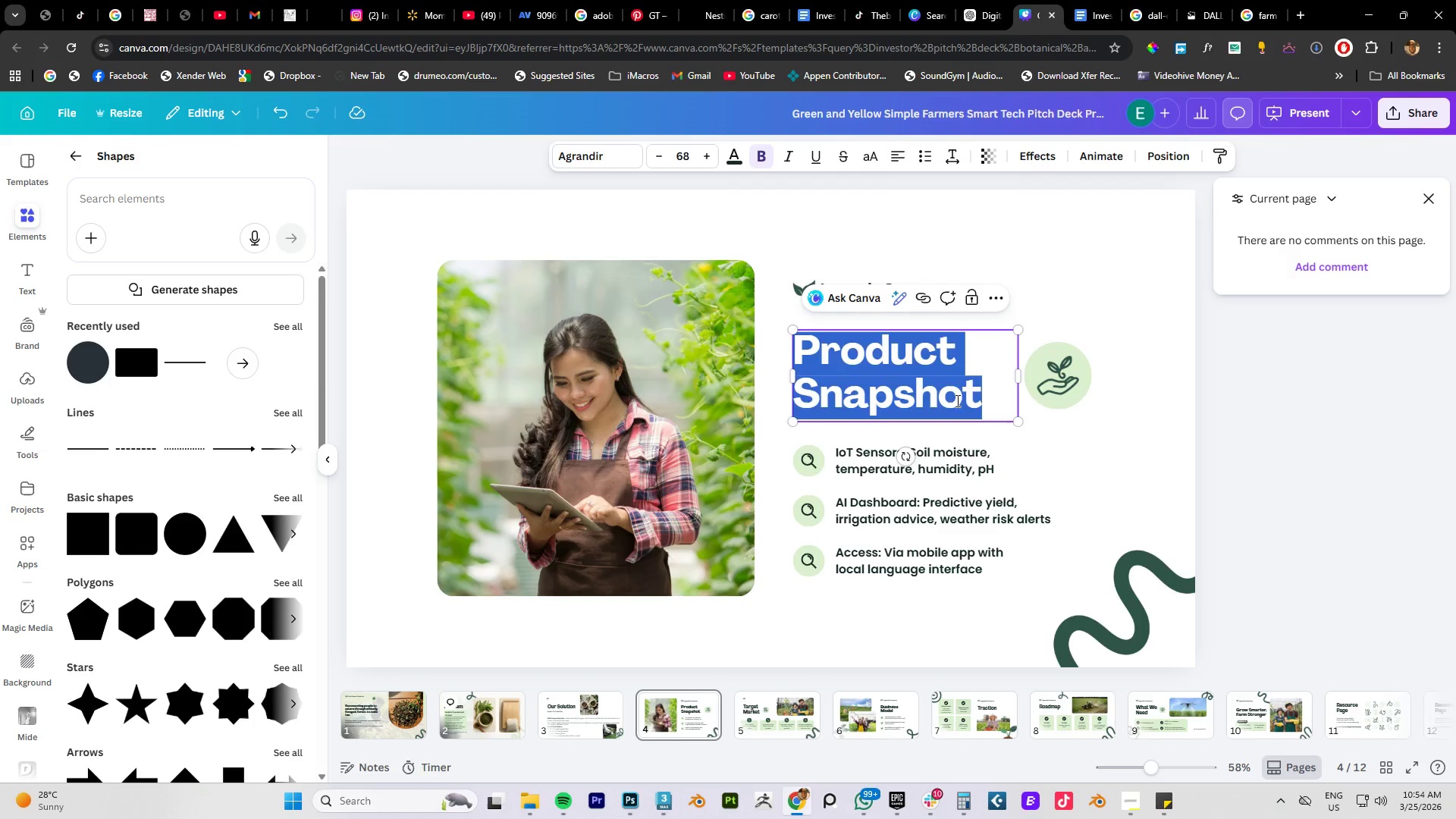 
double_click([956, 400])
 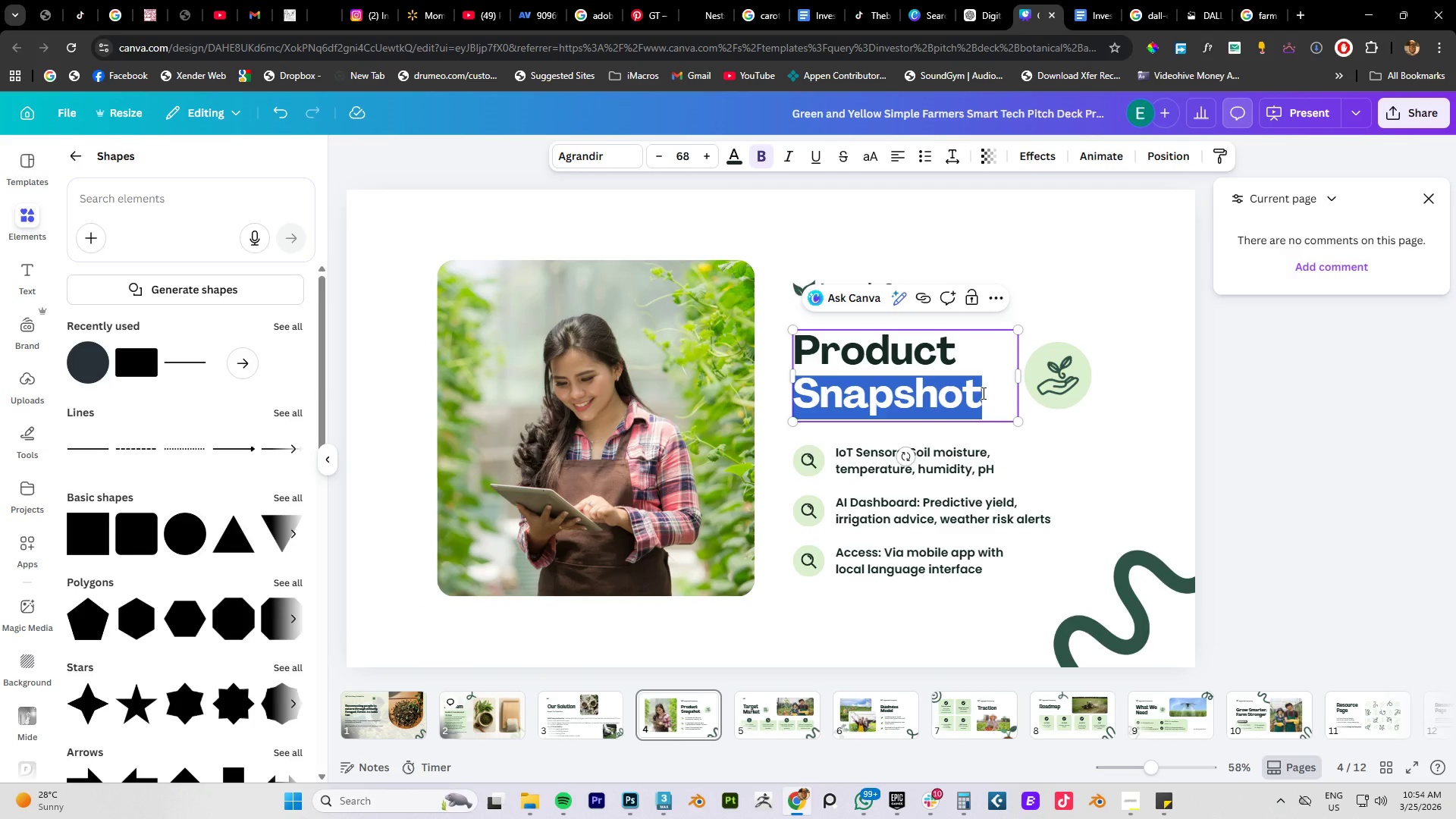 
type(Showcase)
 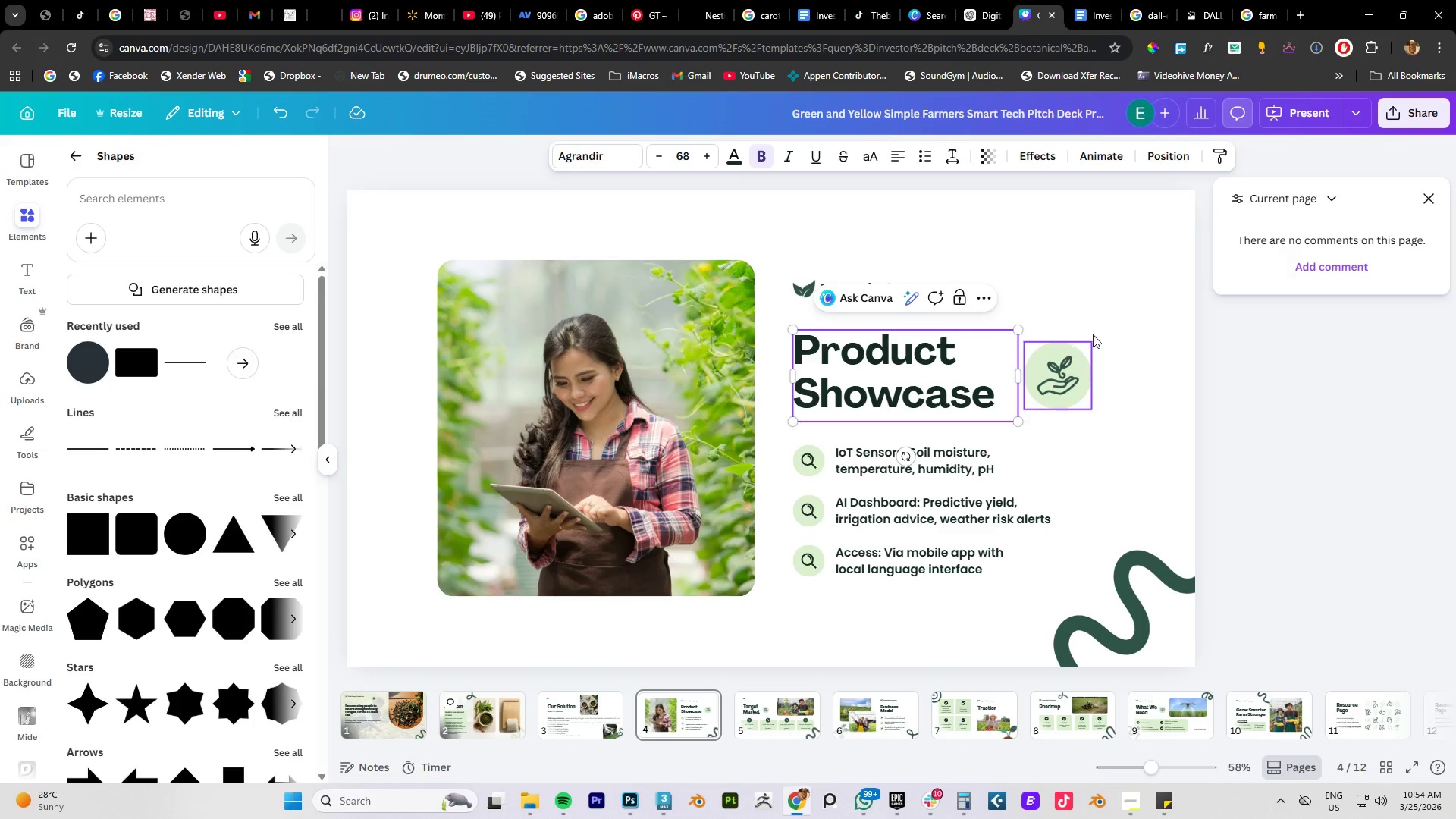 
left_click([1111, 326])
 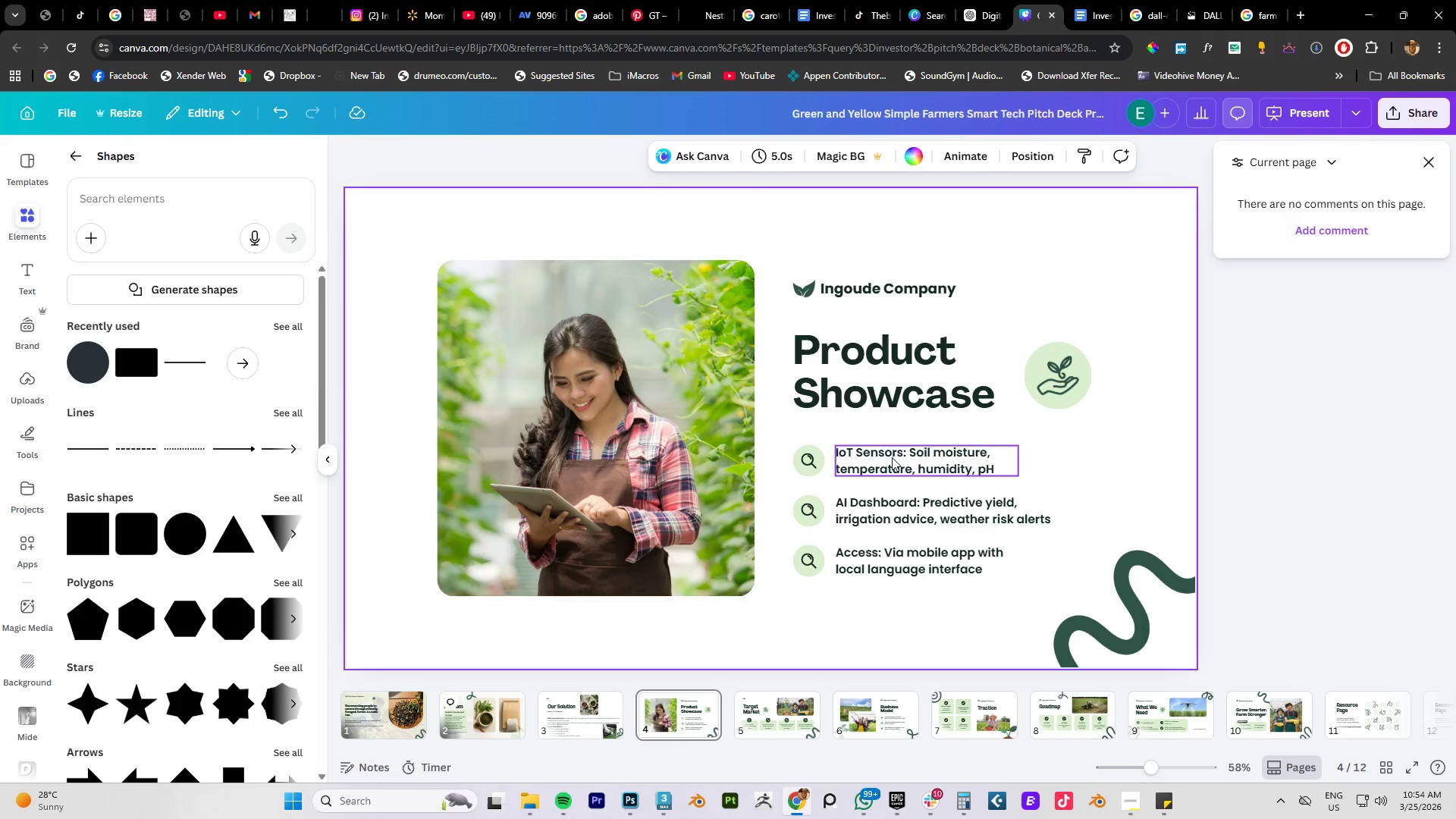 
left_click([1090, 20])
 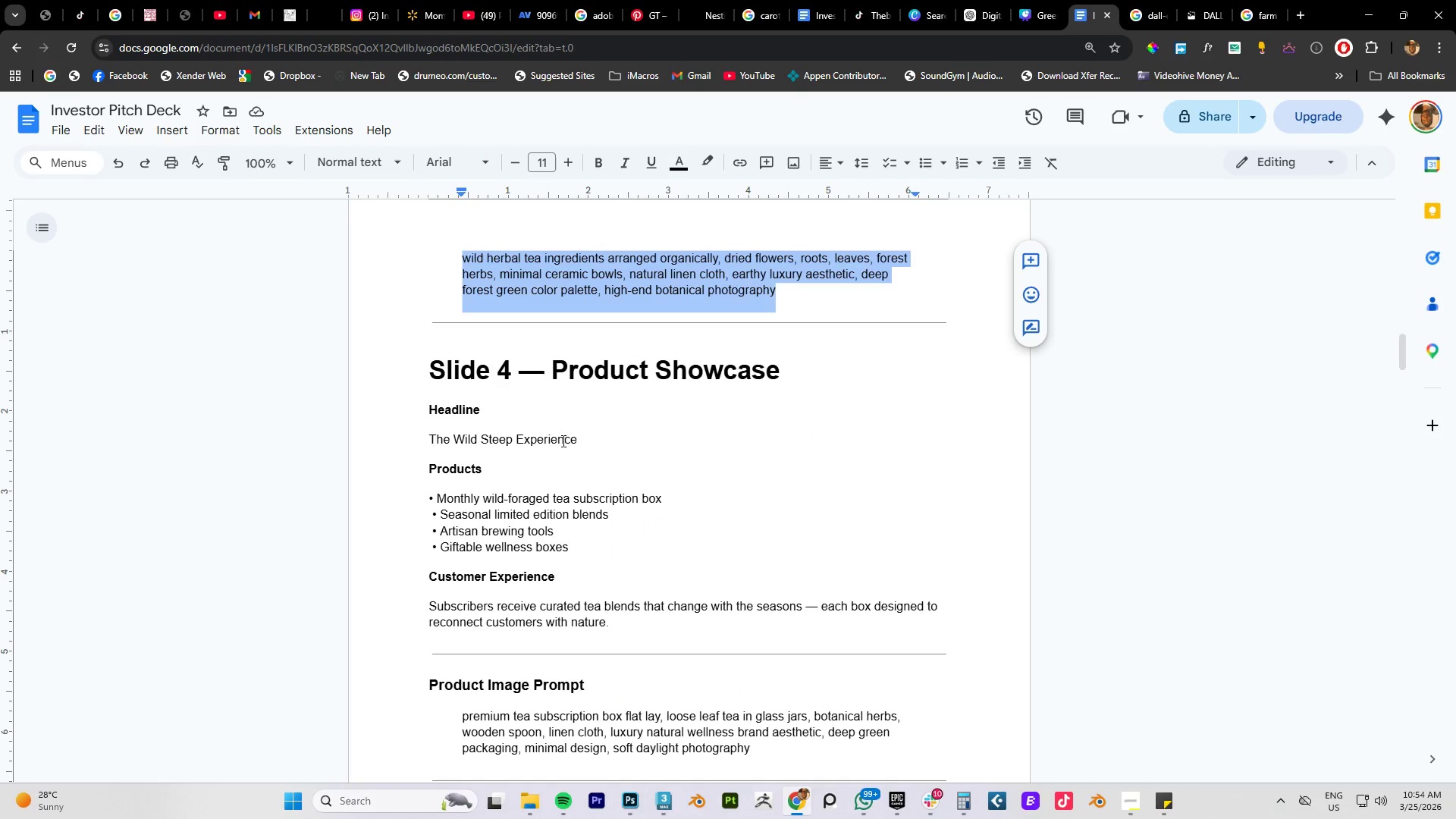 
left_click_drag(start_coordinate=[582, 435], to_coordinate=[430, 440])
 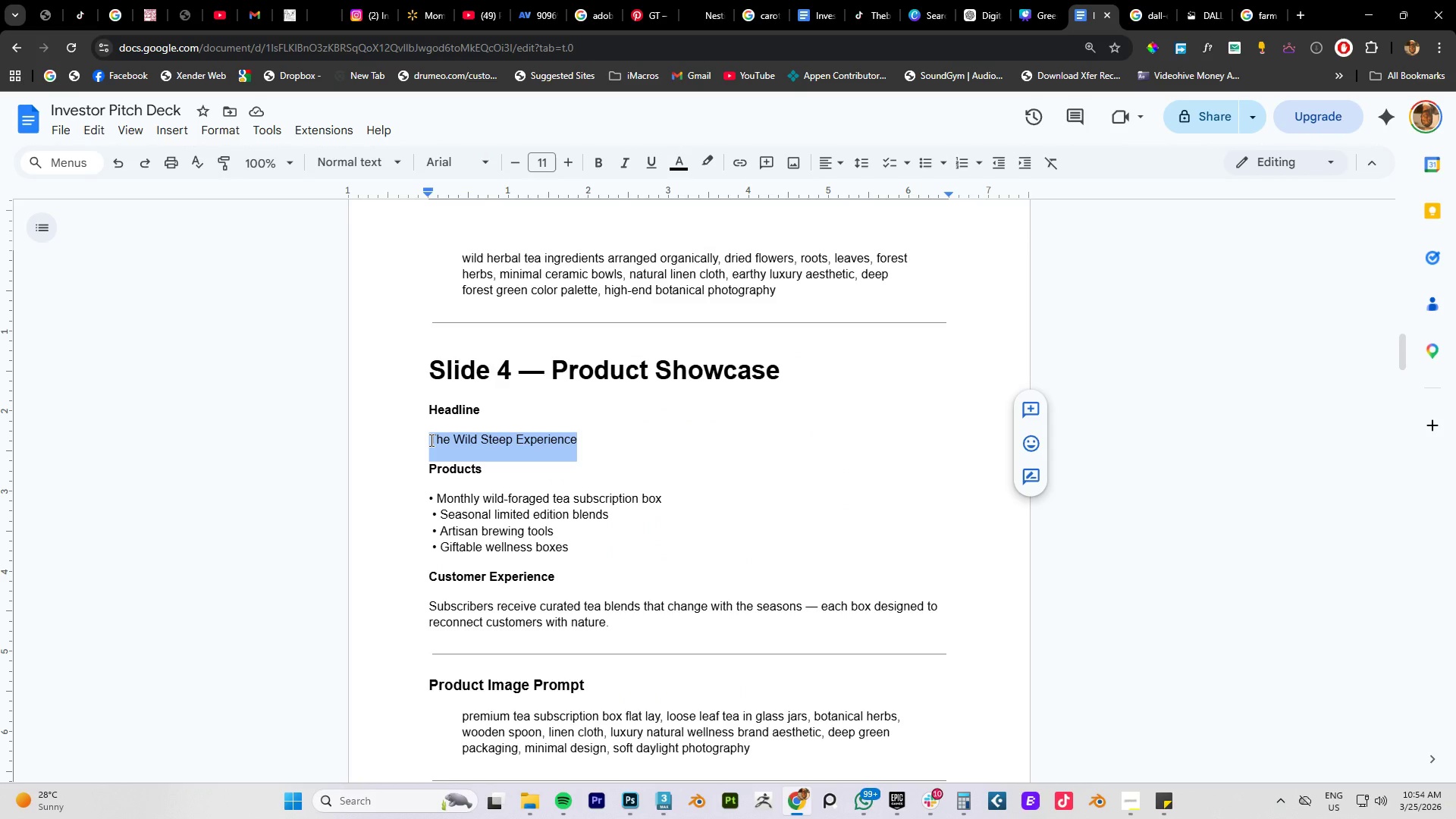 
key(Control+C)
 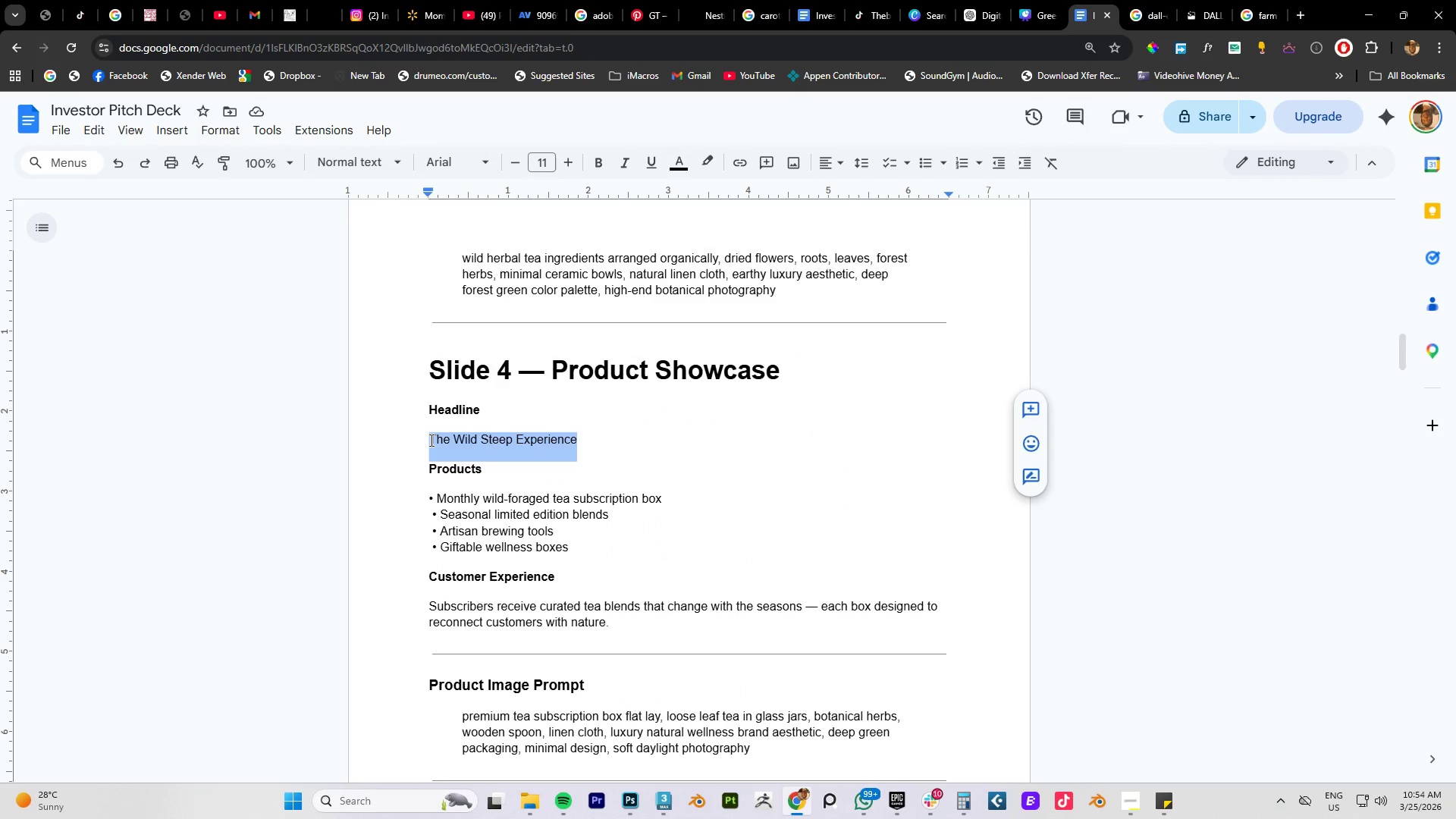 
key(Control+C)
 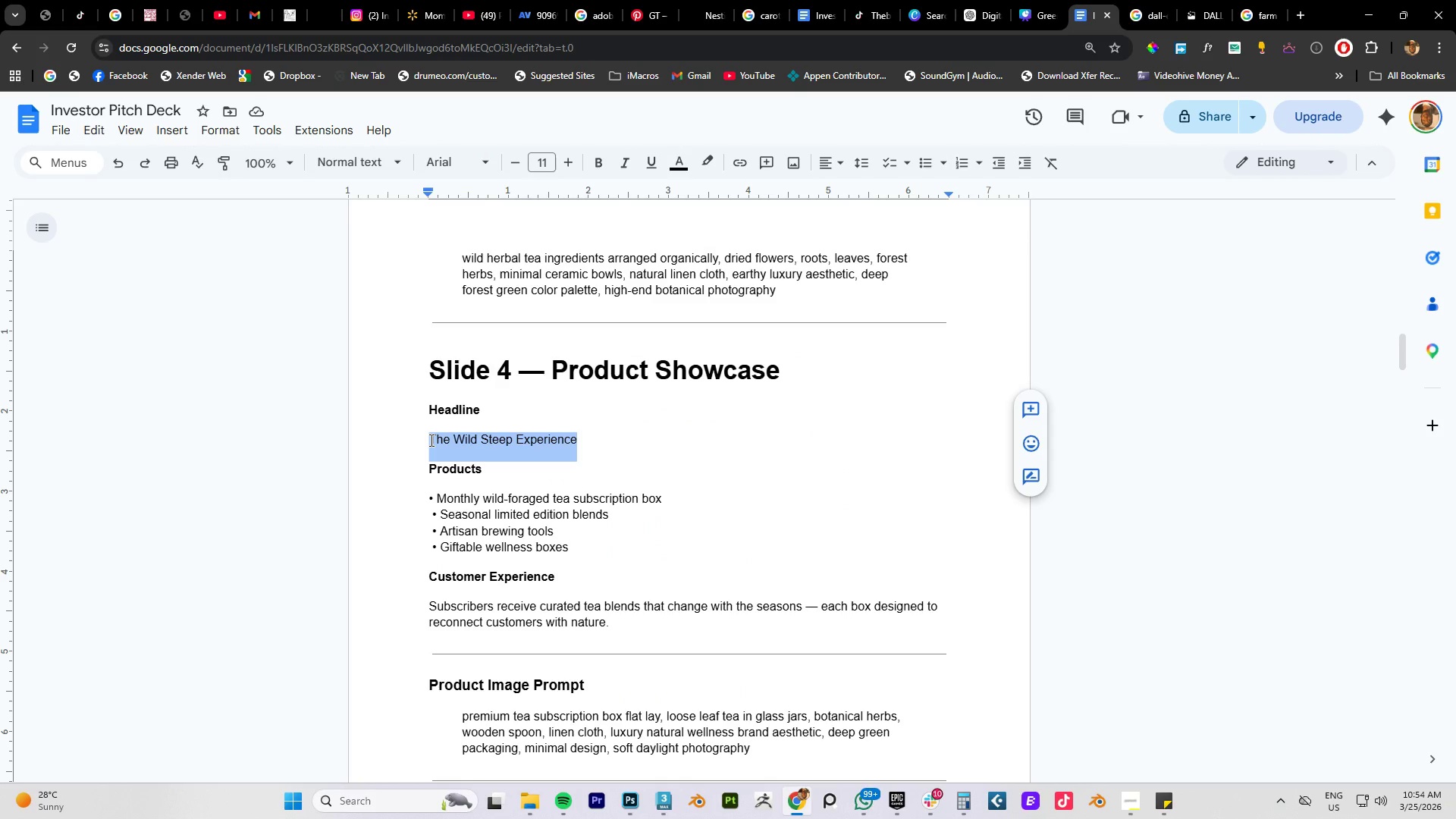 
key(Alt+AltLeft)
 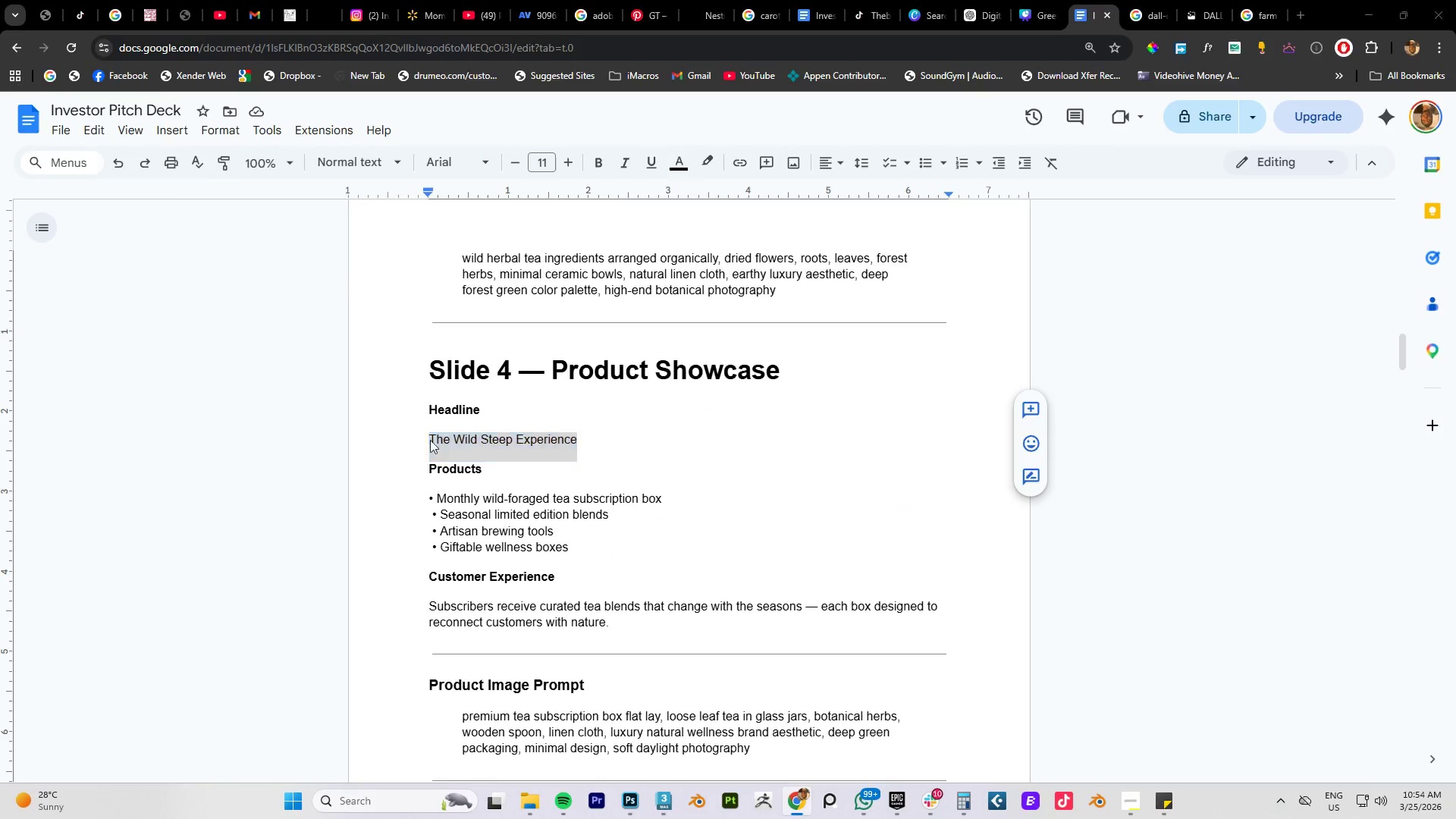 
key(Alt+Tab)